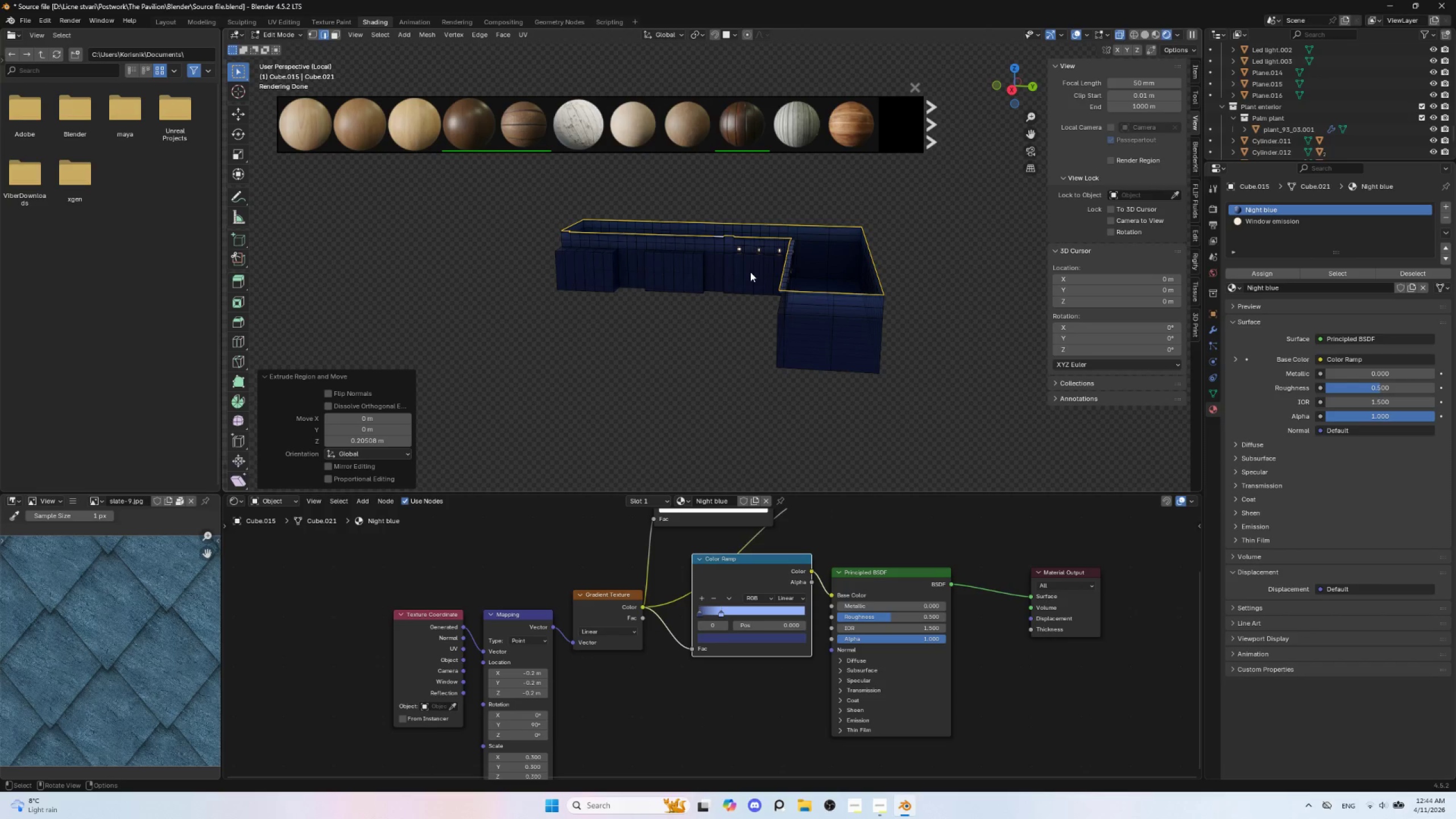 
key(F3)
 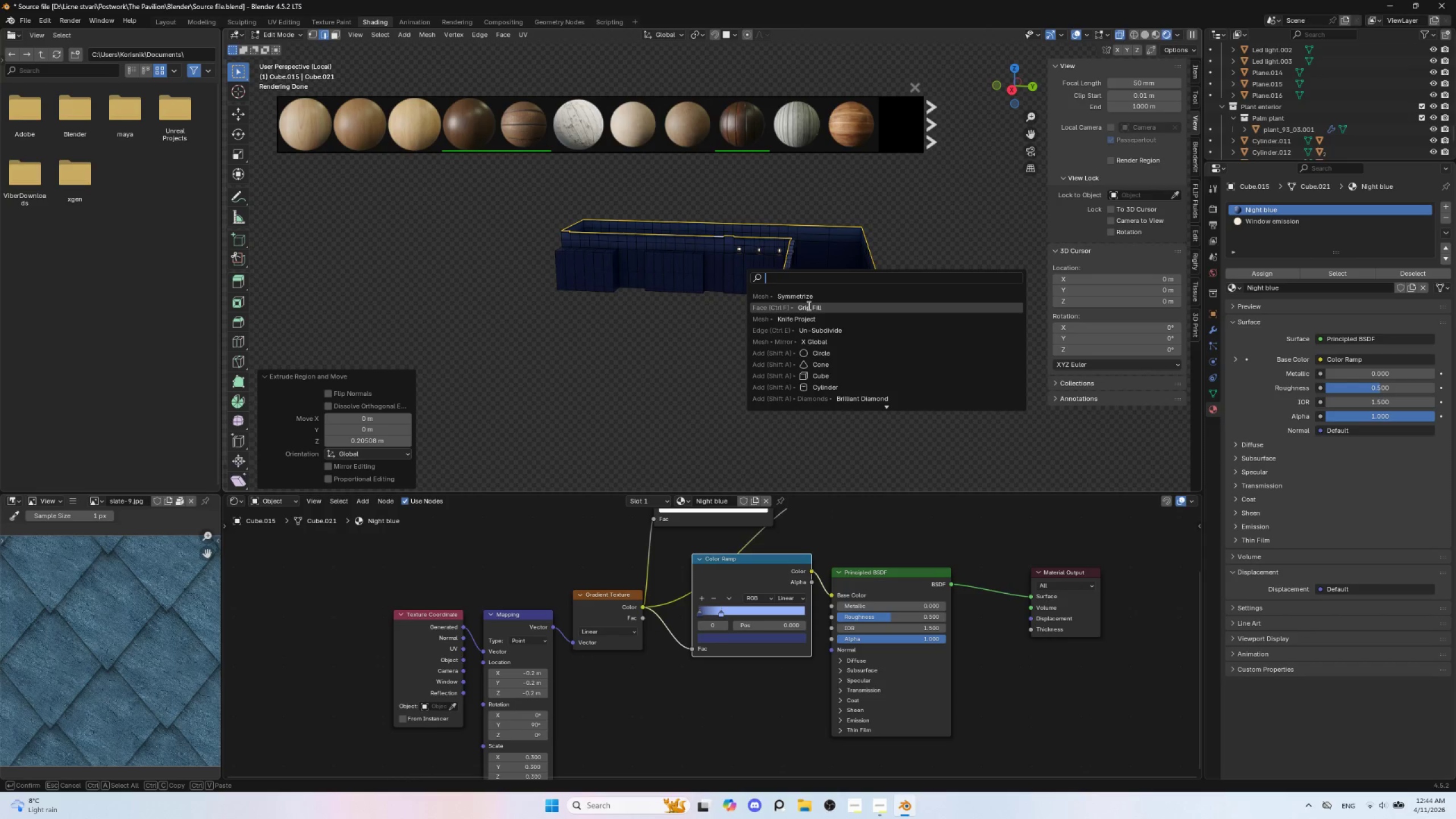 
left_click([808, 305])
 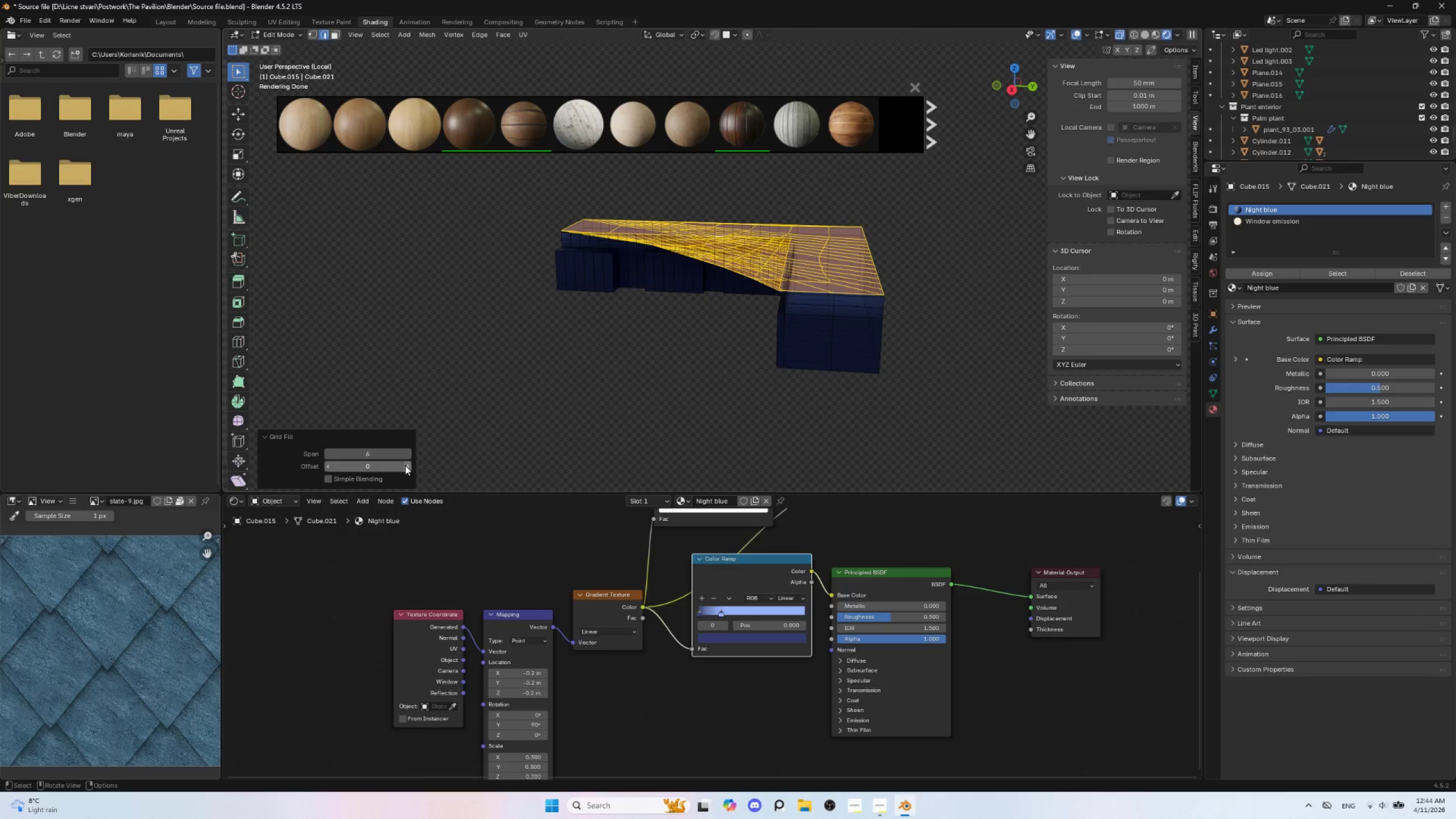 
left_click([408, 458])
 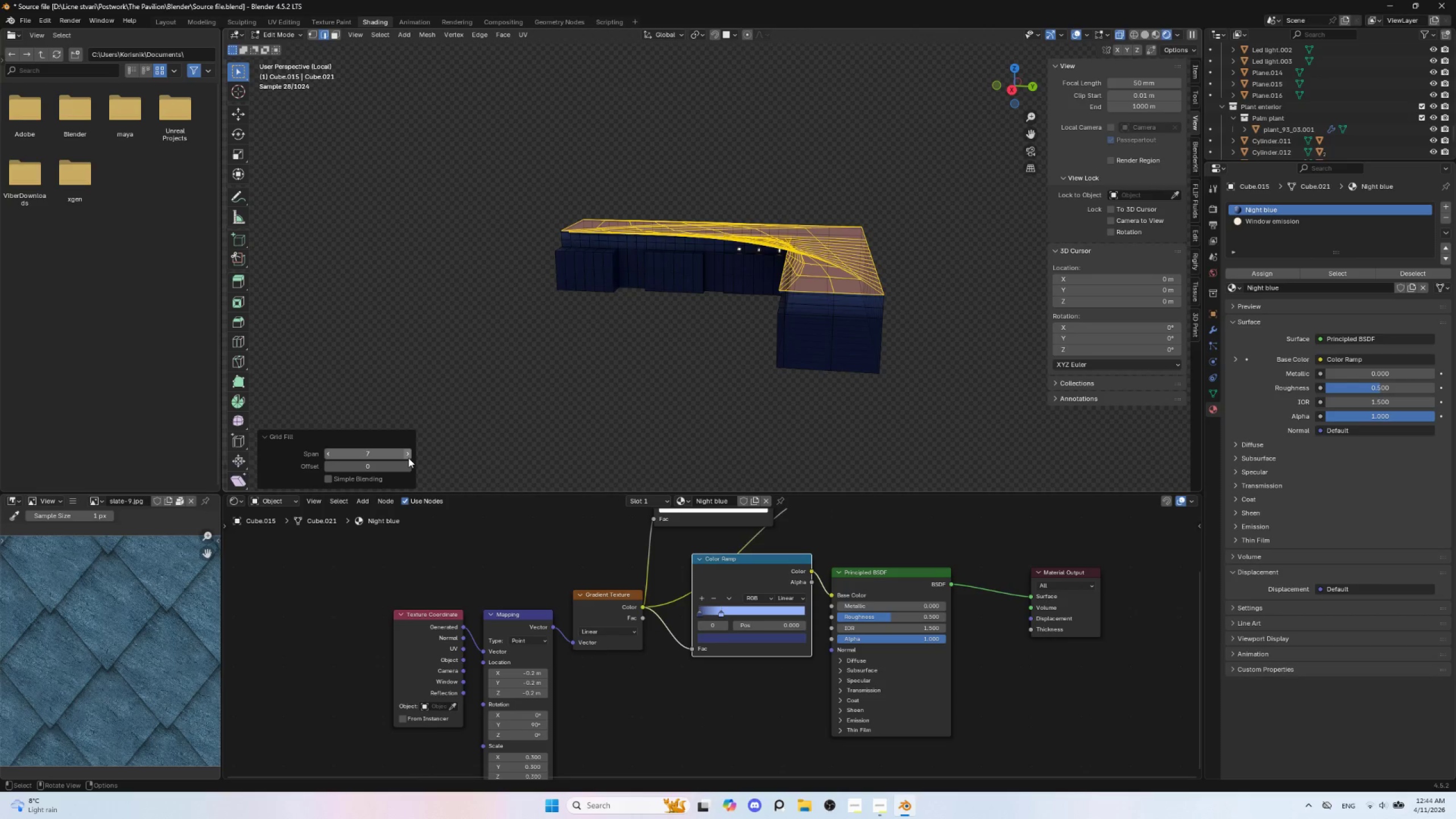 
left_click([408, 458])
 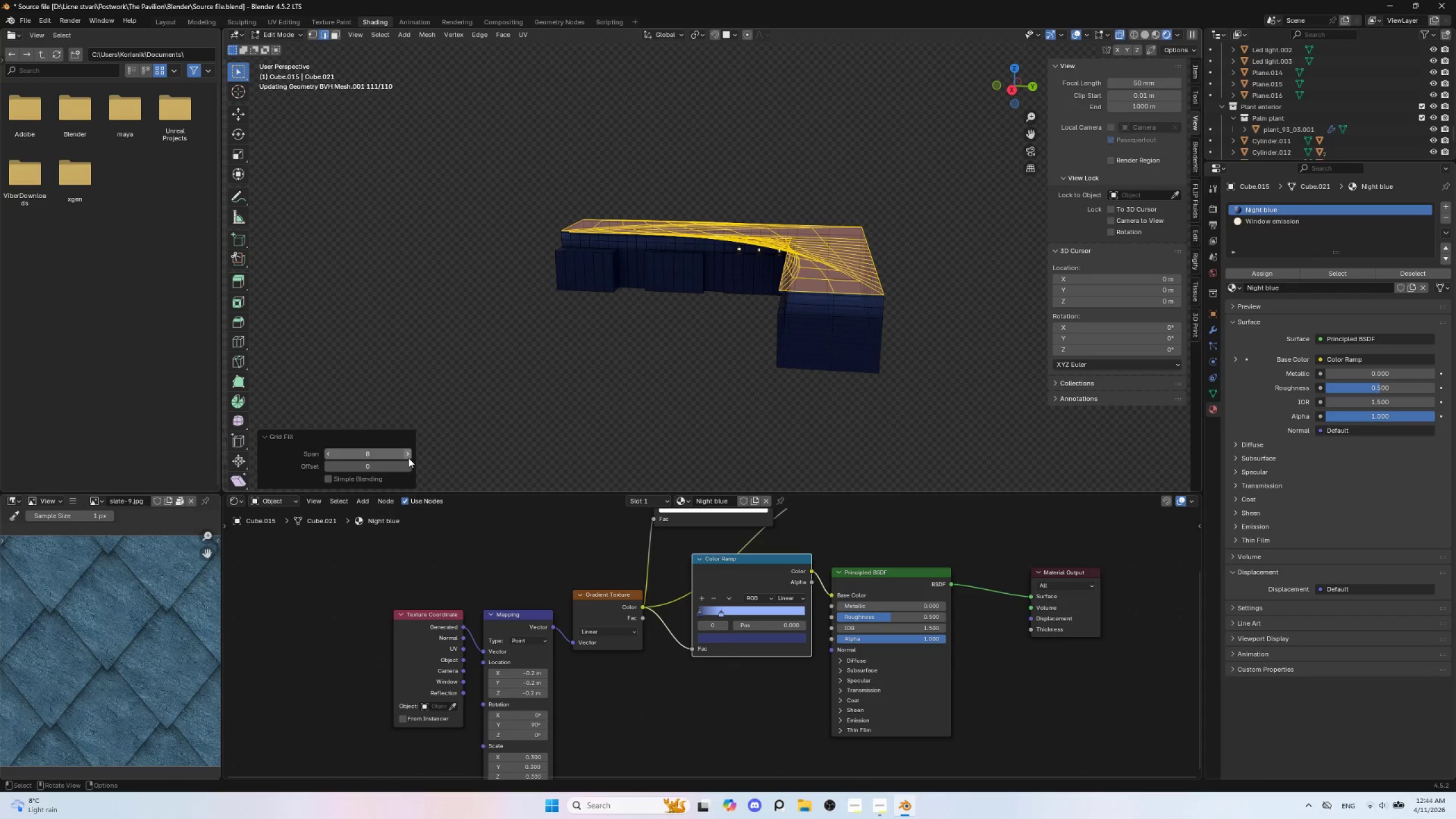 
left_click([408, 458])
 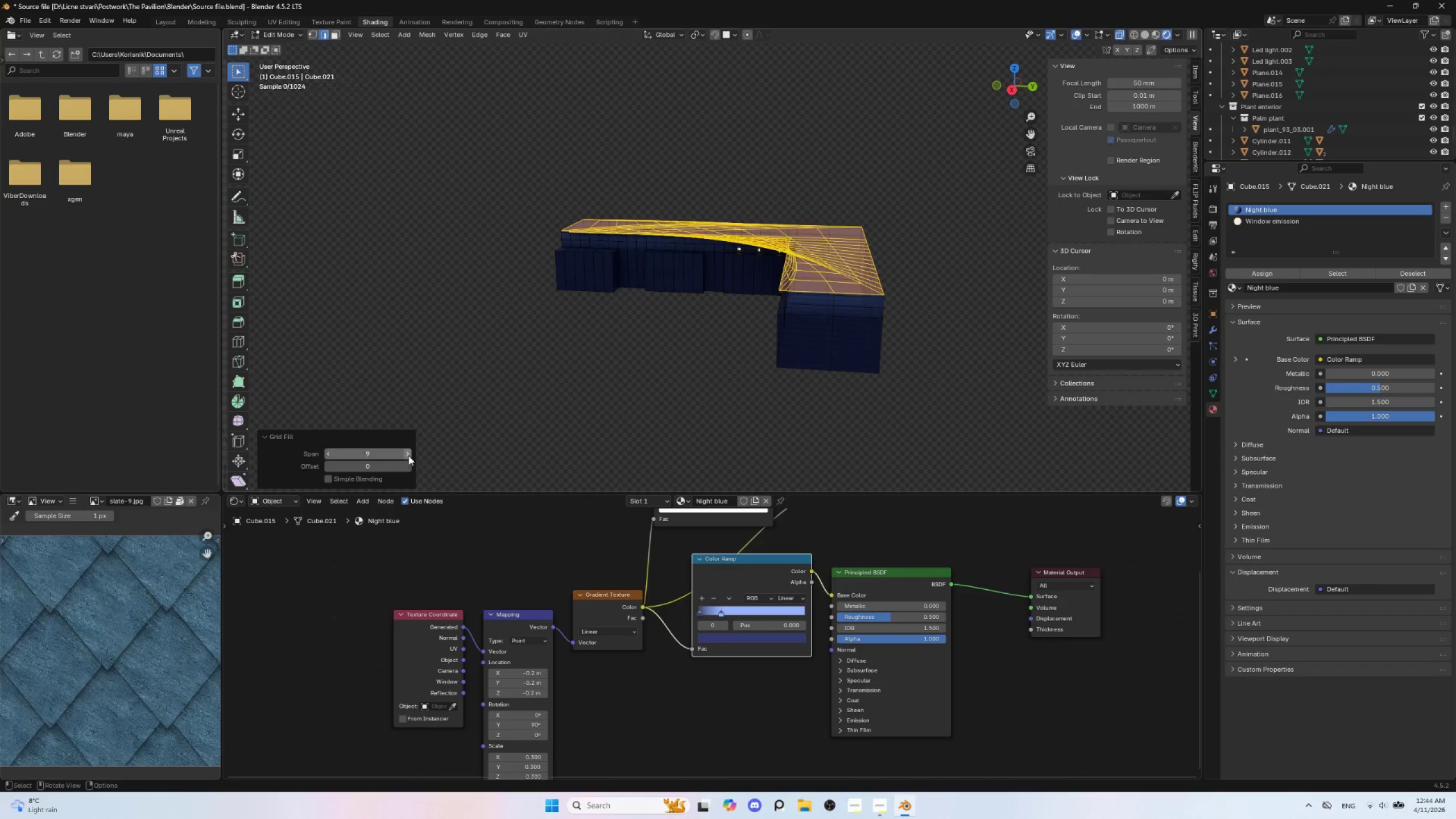 
left_click([408, 456])
 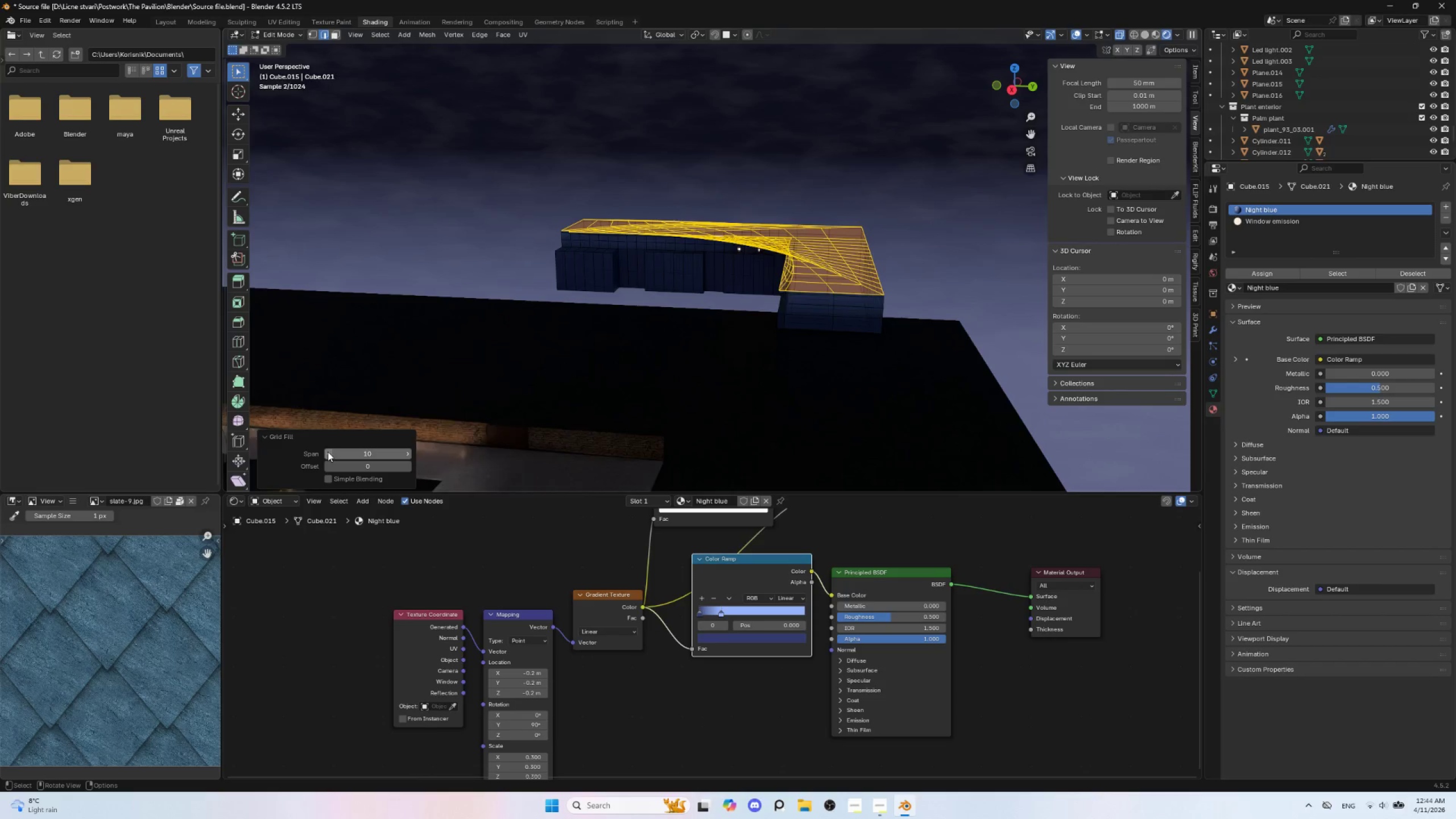 
double_click([328, 452])
 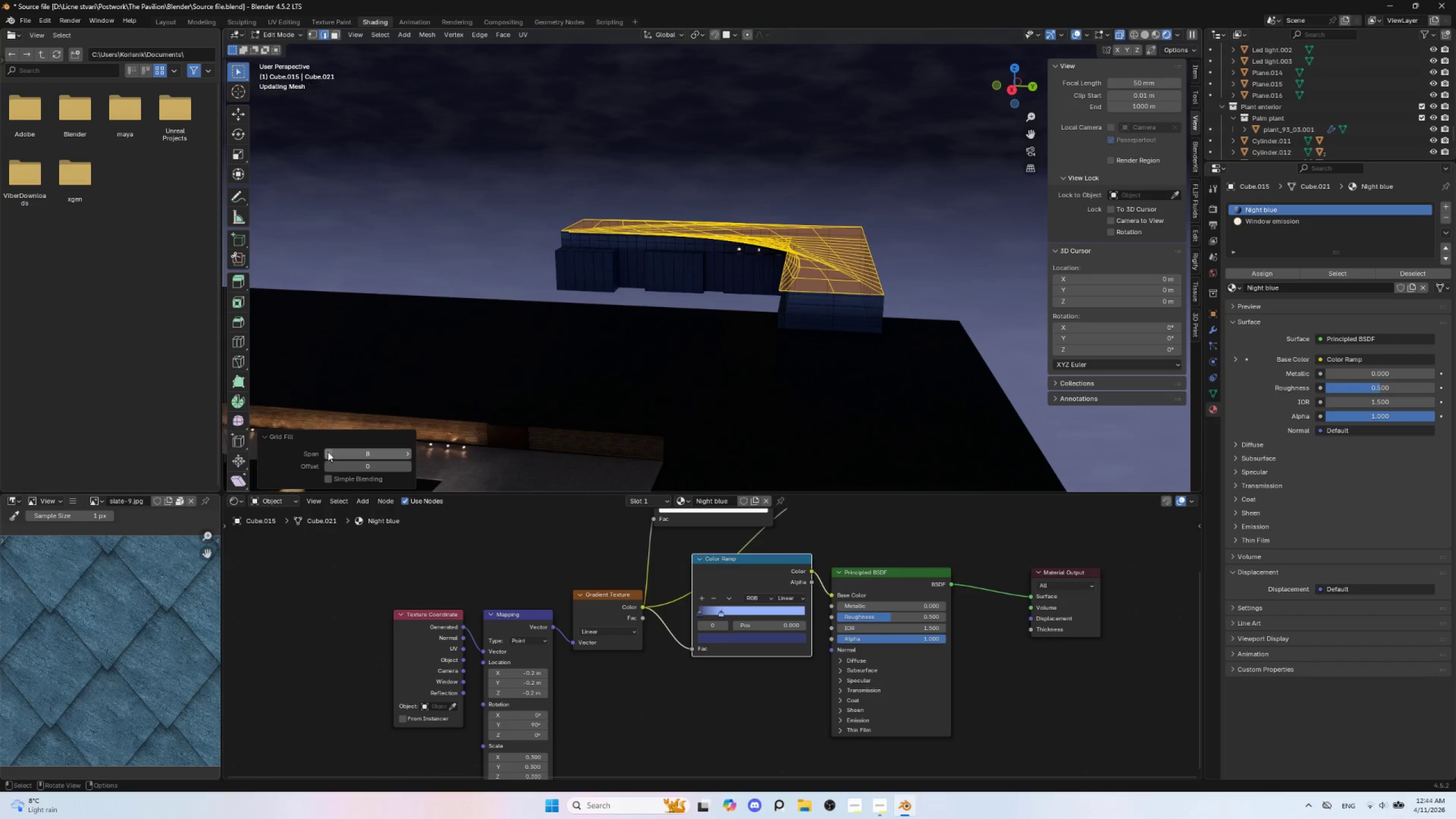 
left_click([328, 452])
 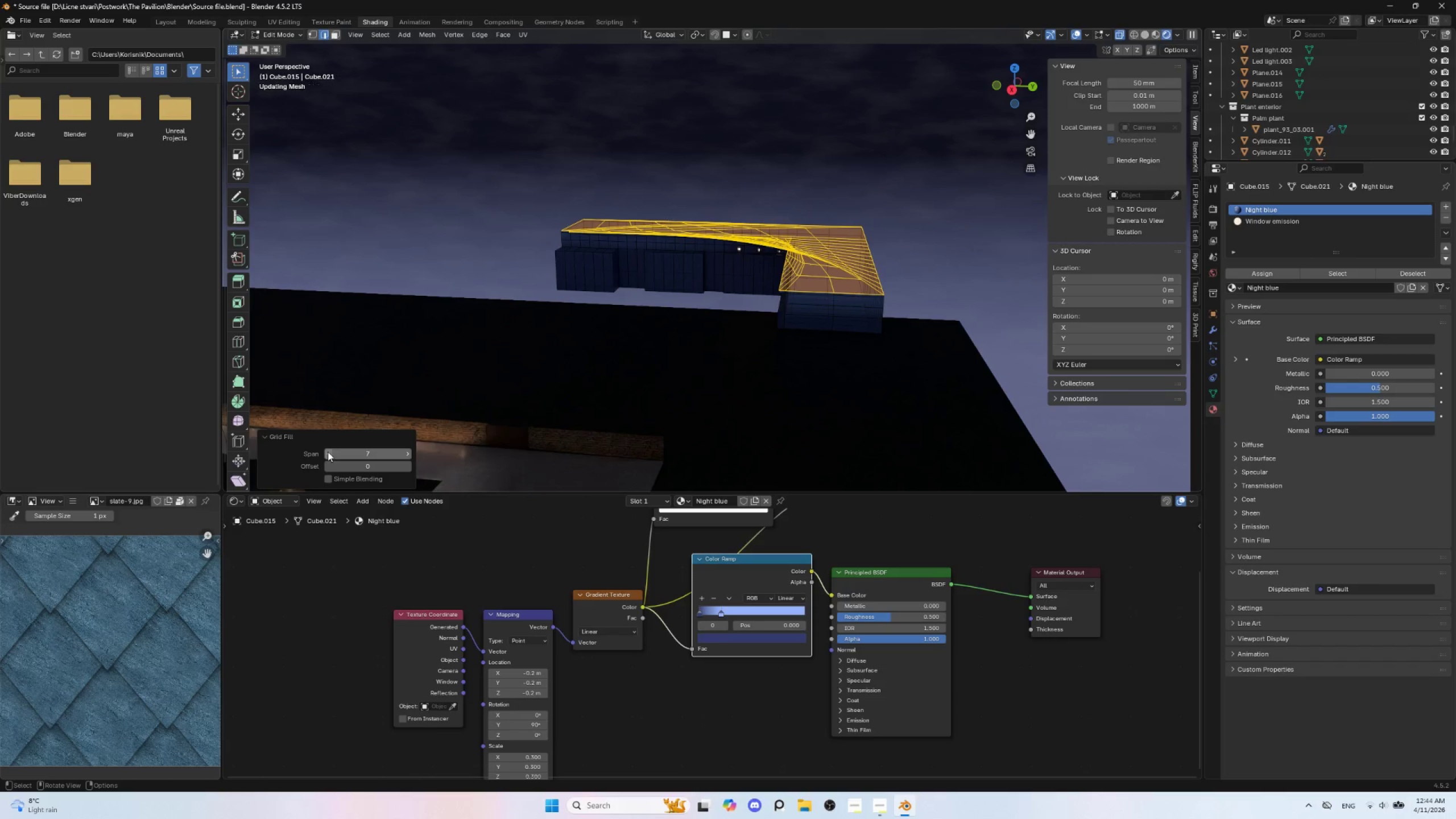 
left_click([328, 452])
 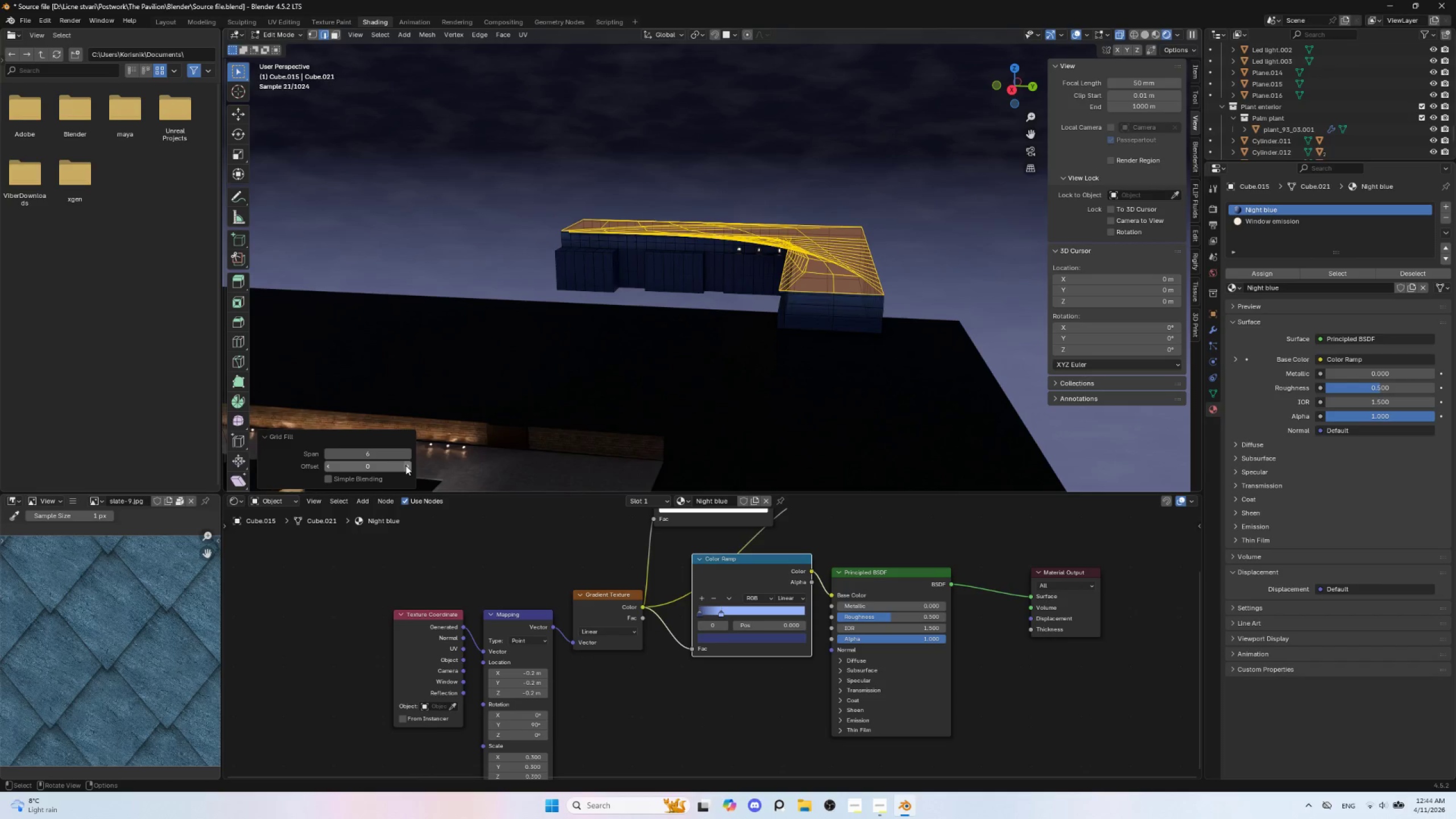 
double_click([406, 465])
 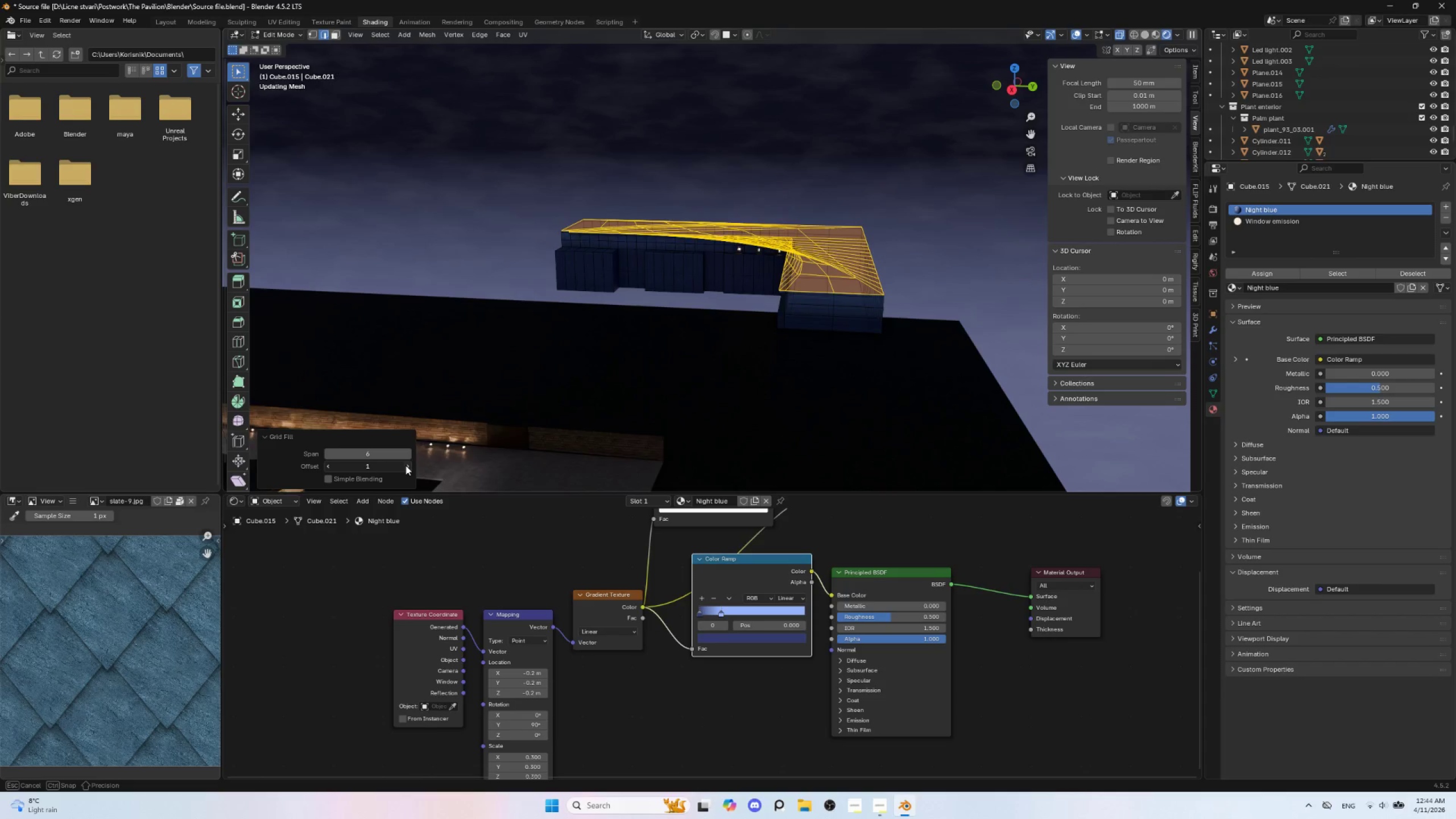 
triple_click([406, 465])
 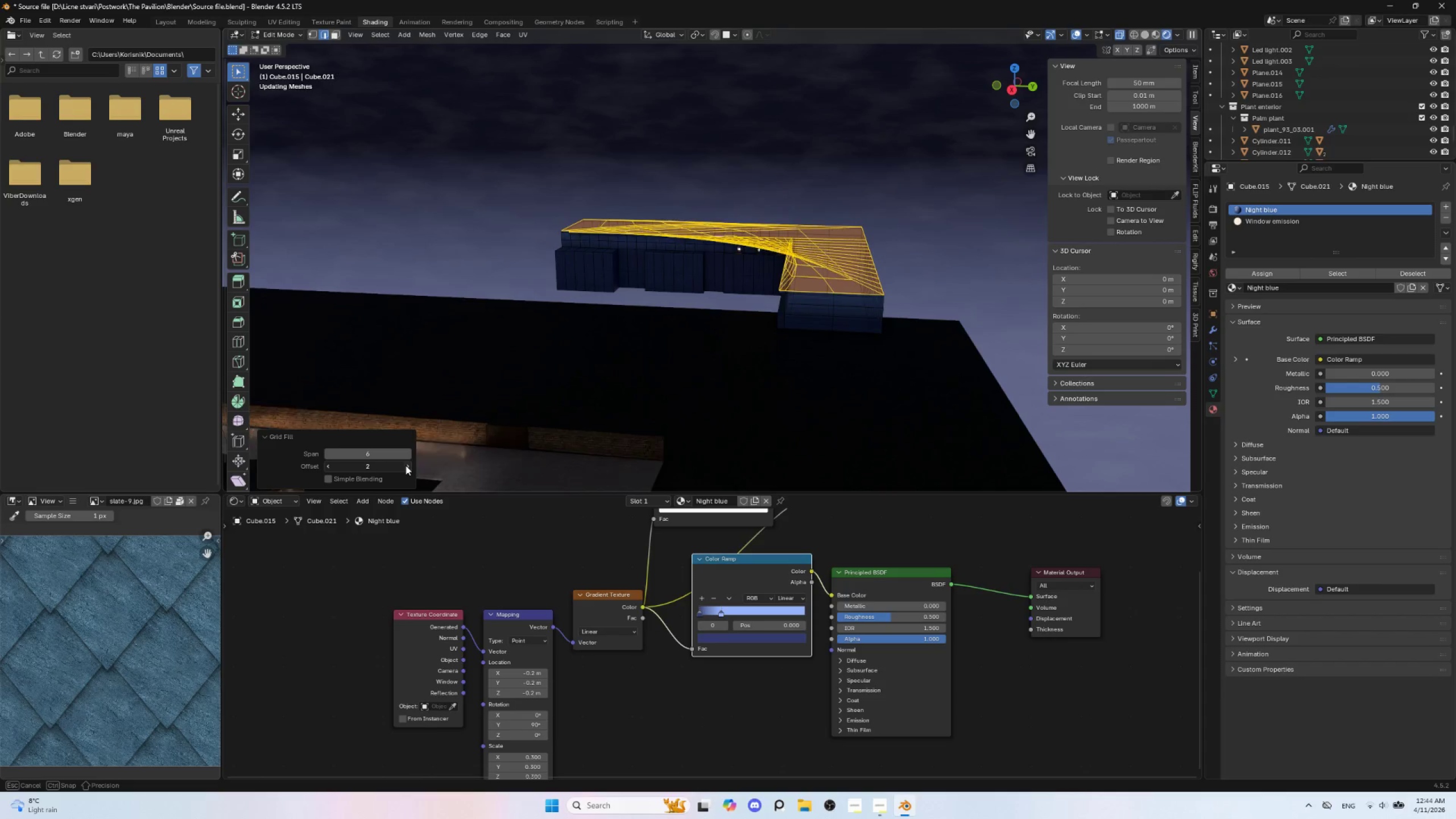 
triple_click([406, 465])
 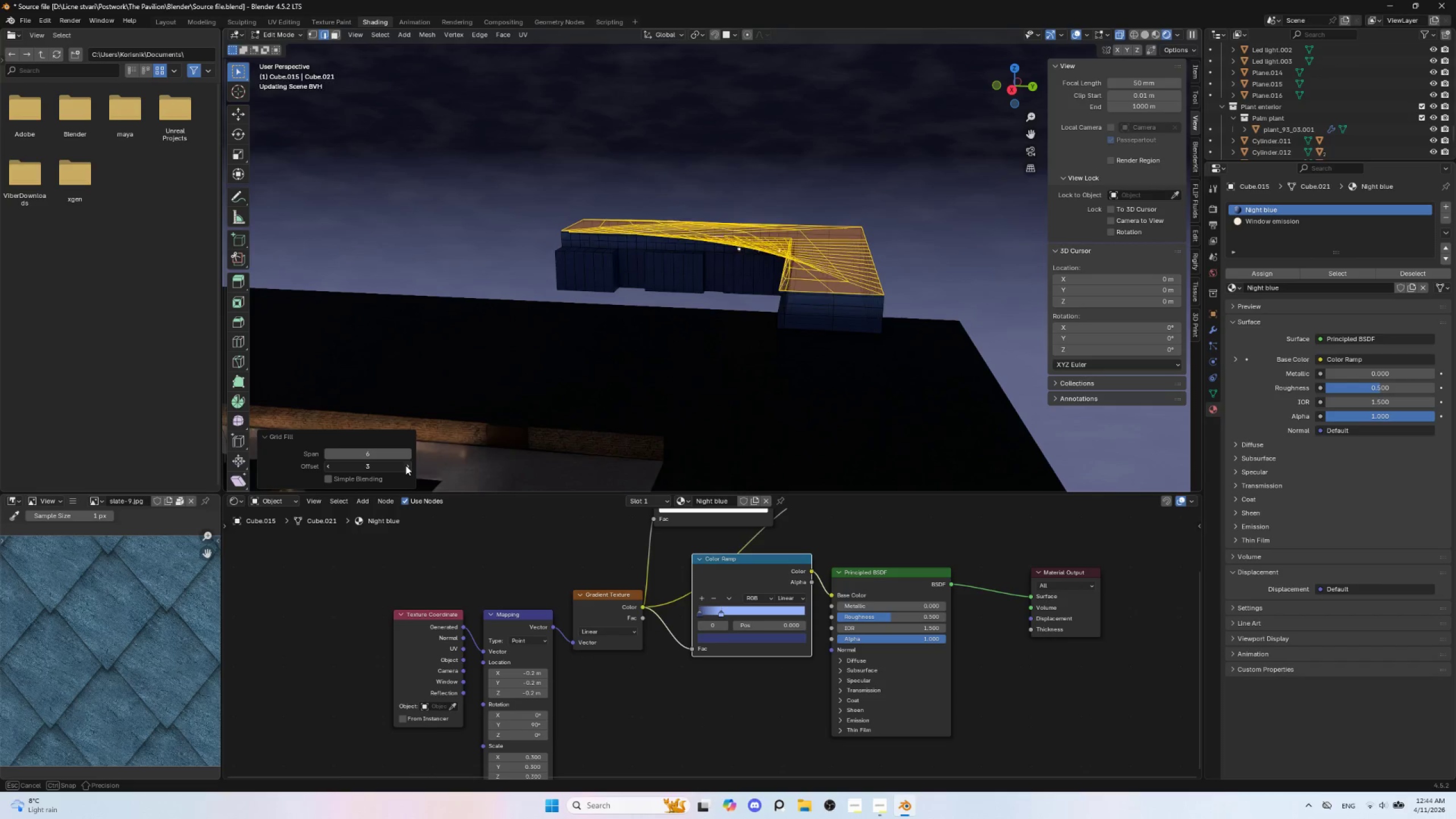 
triple_click([406, 465])
 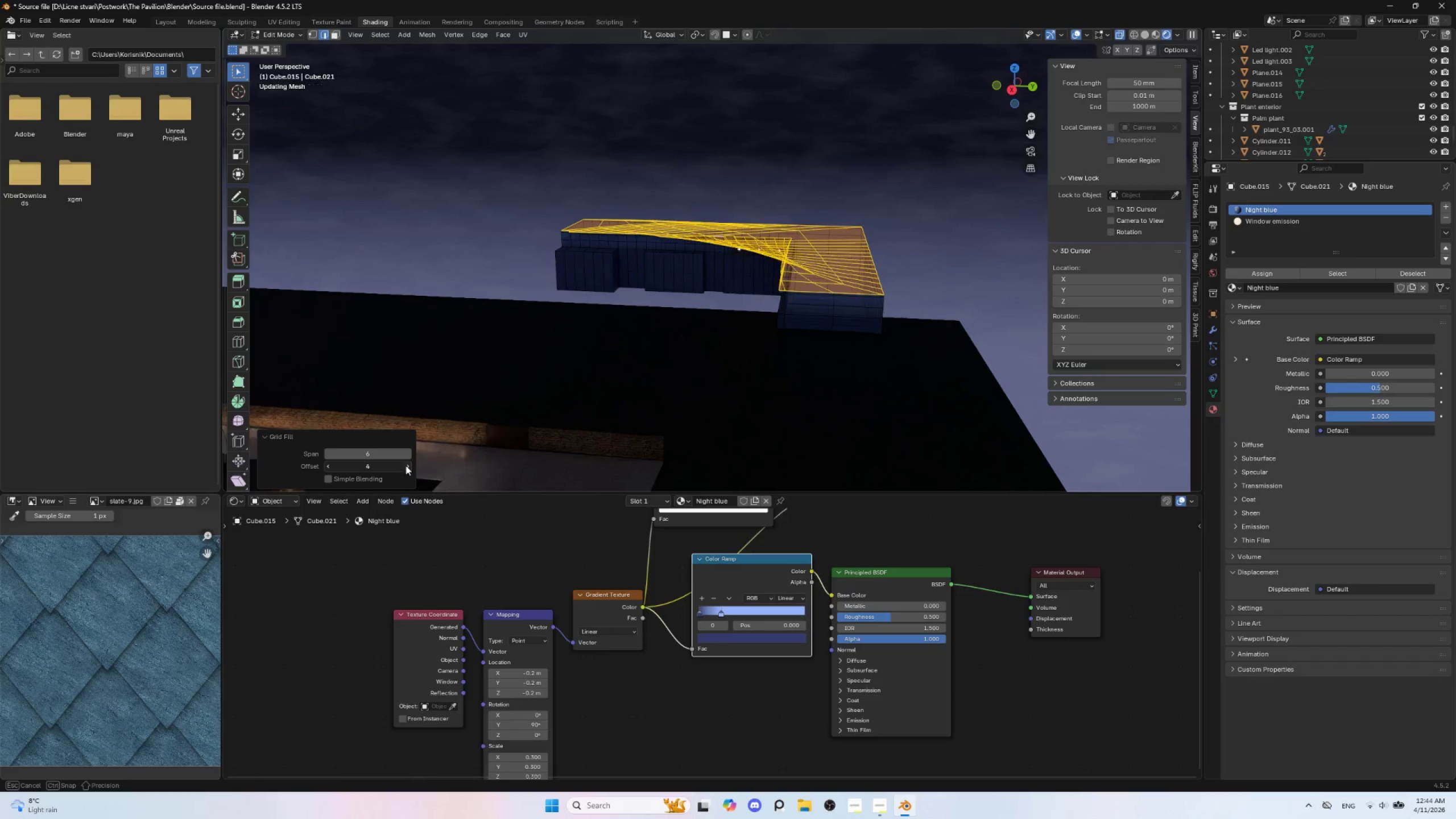 
triple_click([406, 465])
 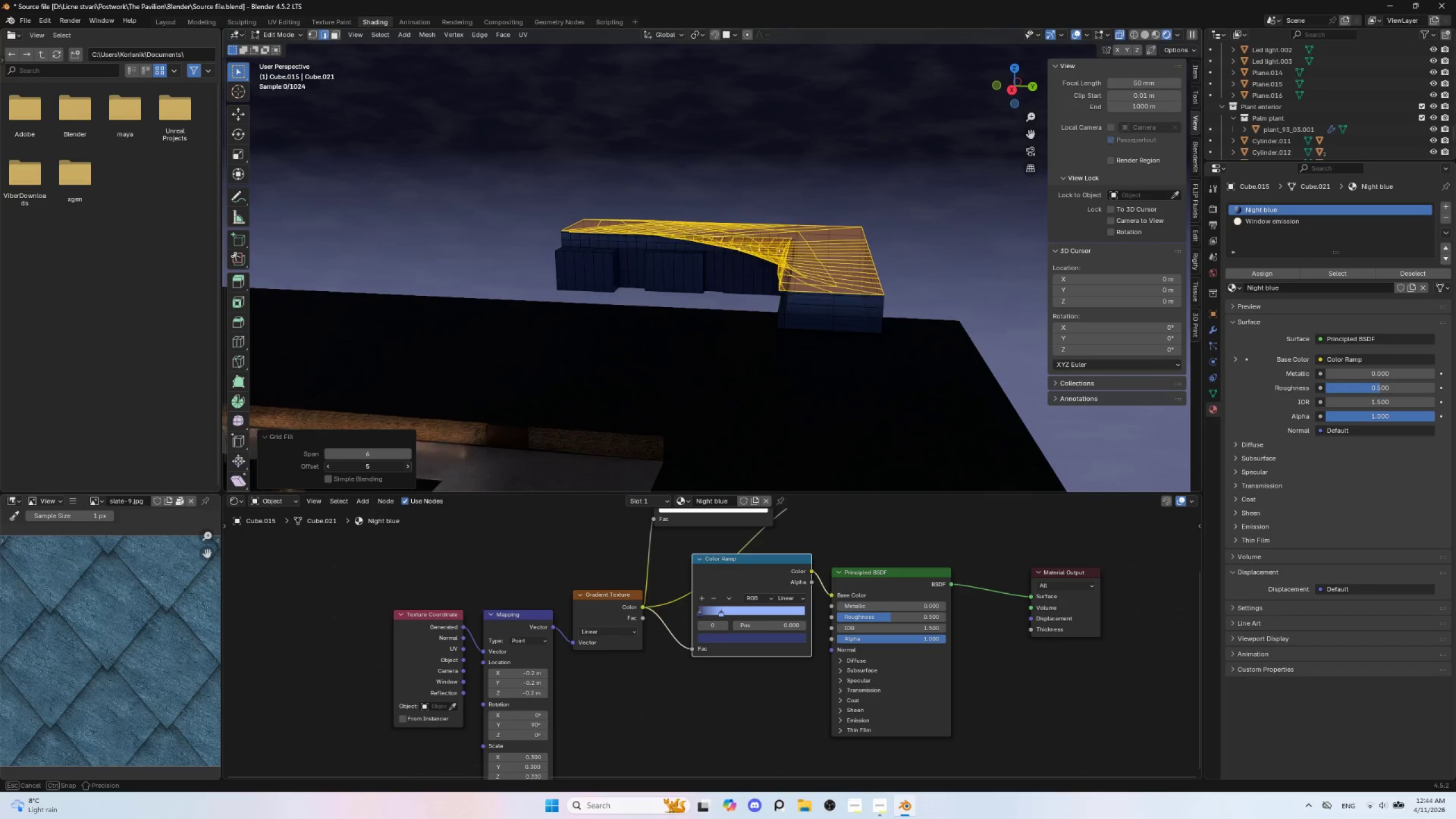 
triple_click([406, 465])
 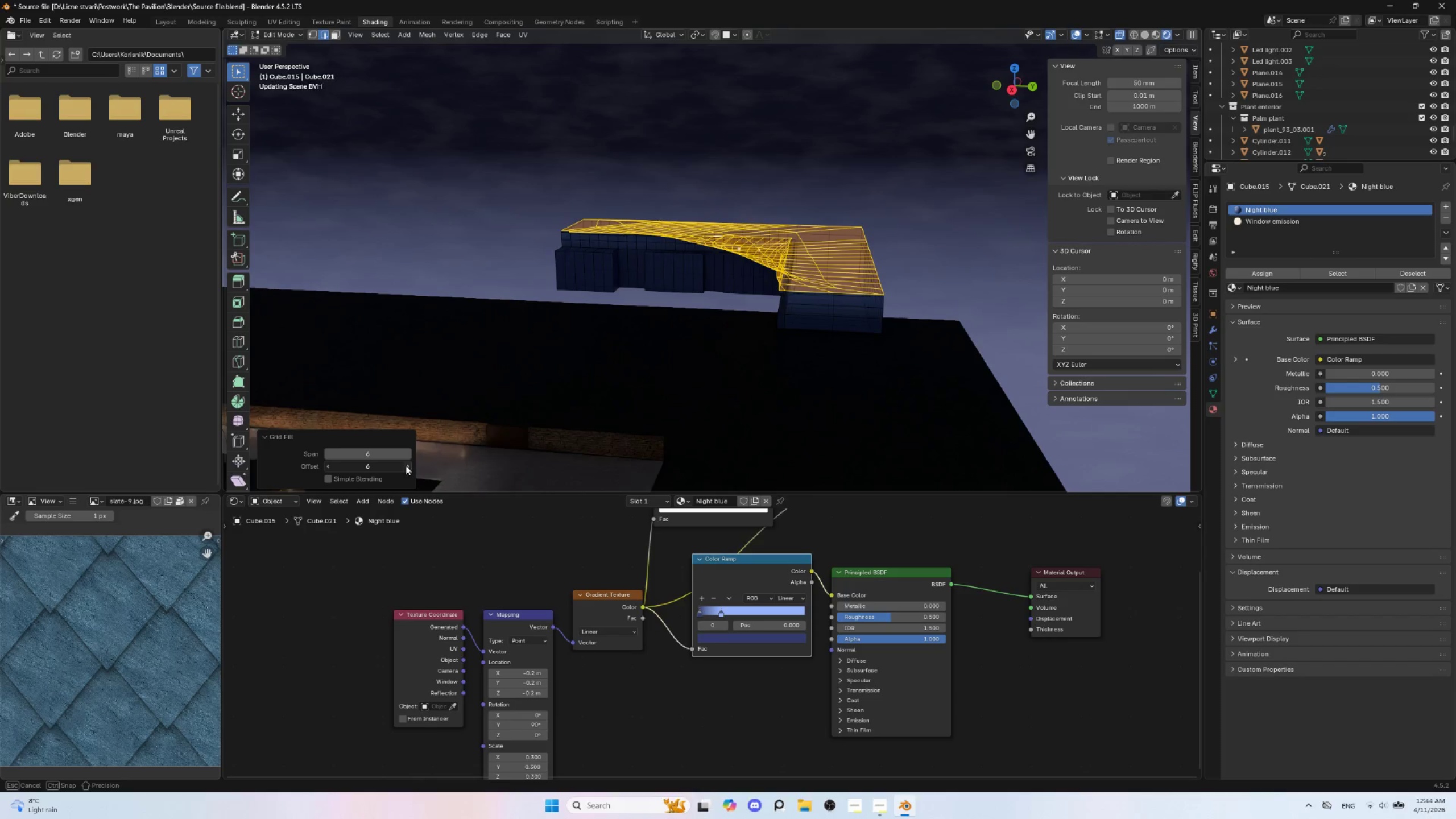 
triple_click([406, 465])
 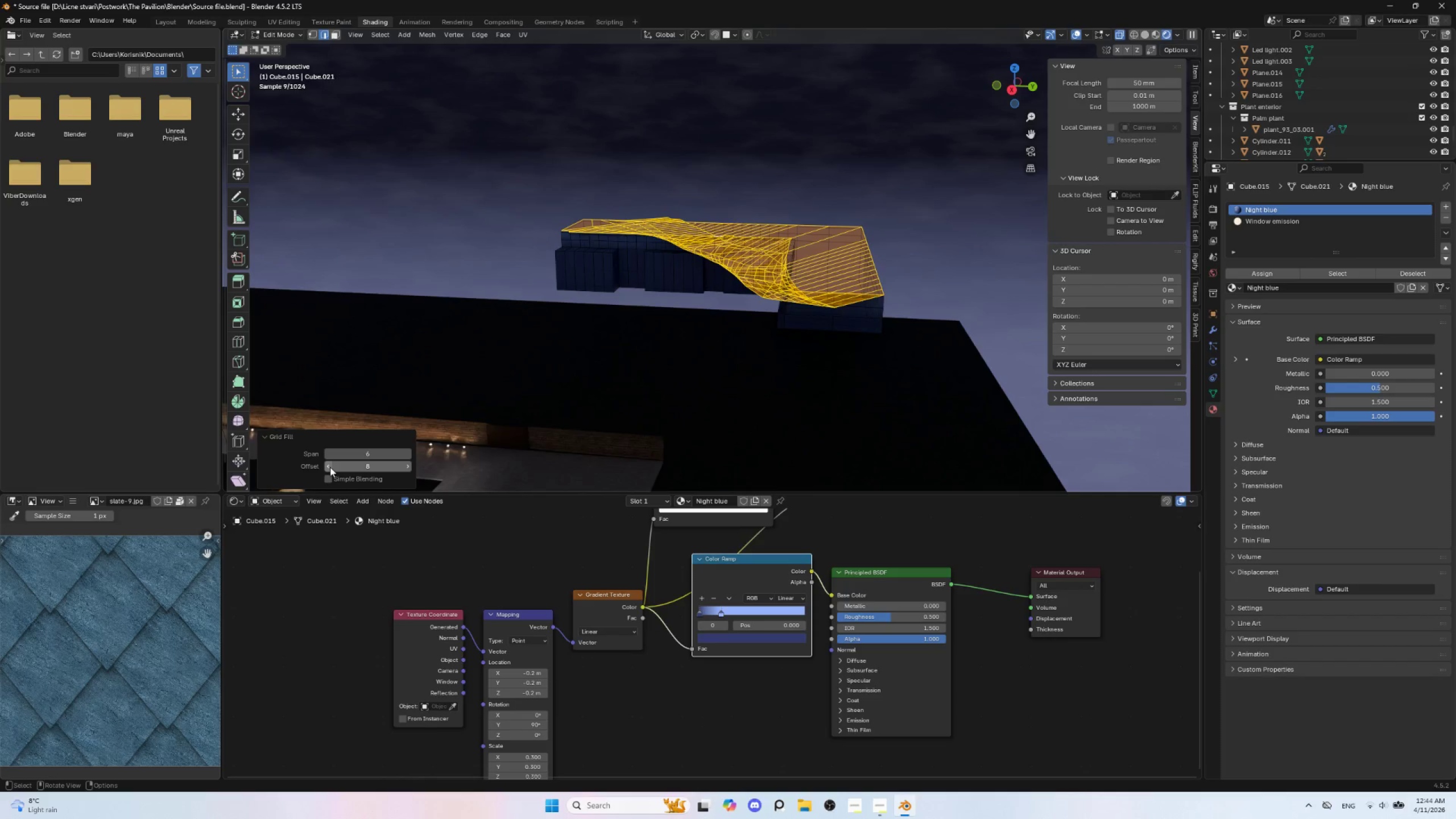 
double_click([328, 467])
 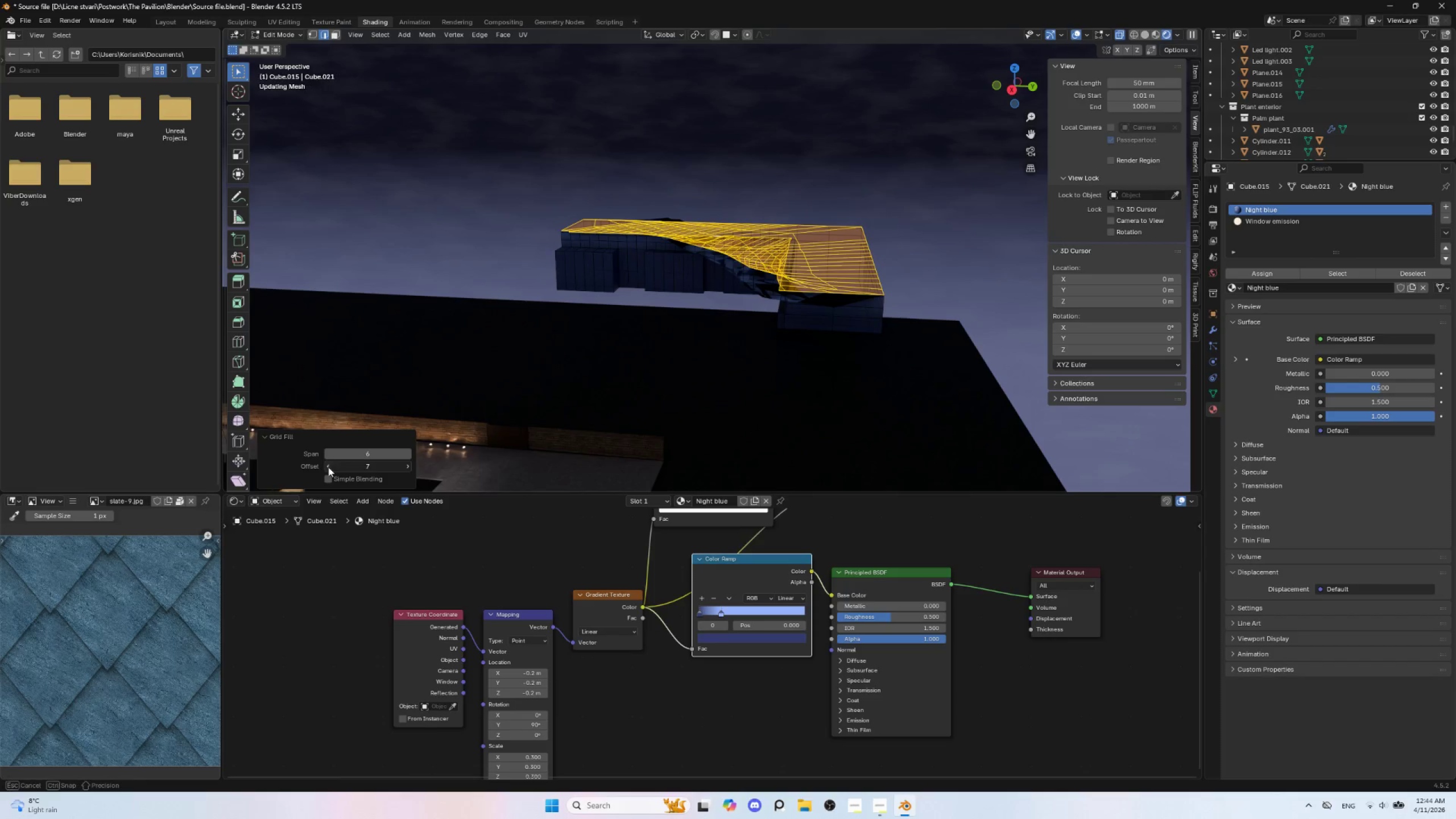 
triple_click([328, 467])
 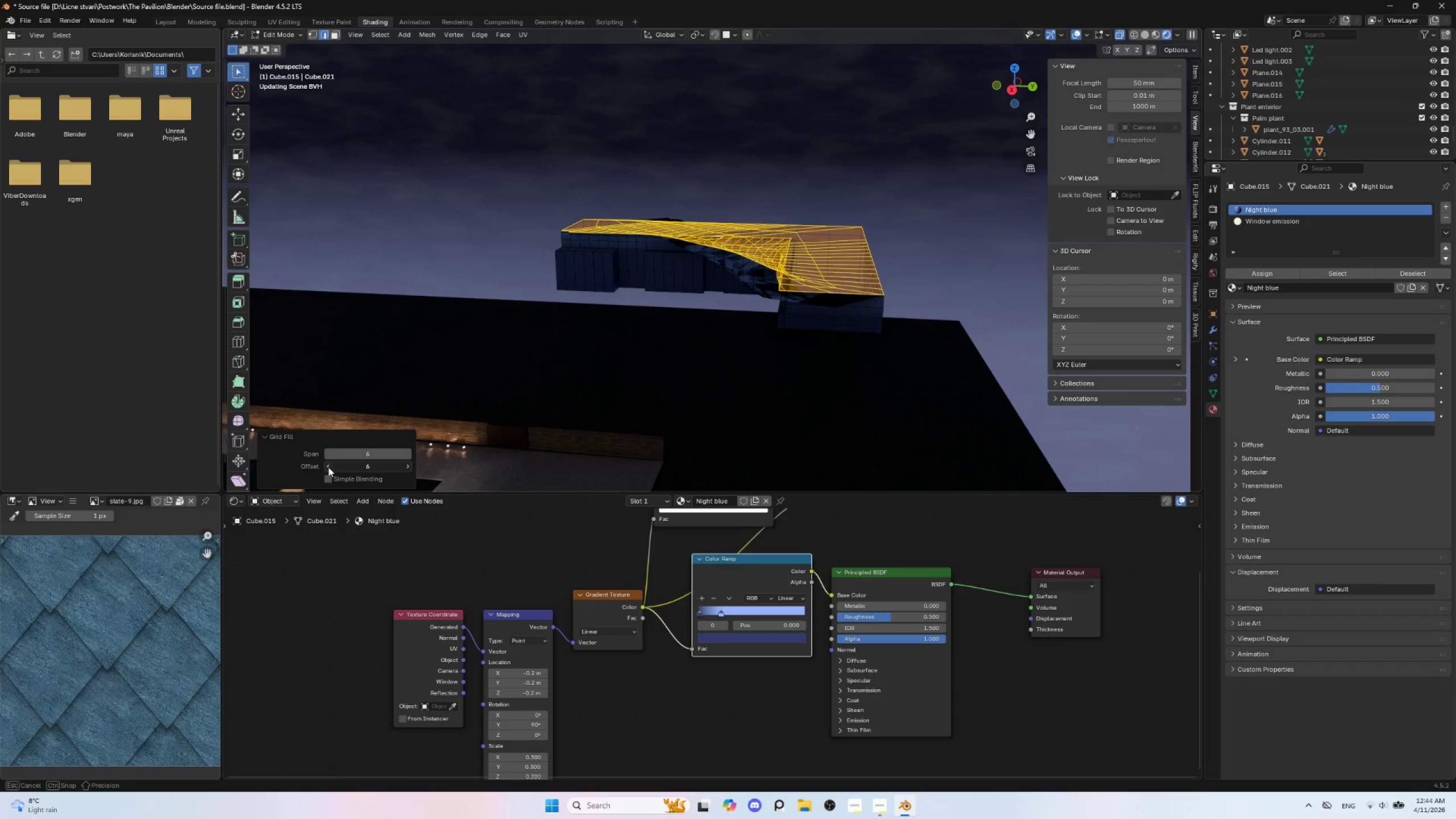 
triple_click([328, 467])
 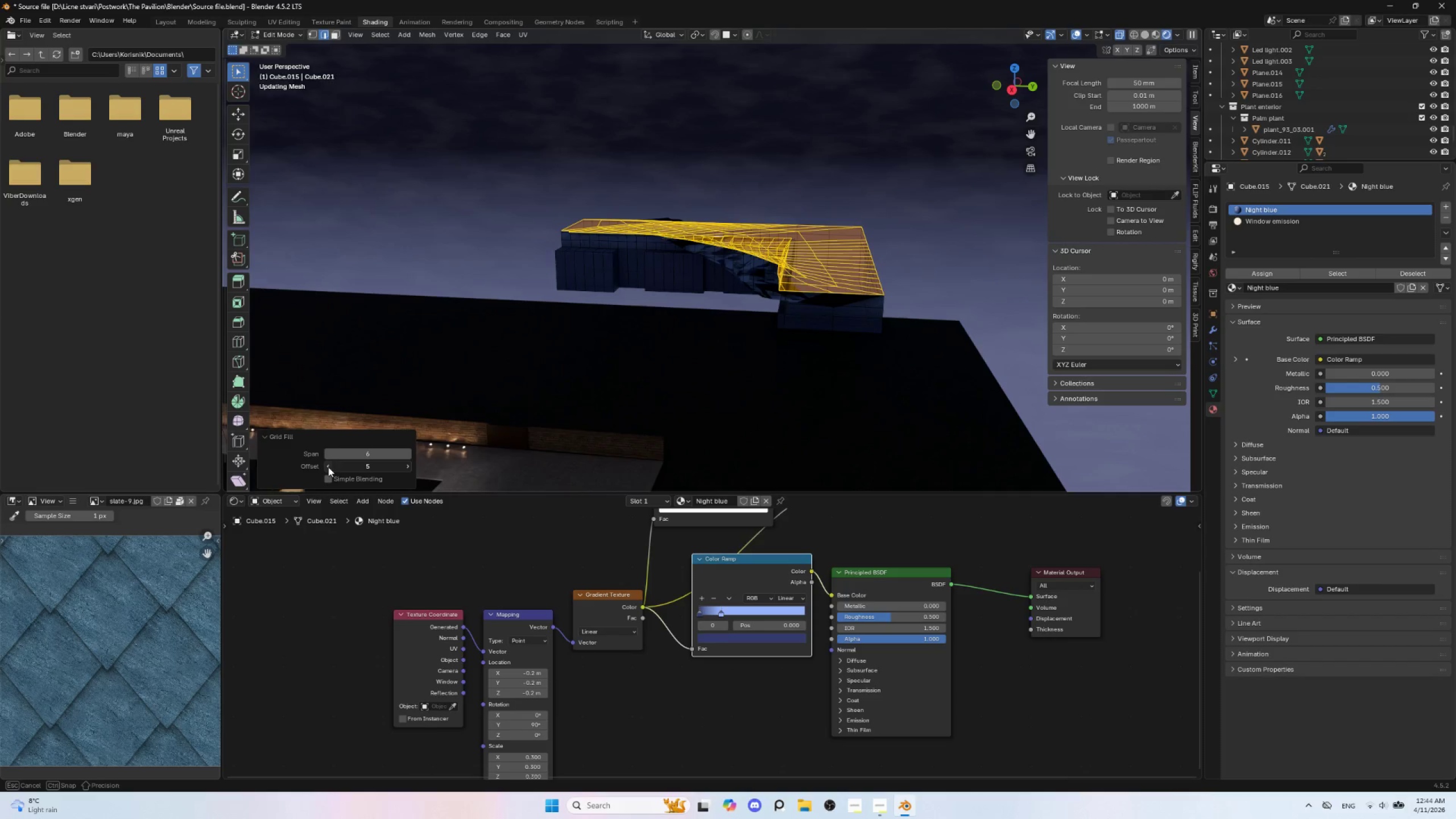 
triple_click([328, 467])
 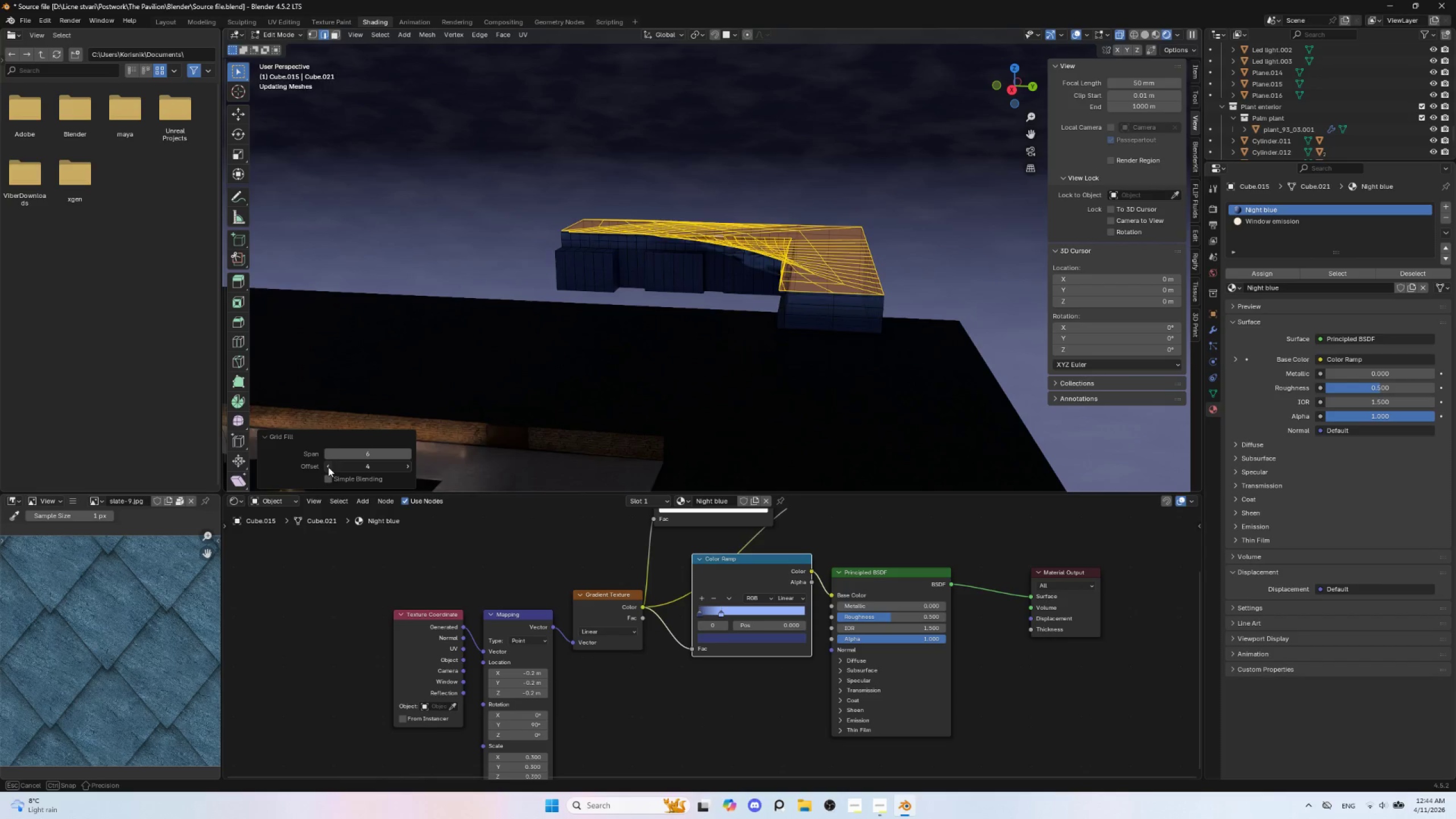 
triple_click([328, 467])
 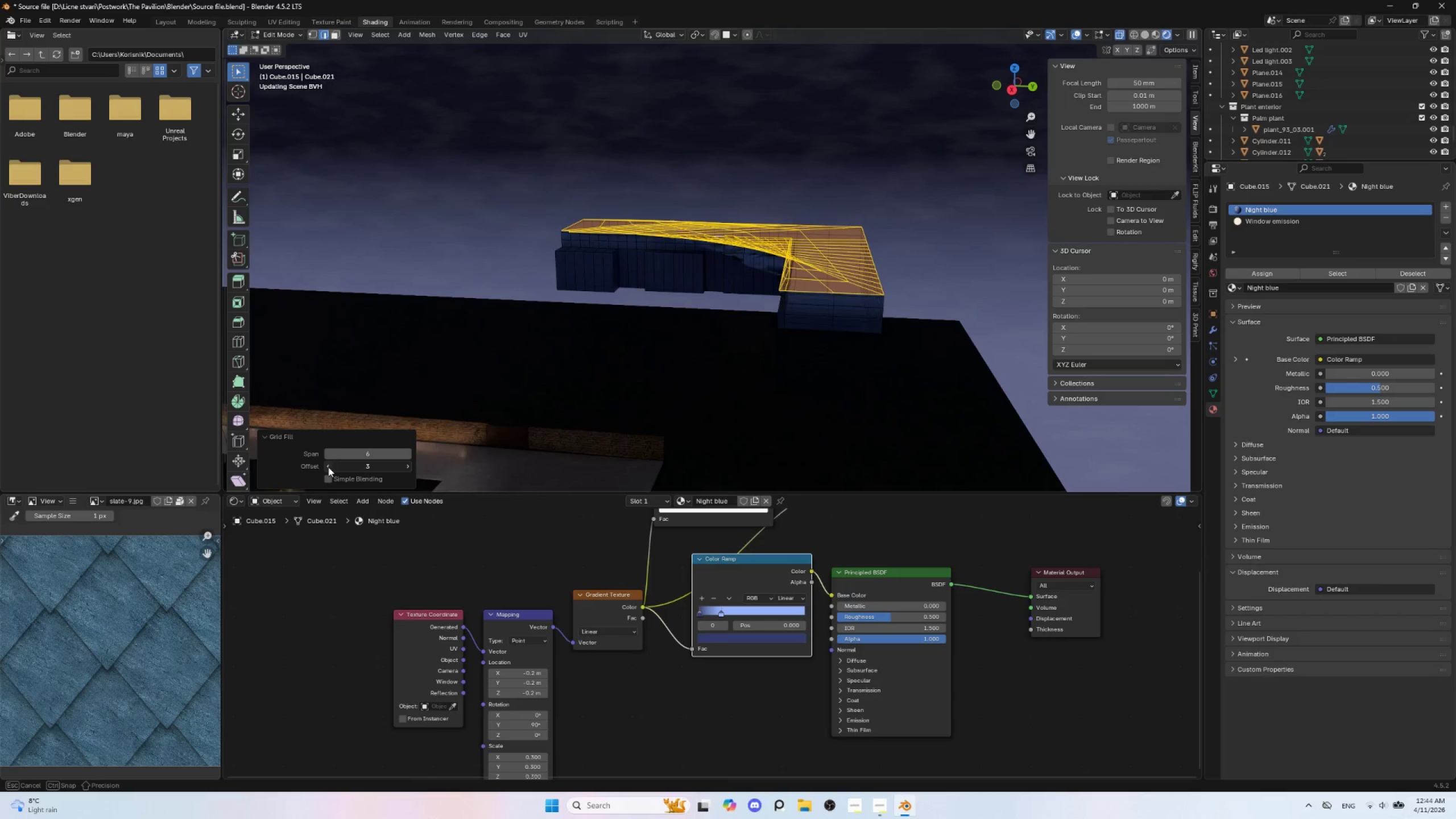 
triple_click([328, 467])
 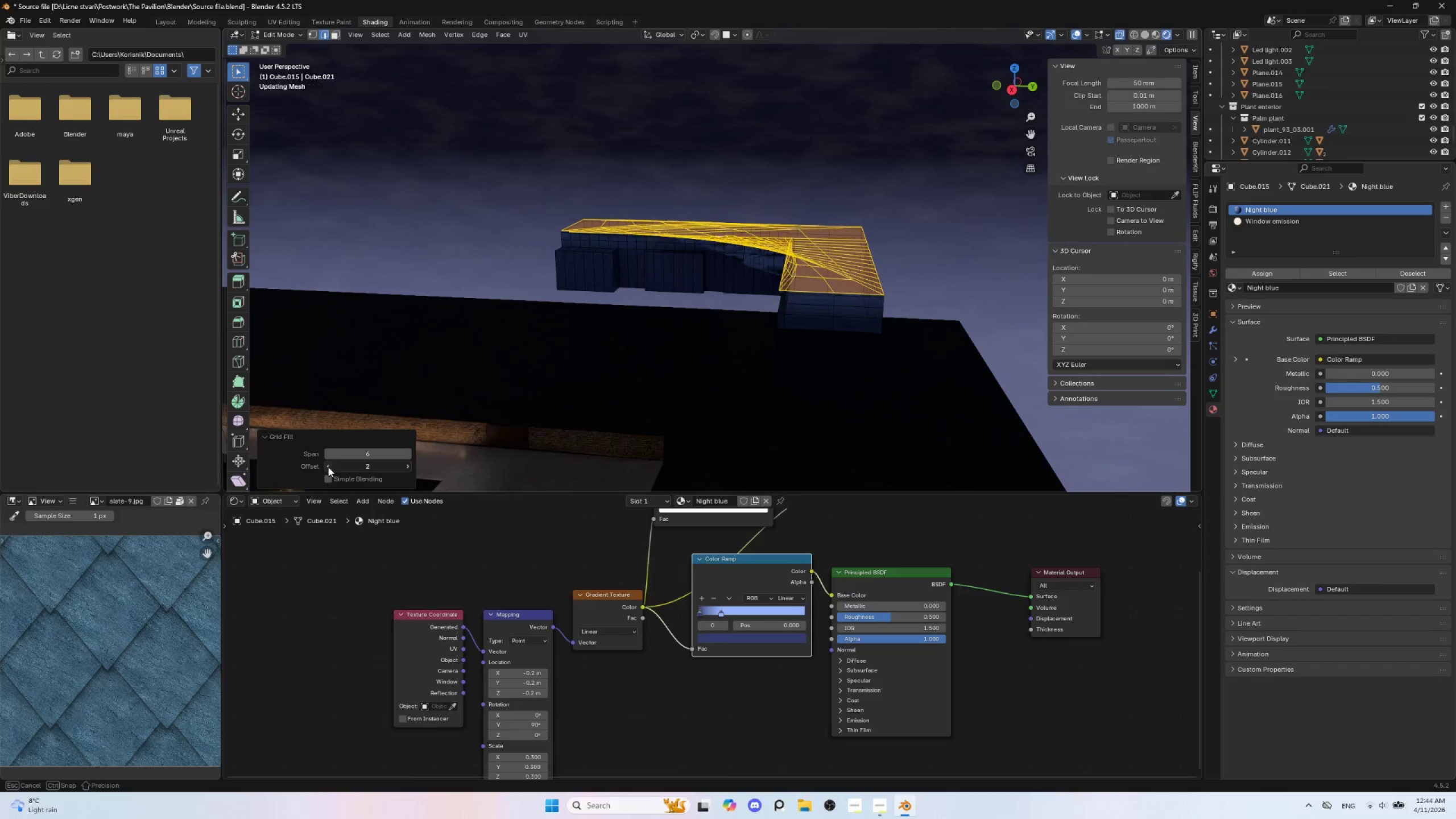 
triple_click([328, 467])
 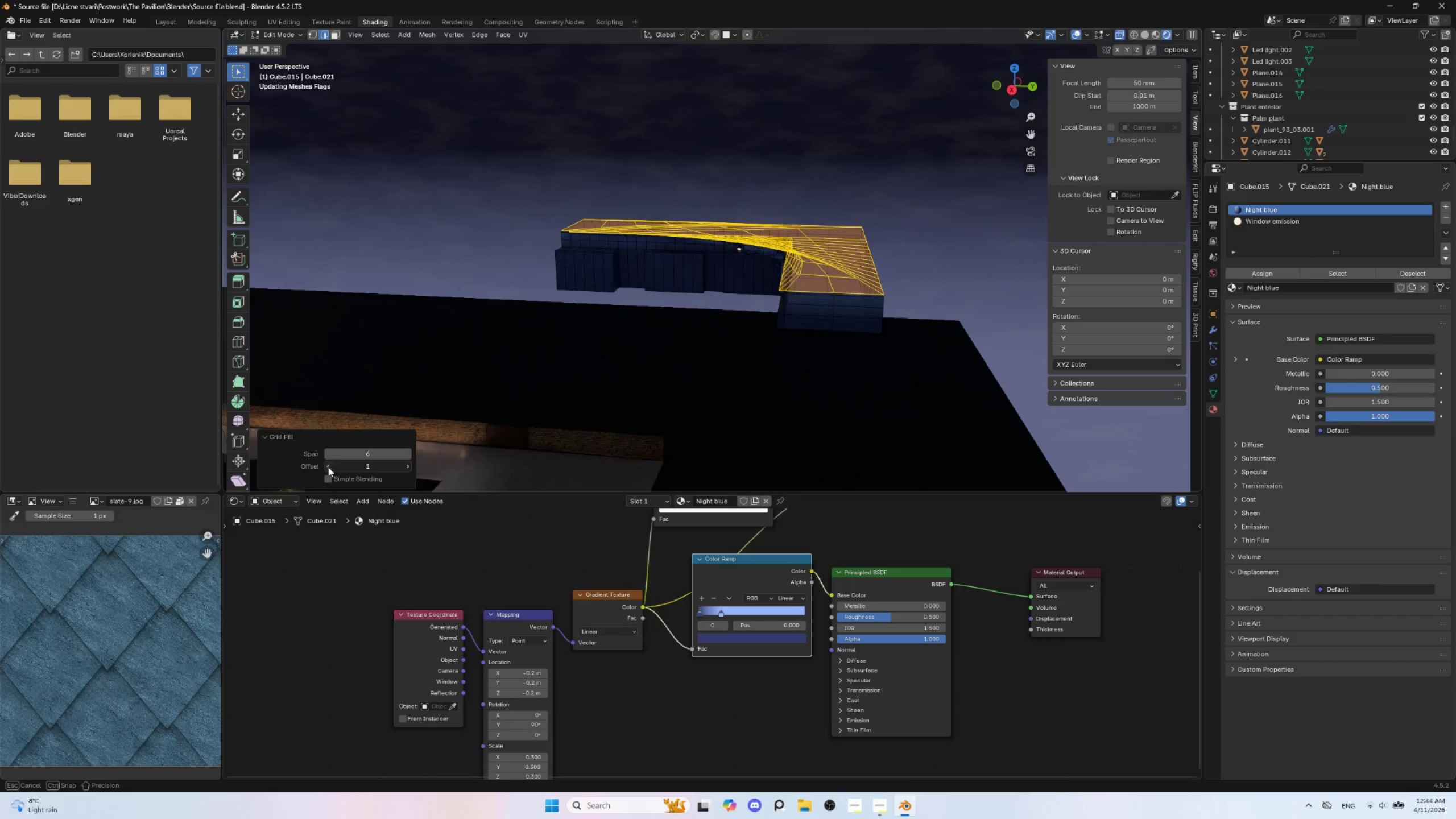 
triple_click([328, 467])
 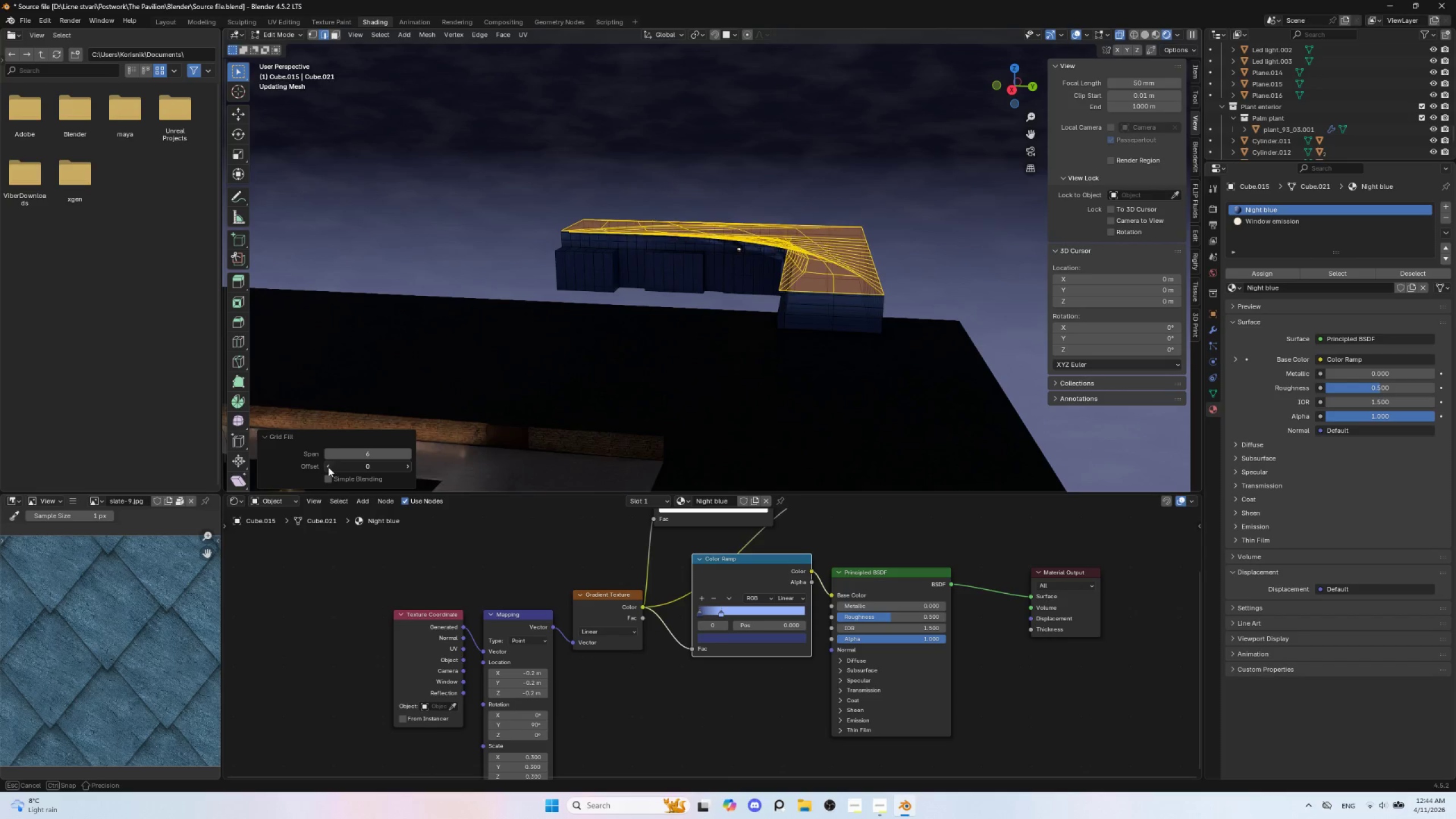 
triple_click([328, 467])
 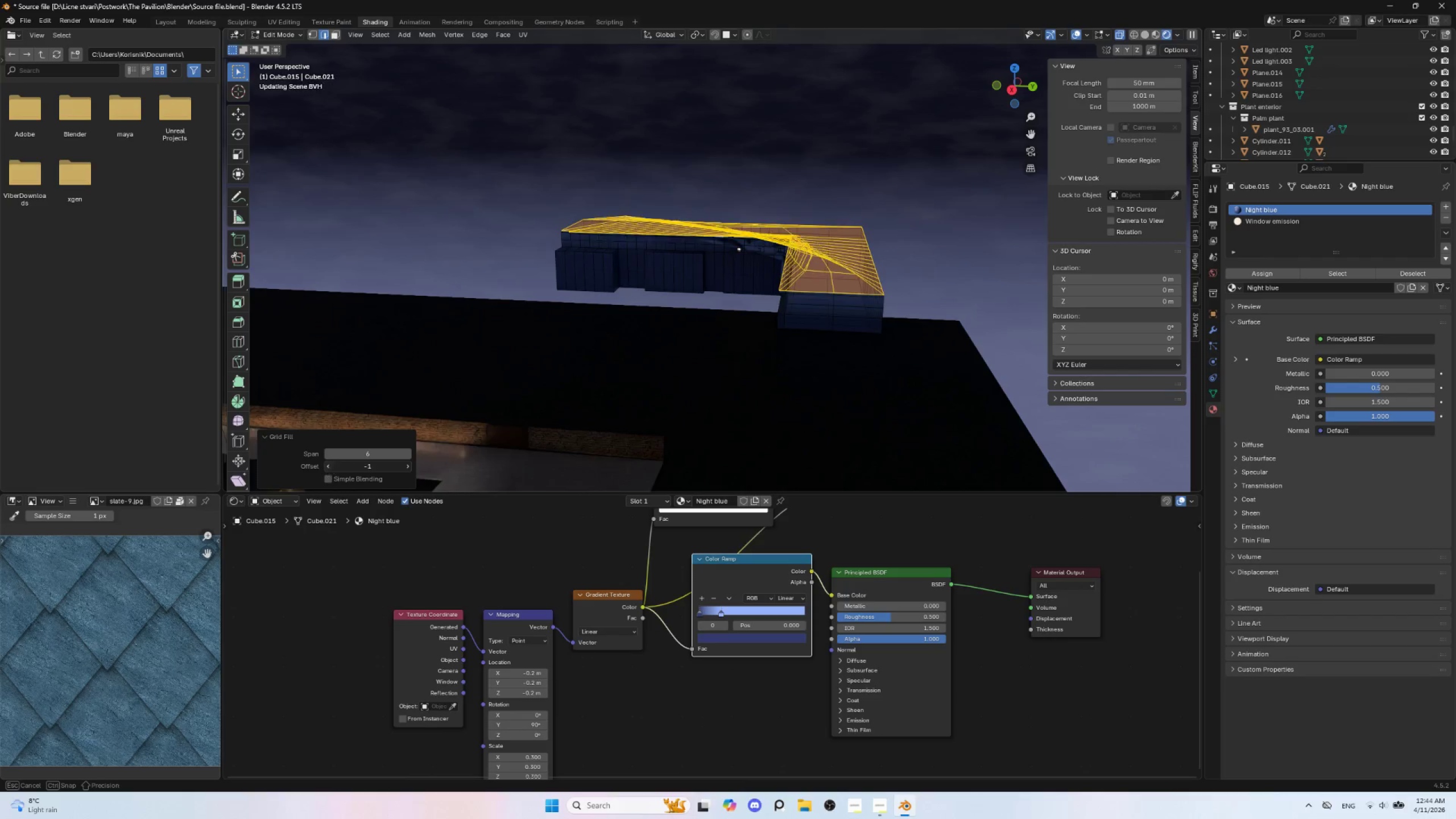 
triple_click([328, 467])
 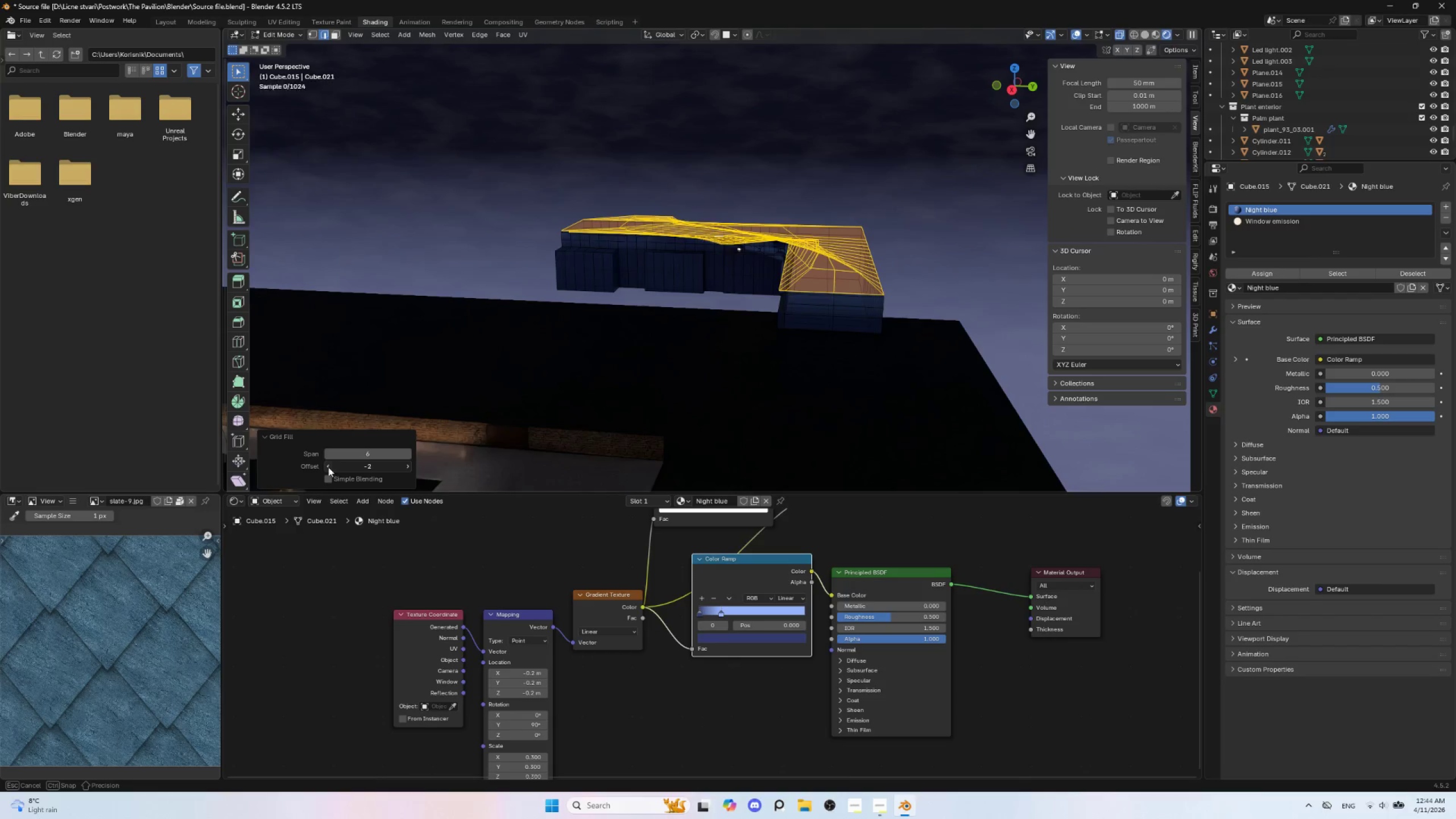 
triple_click([328, 467])
 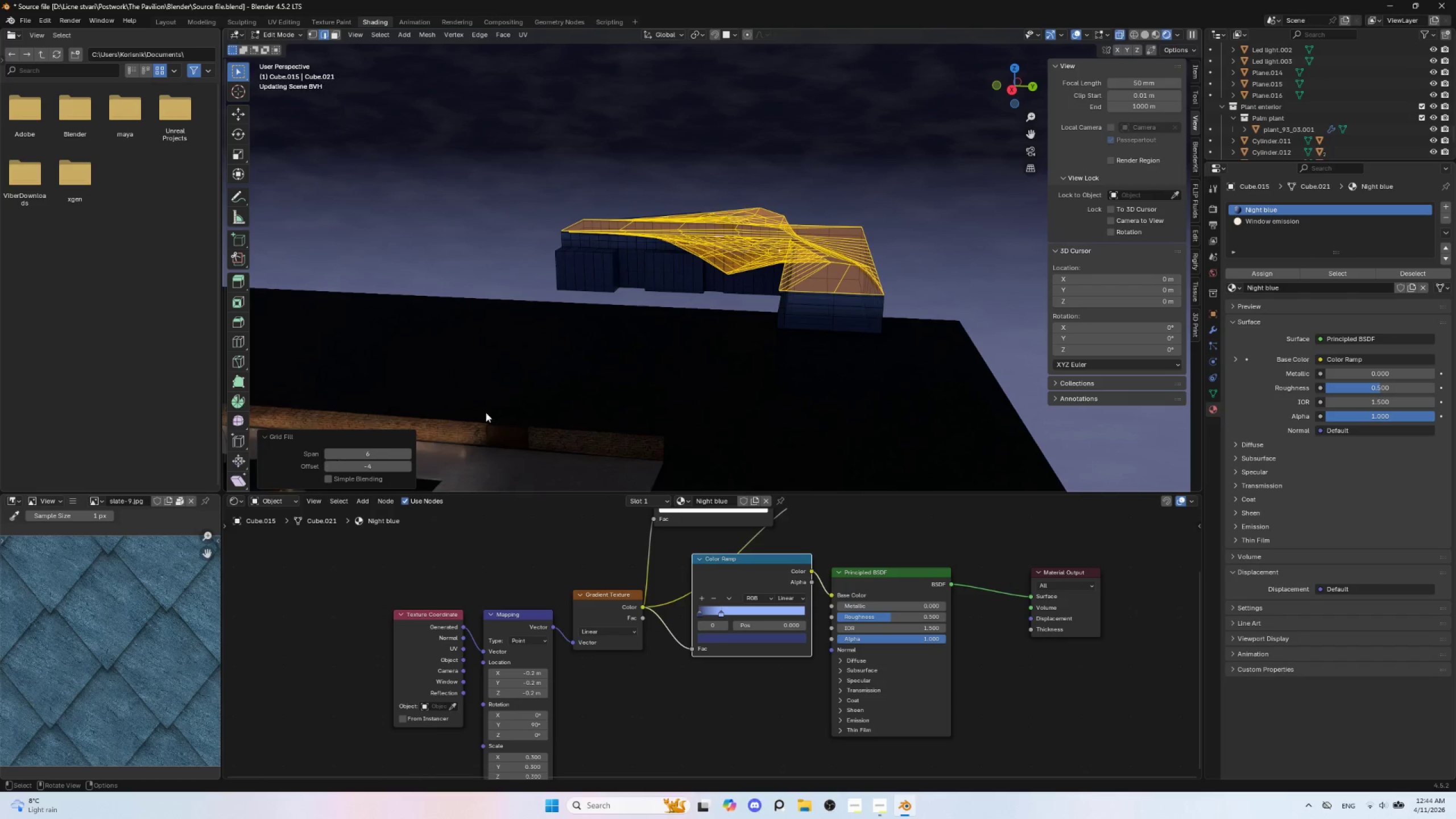 
key(Control+Z)
 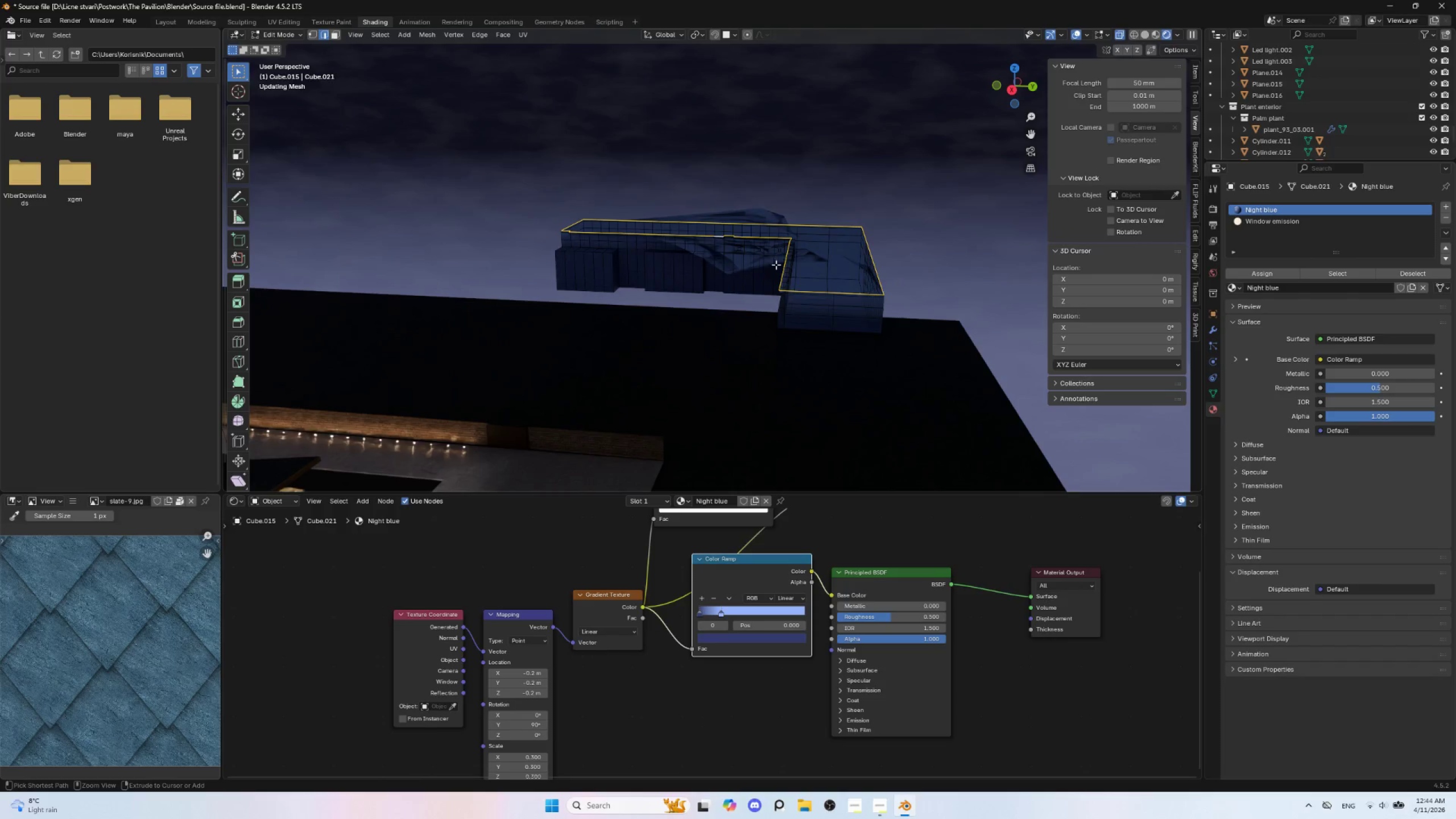 
key(Control+Z)
 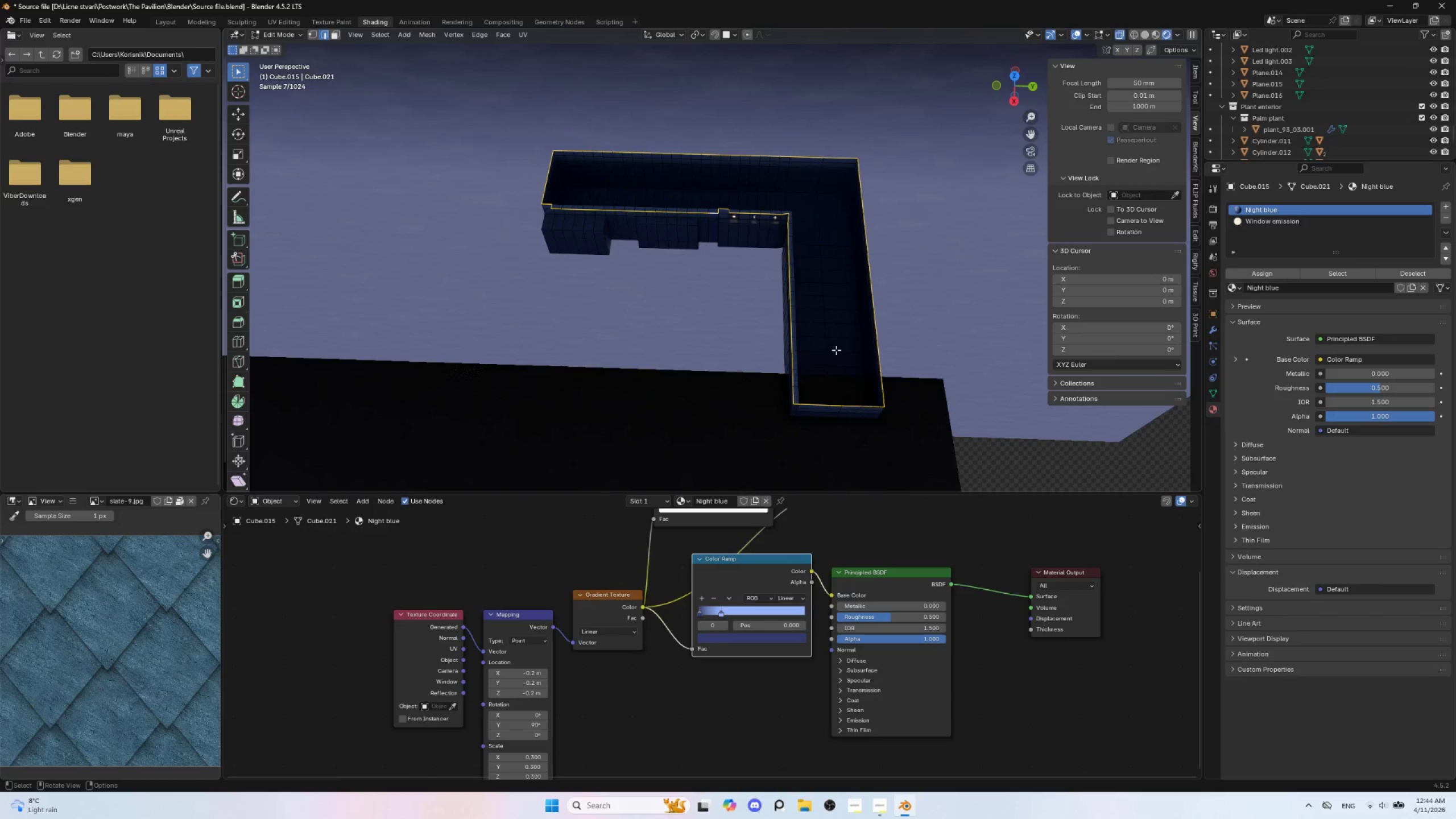 
scroll: coordinate [836, 350], scroll_direction: up, amount: 2.0
 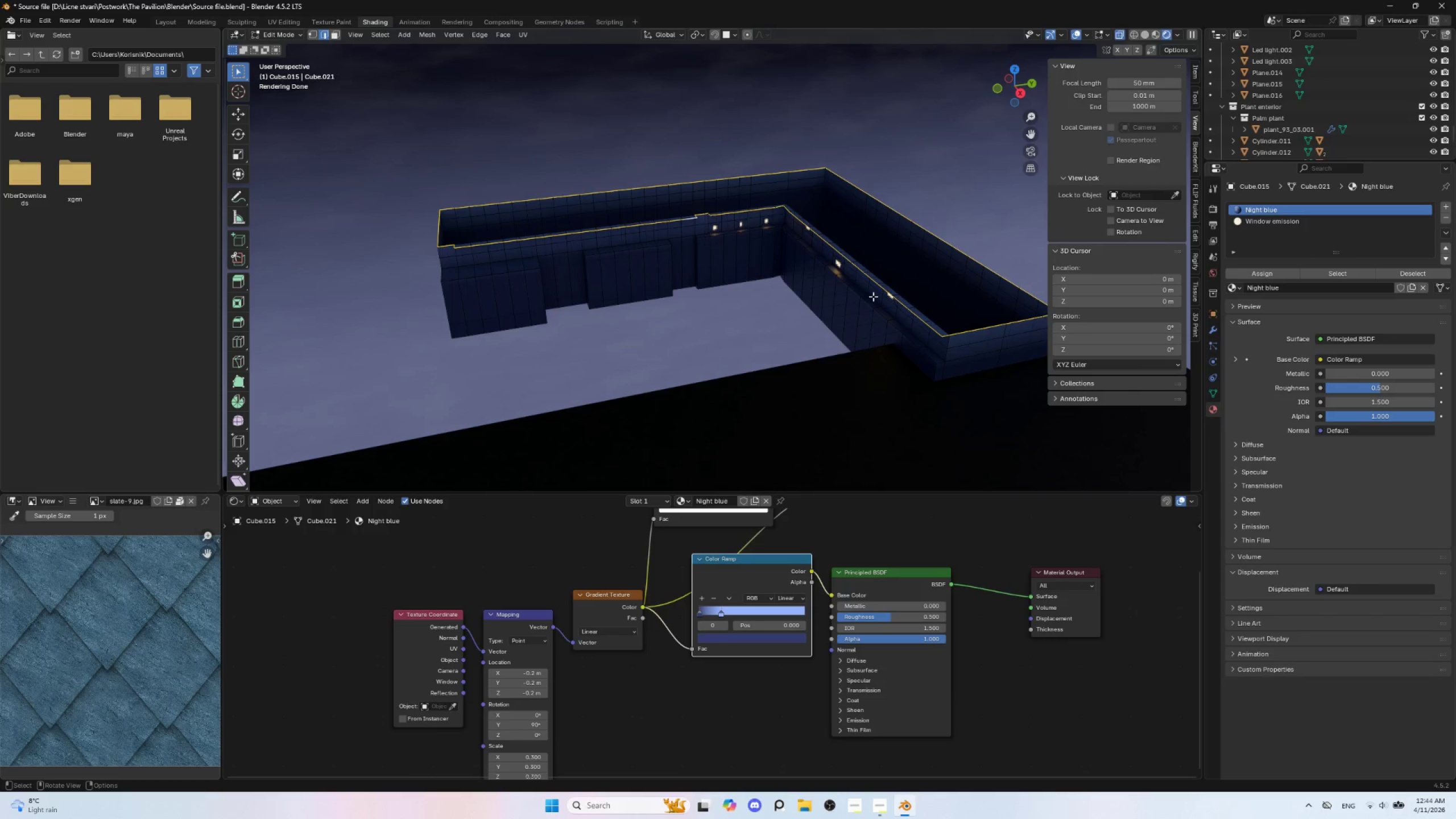 
wait(12.91)
 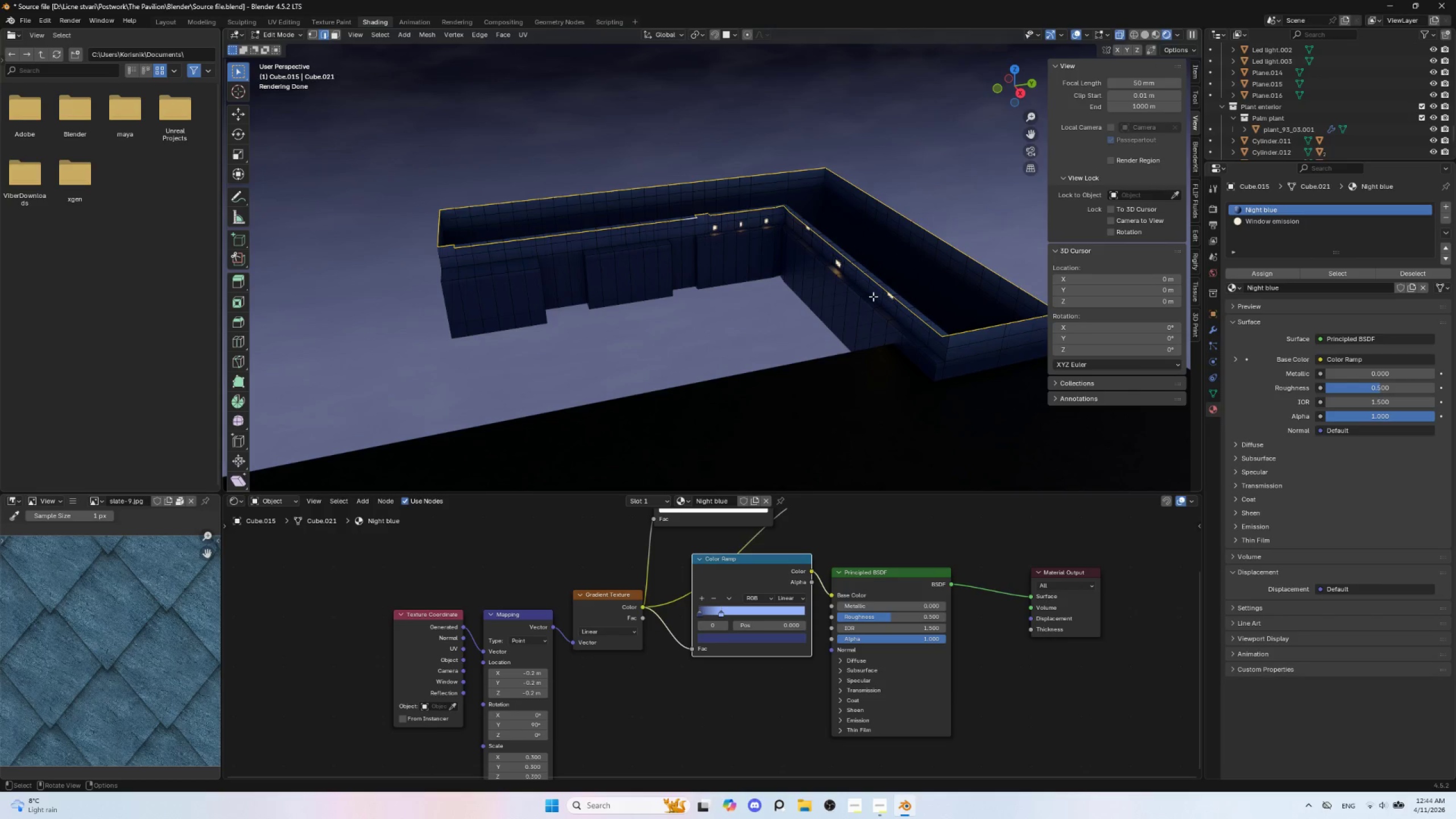 
key(F)
 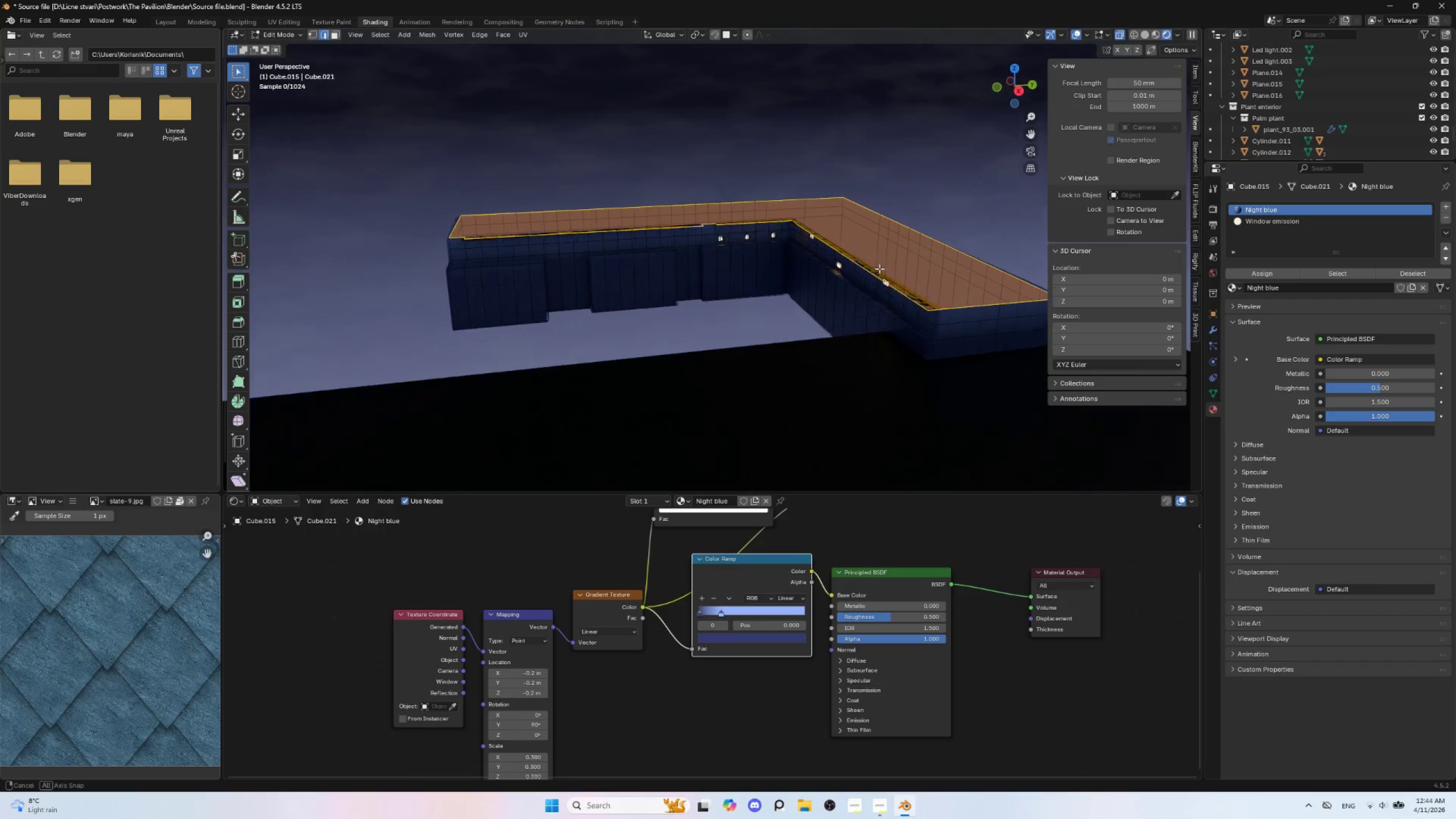 
wait(5.05)
 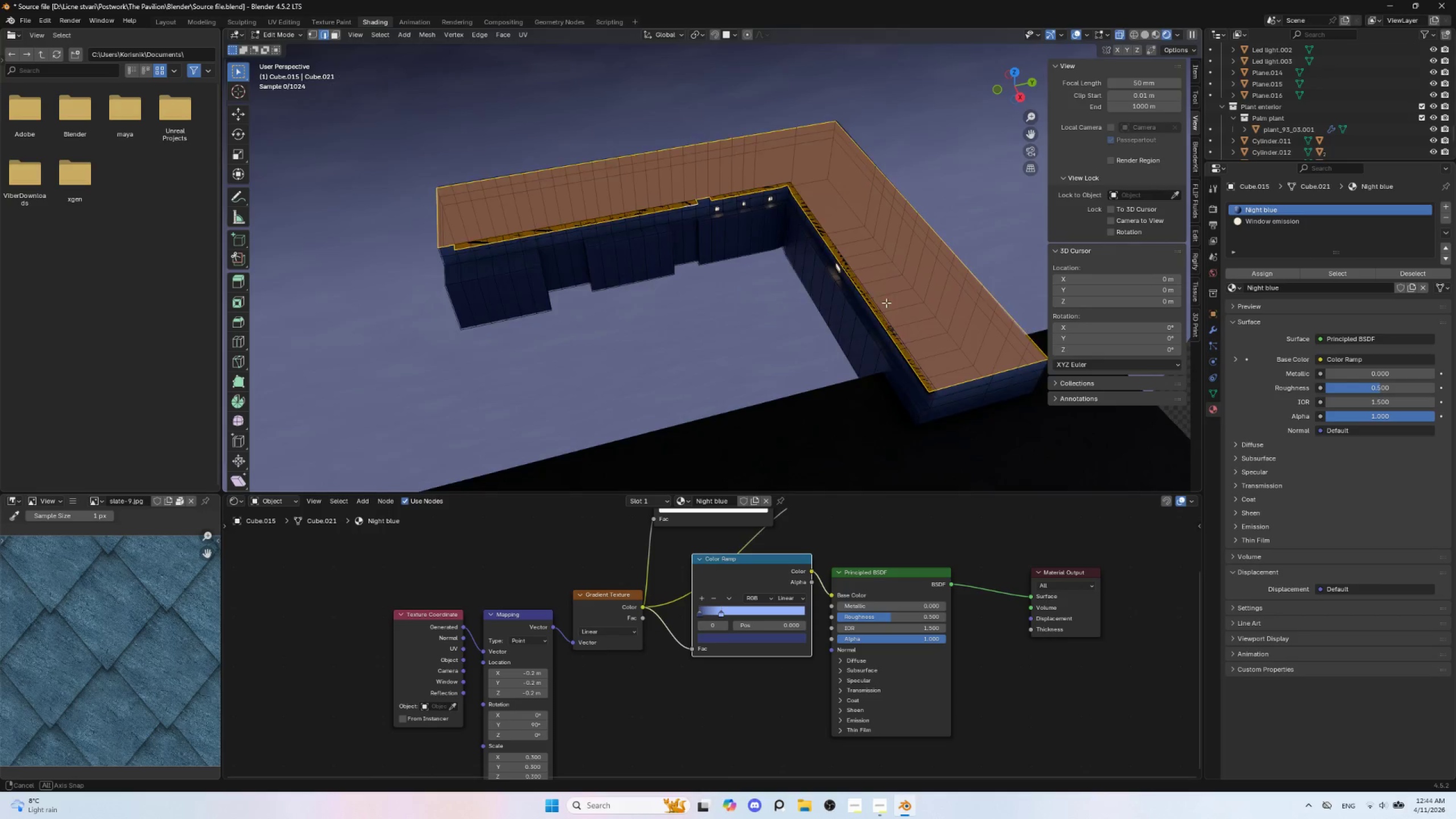 
type(gz)
 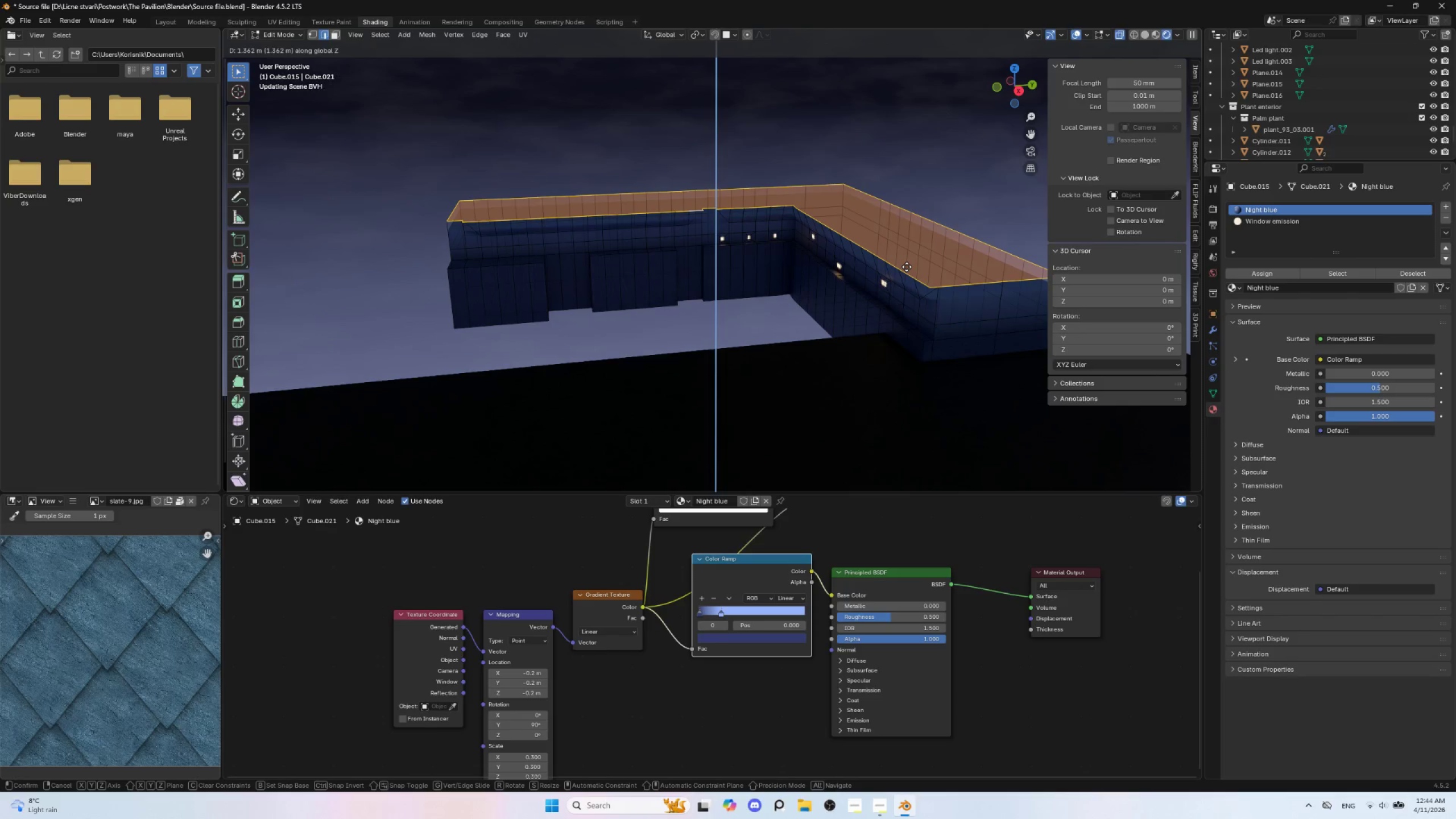 
key(Escape)
 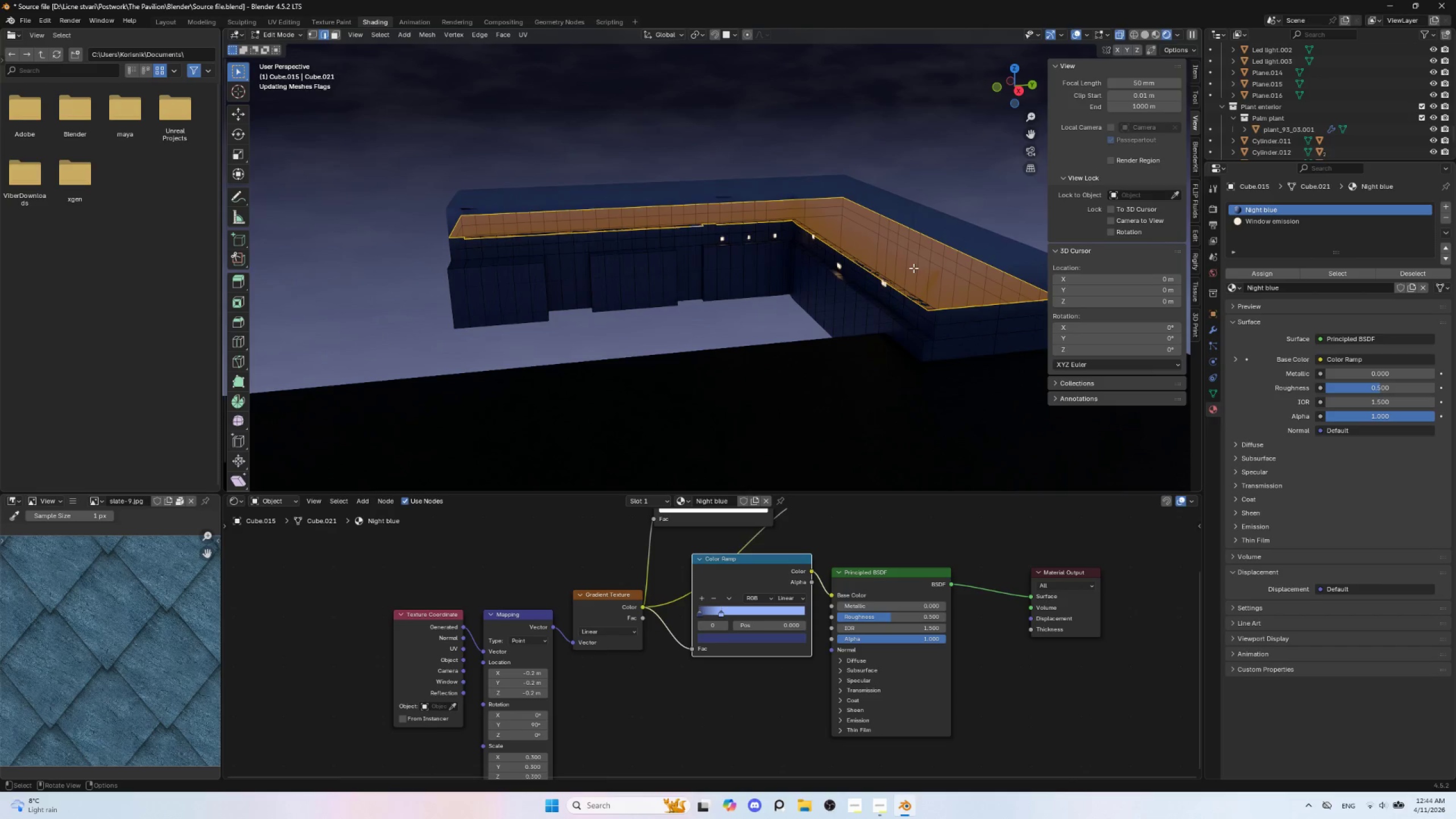 
key(Control+Z)
 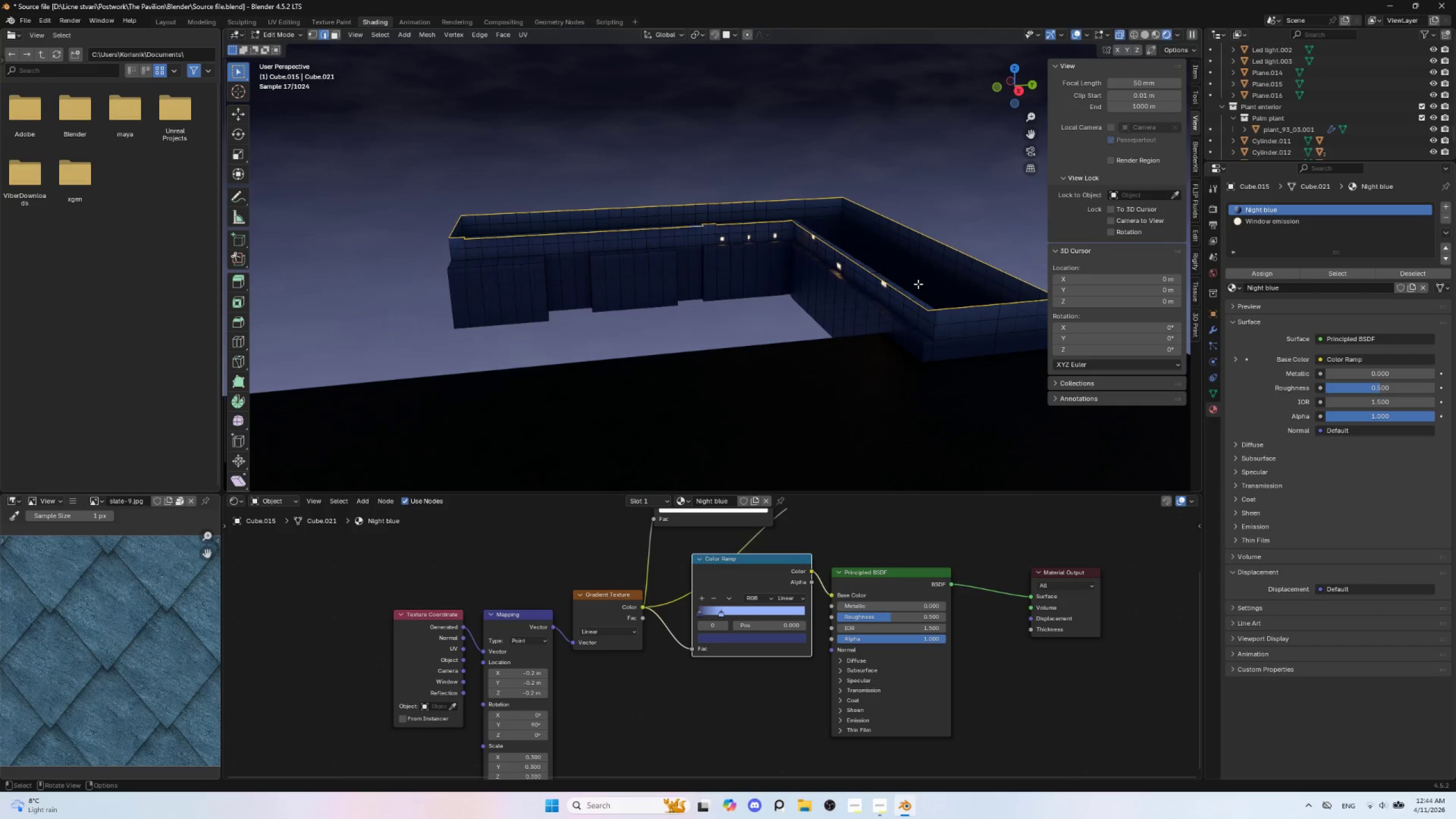 
key(E)
 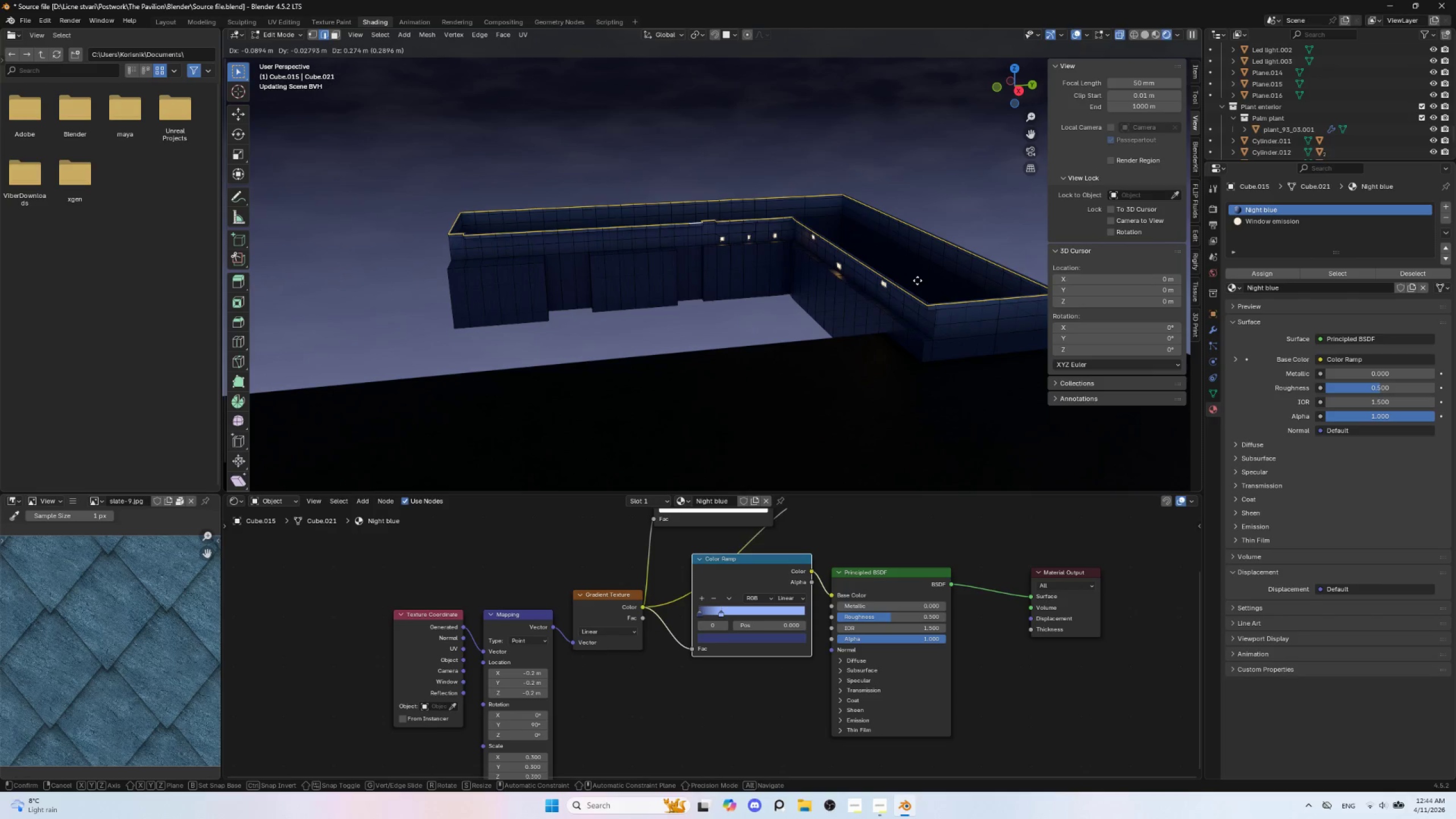 
key(Z)
 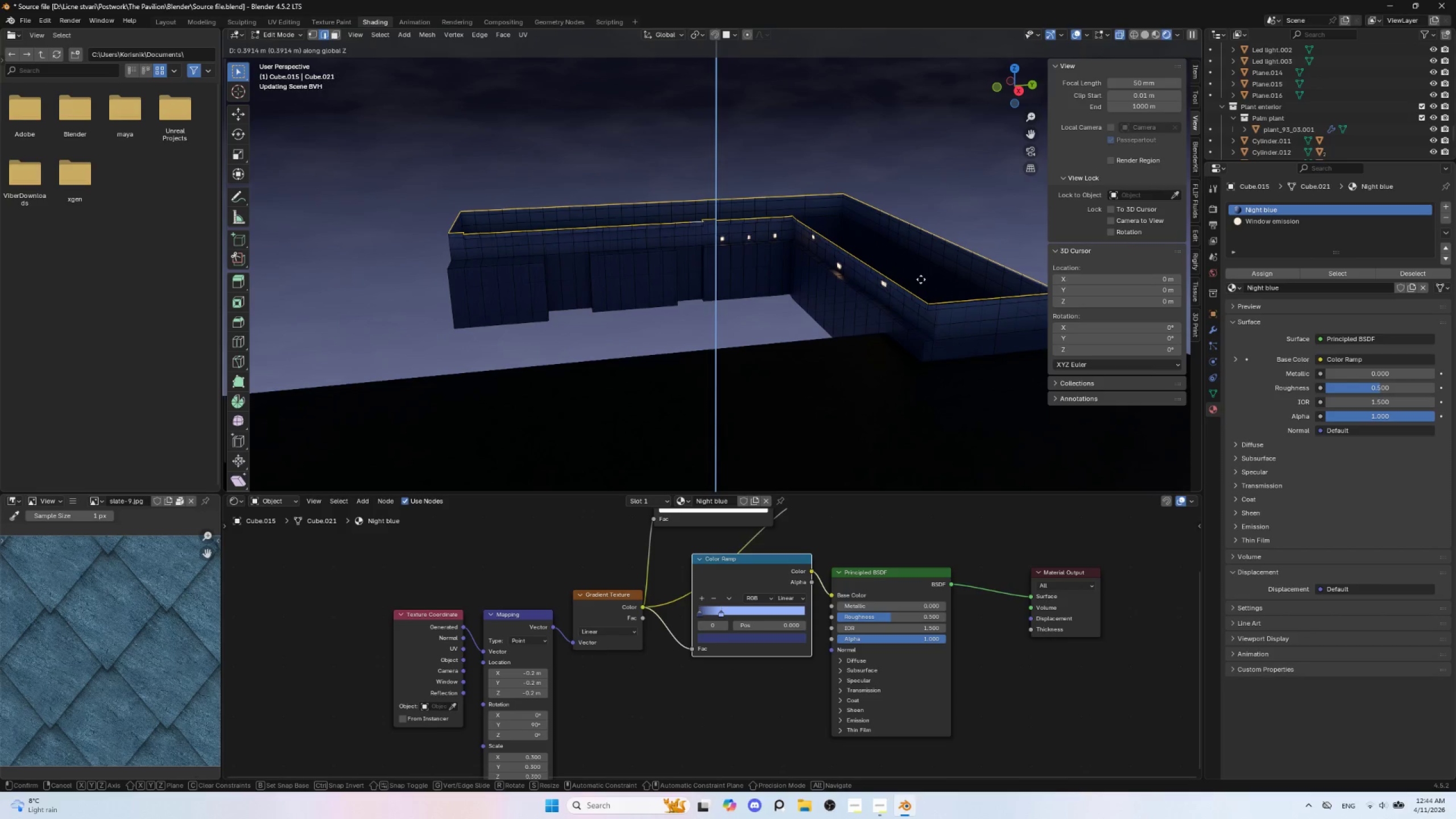 
left_click([921, 279])
 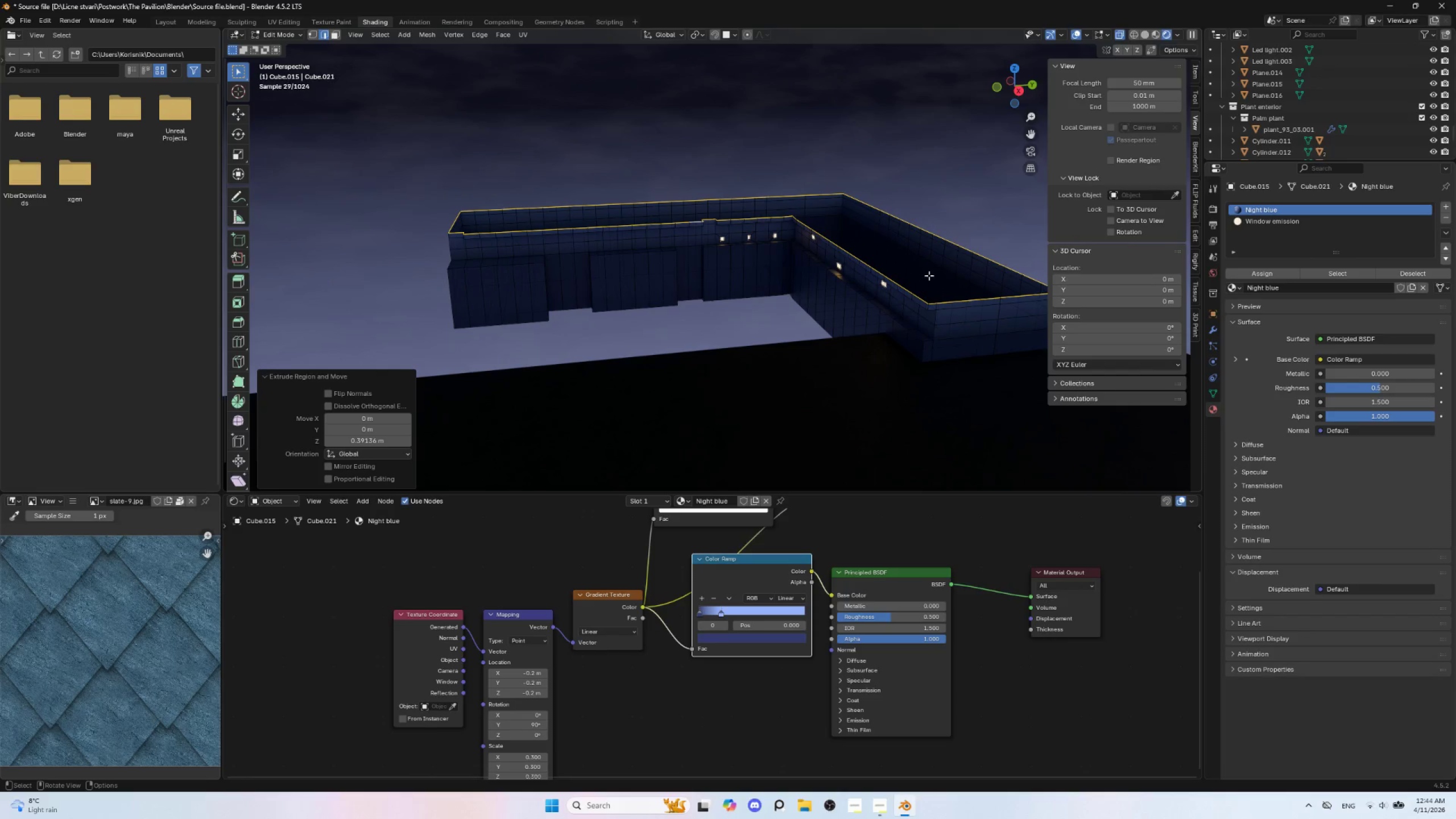 
key(F)
 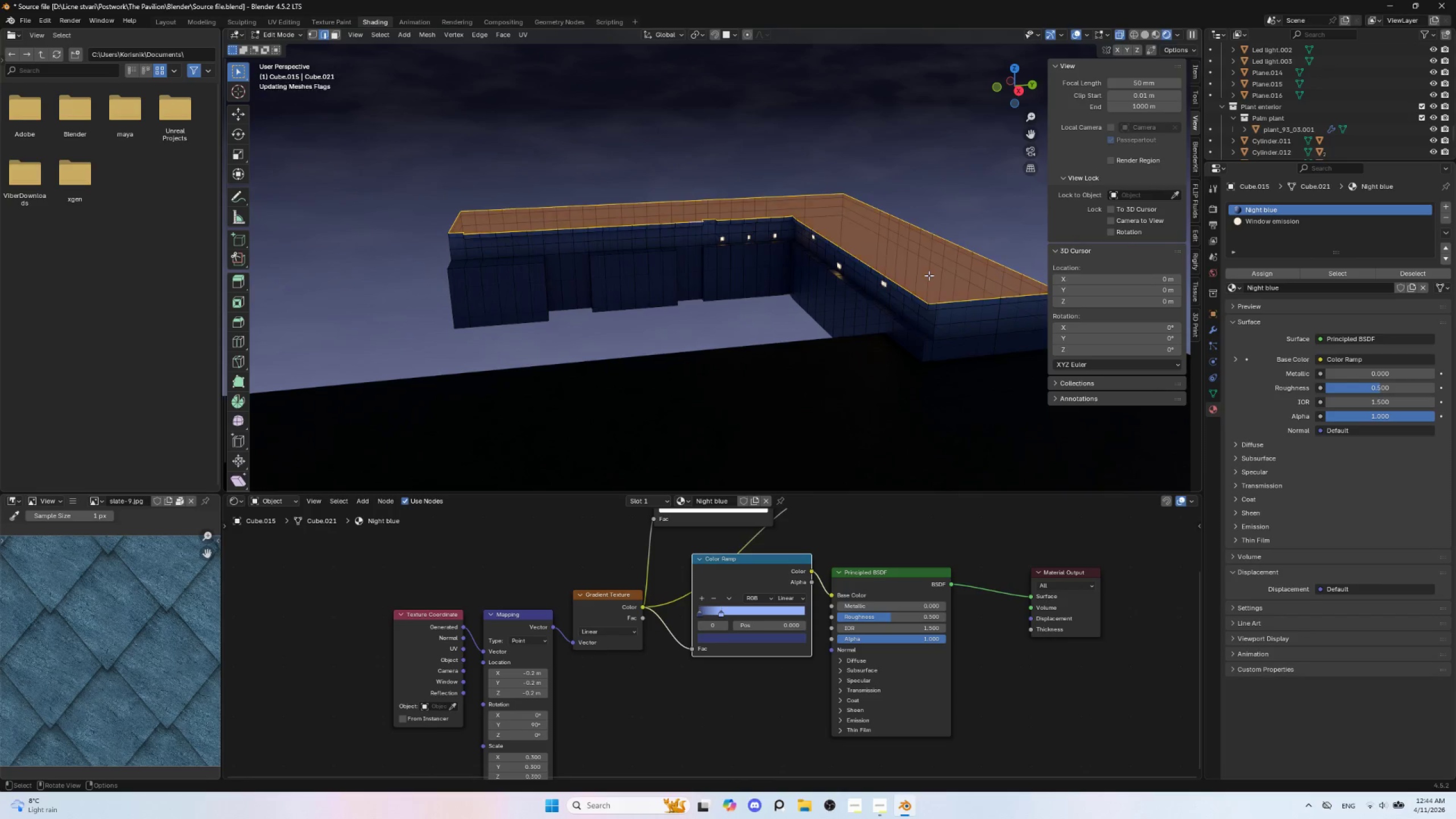 
key(Tab)
 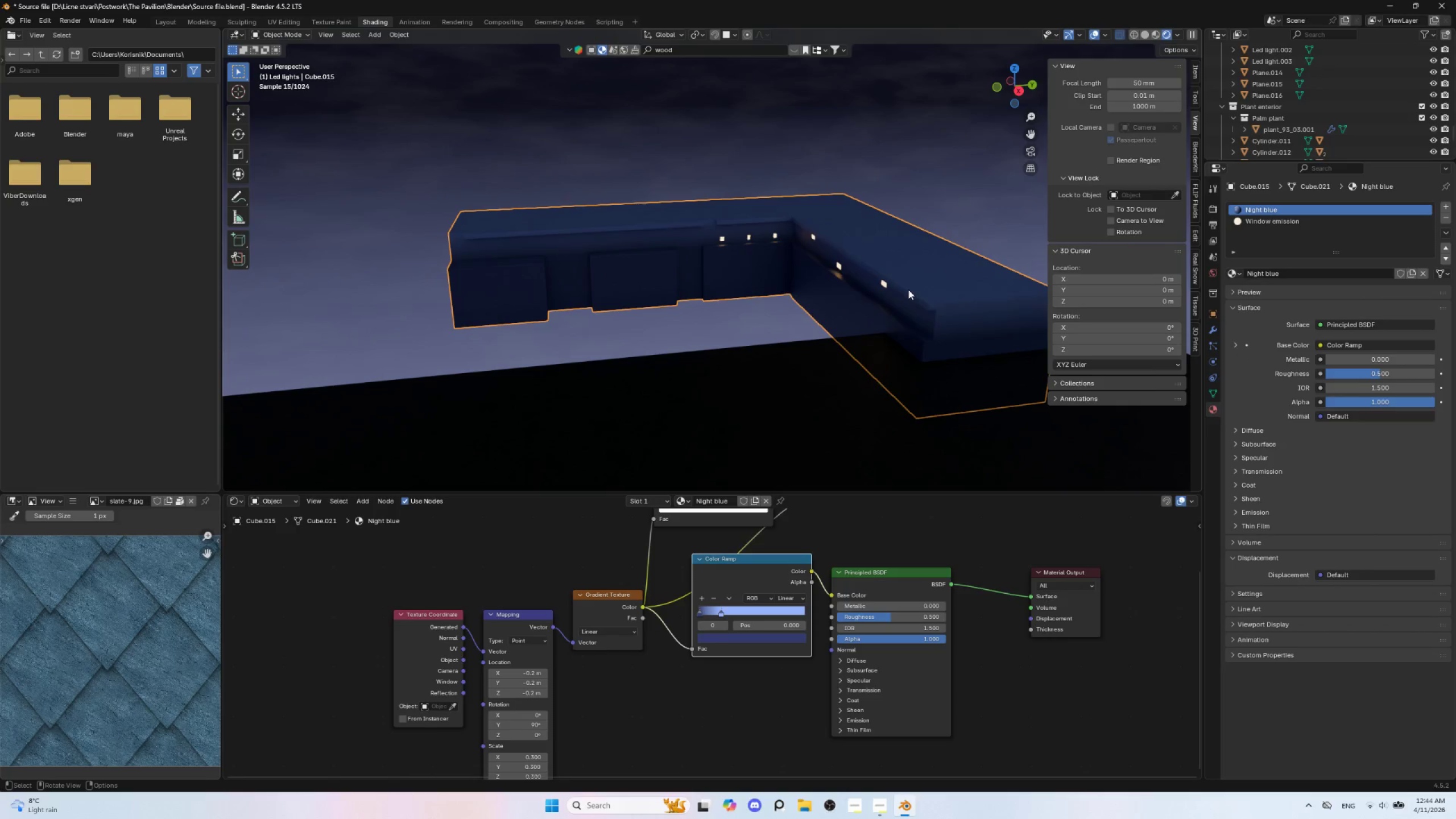 
key(NumpadDivide)
 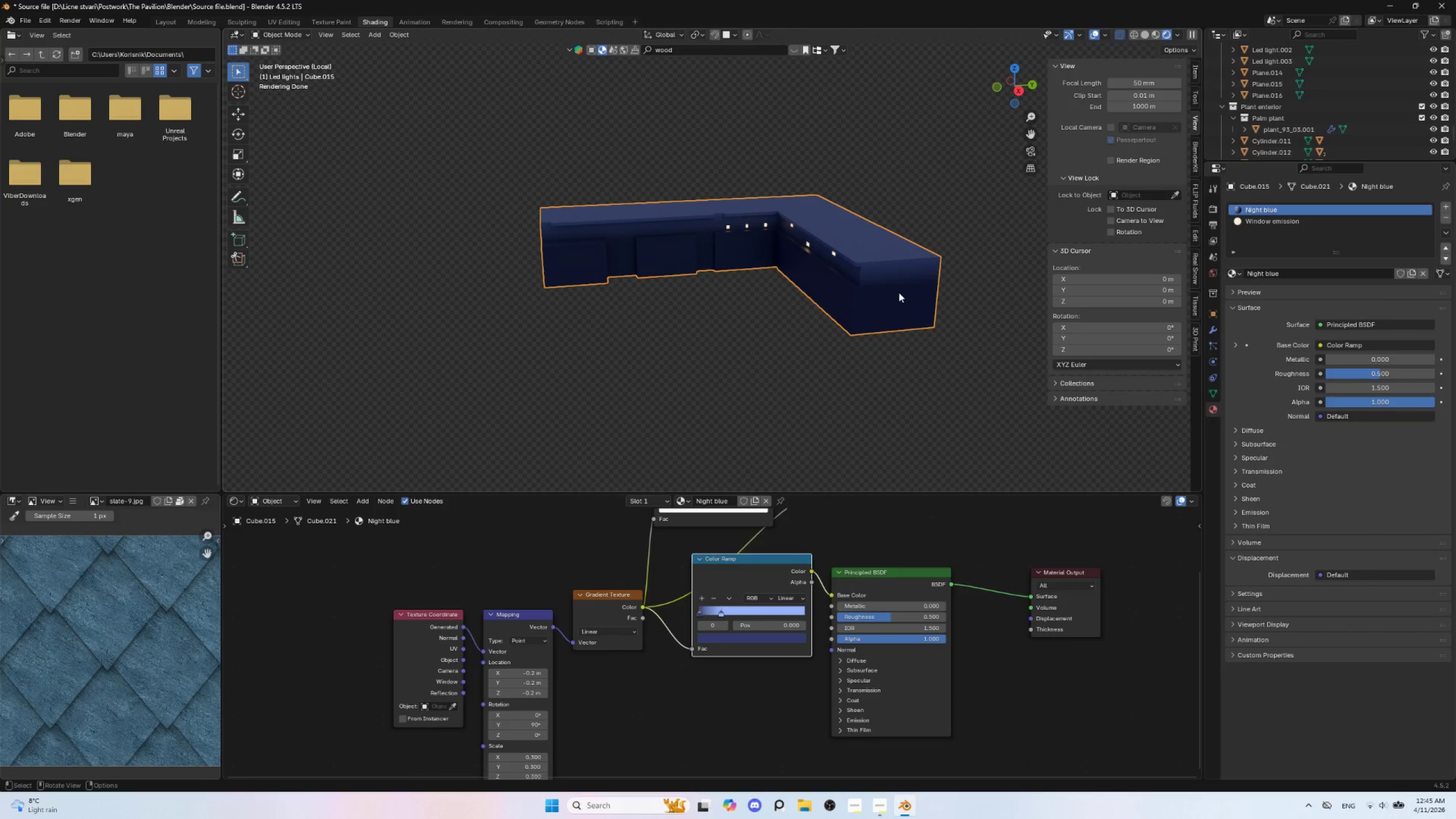 
key(Insert)
 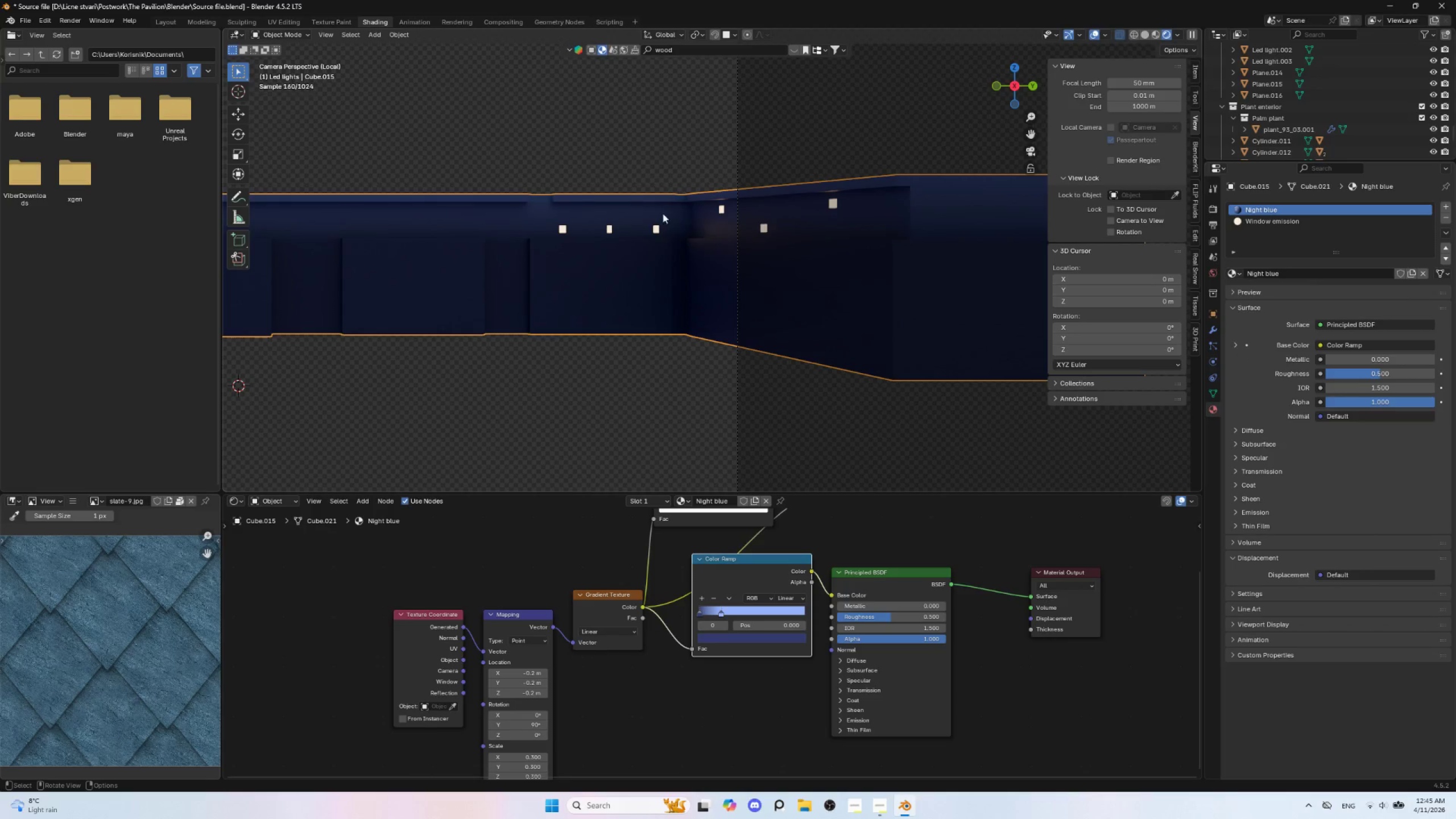 
key(Tab)
type(gz)
 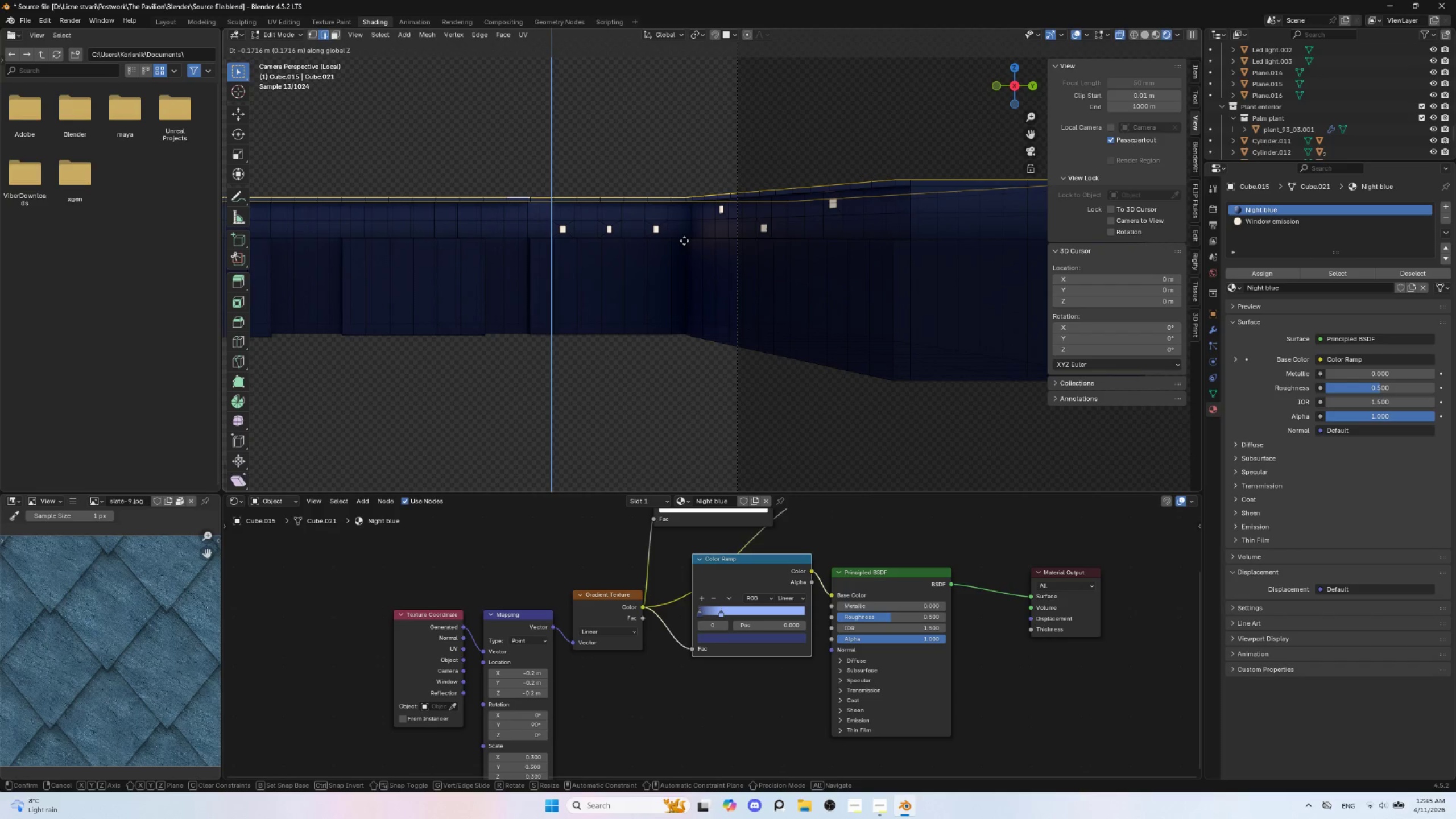 
key(Escape)
 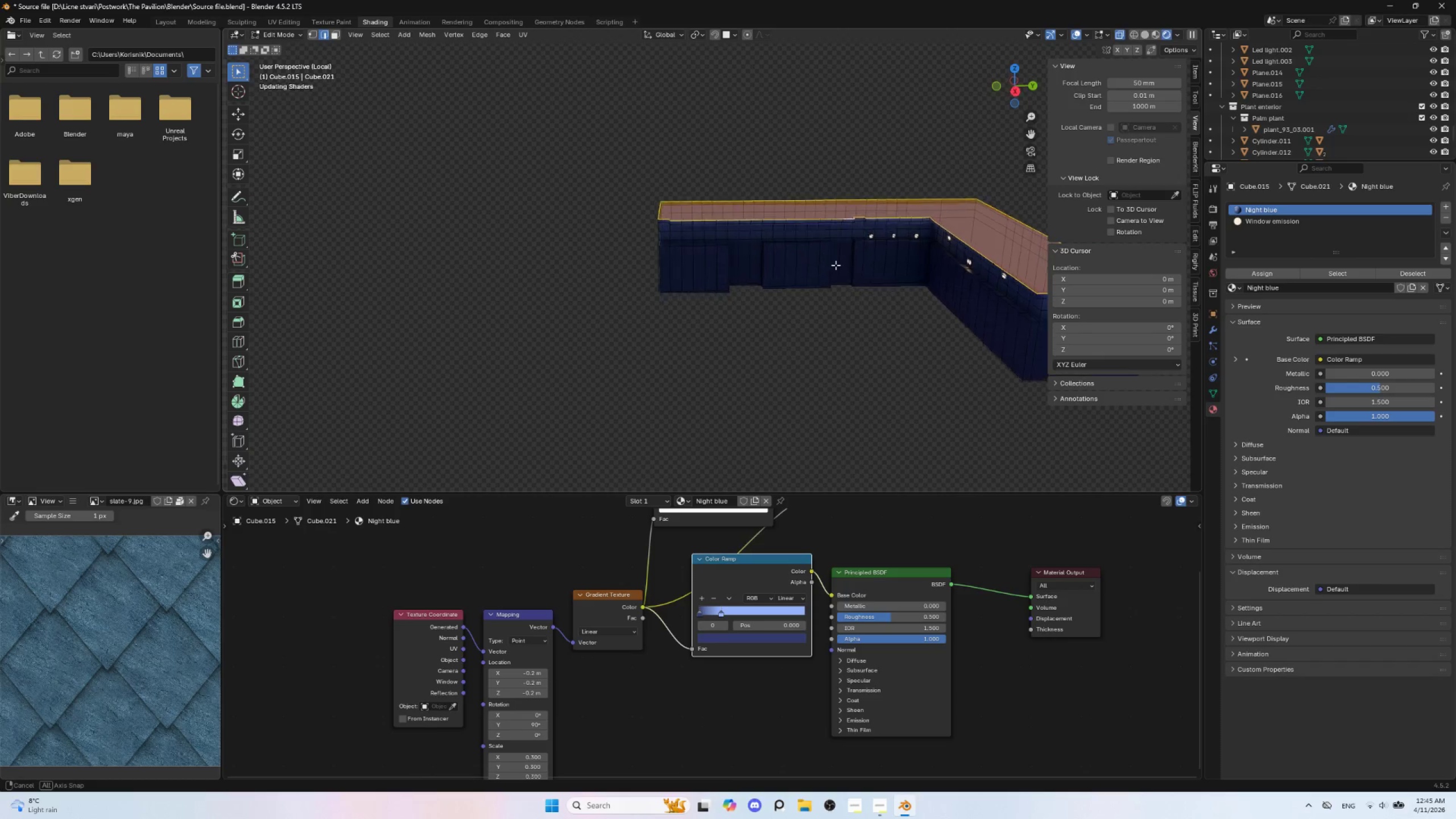 
hold_key(key=AltLeft, duration=0.5)
 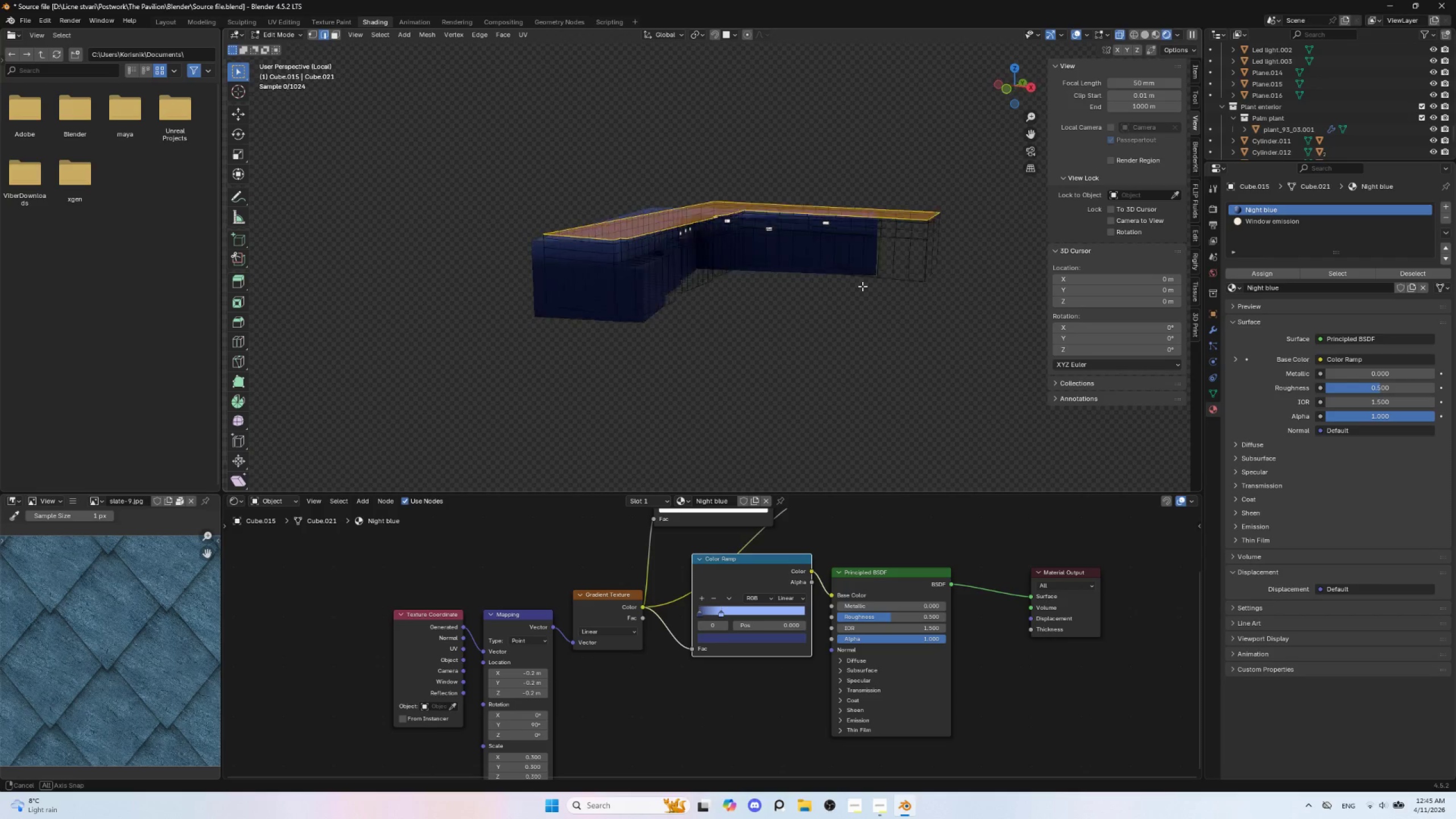 
hold_key(key=AltLeft, duration=1.78)
 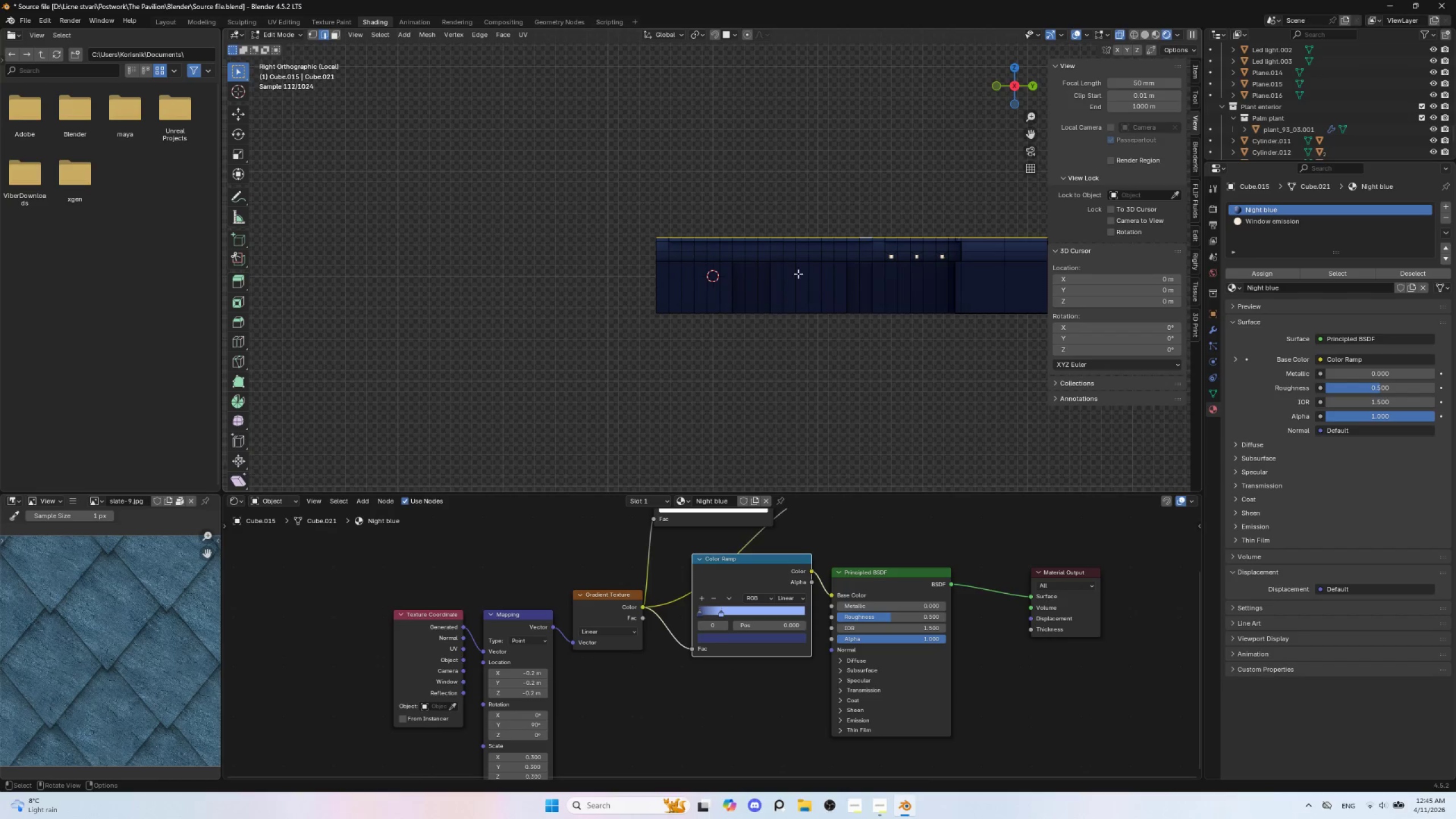 
hold_key(key=AltLeft, duration=0.36)
 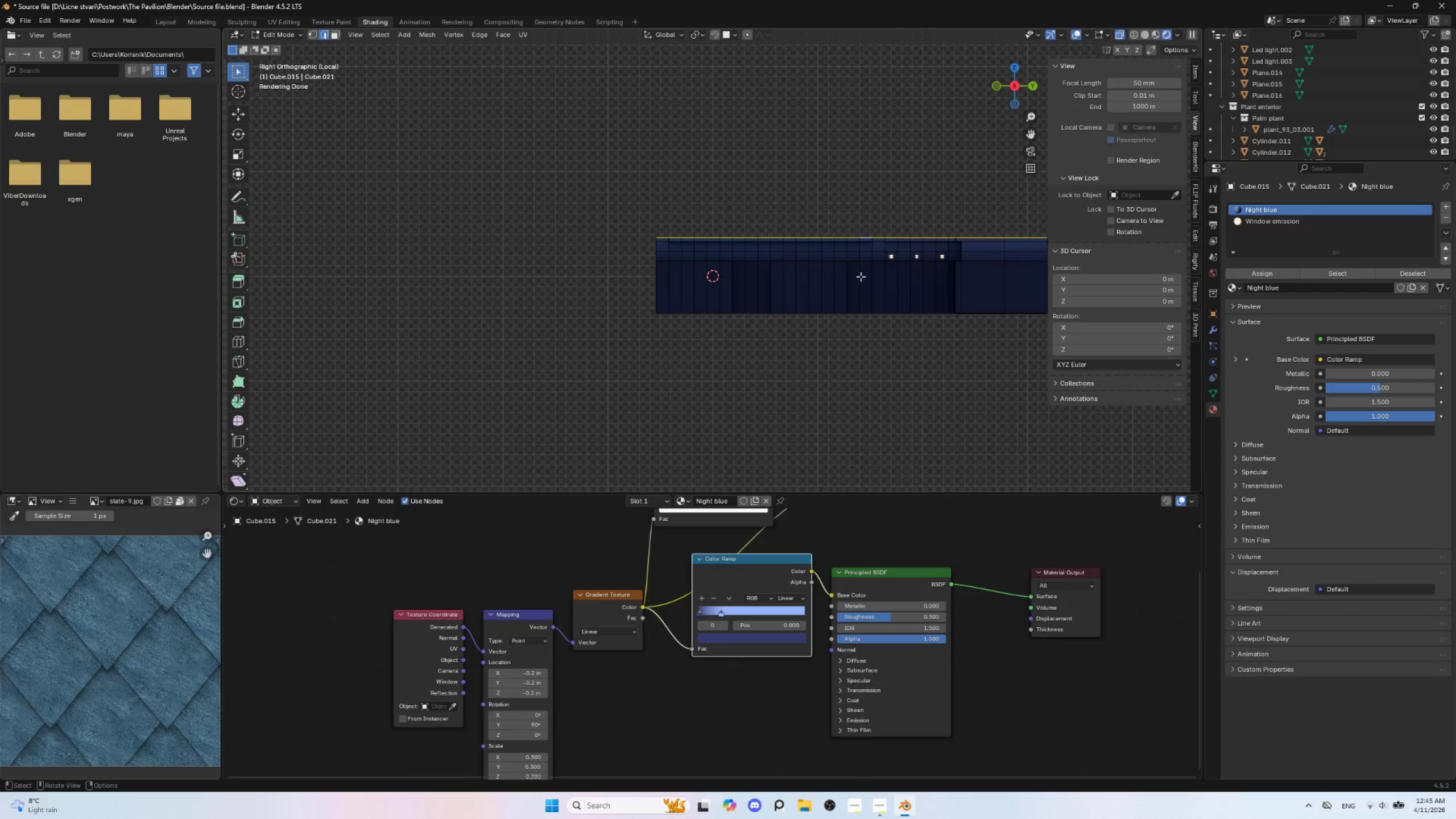 
hold_key(key=ShiftLeft, duration=0.55)
 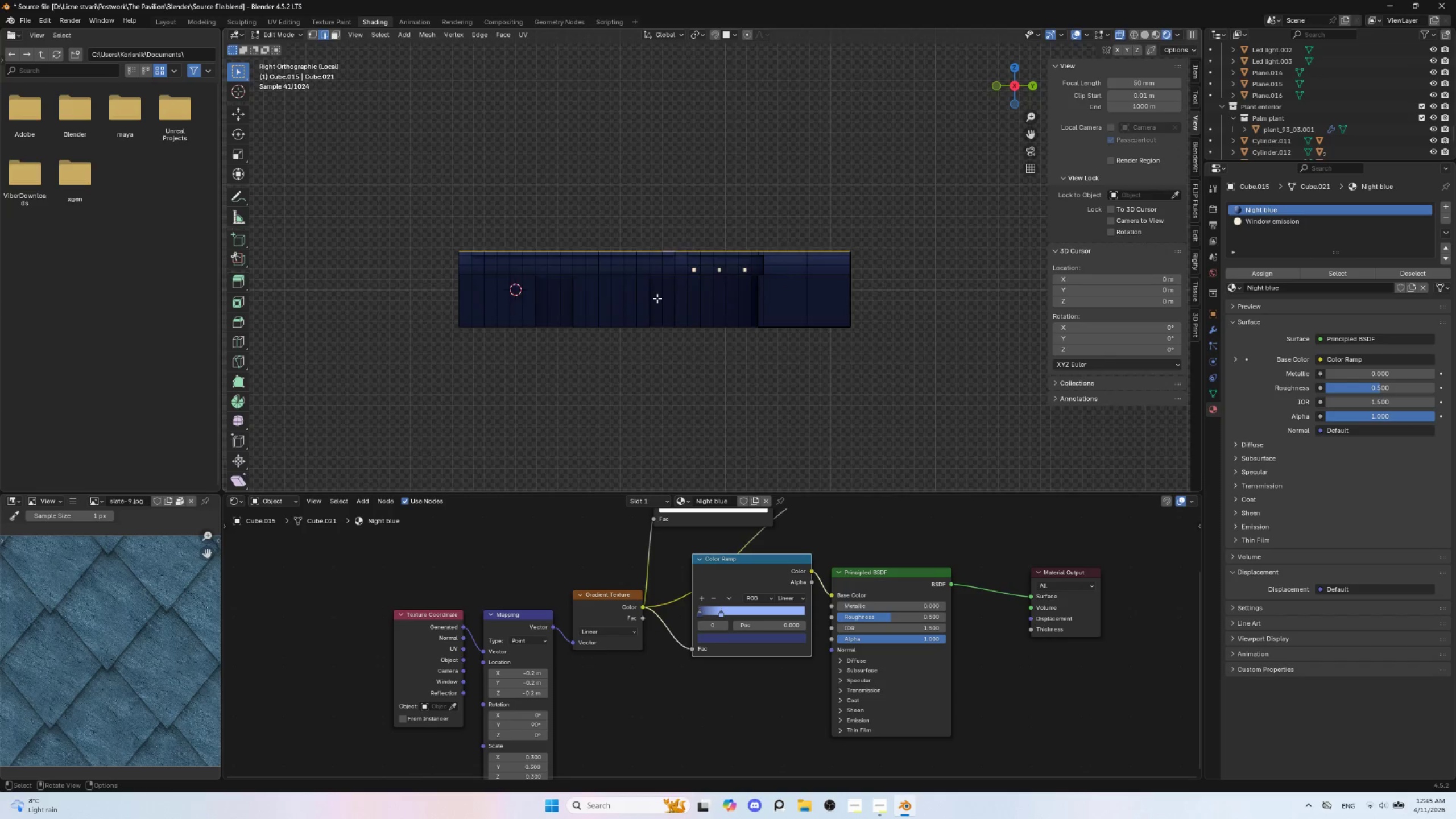 
scroll: coordinate [657, 297], scroll_direction: up, amount: 4.0
 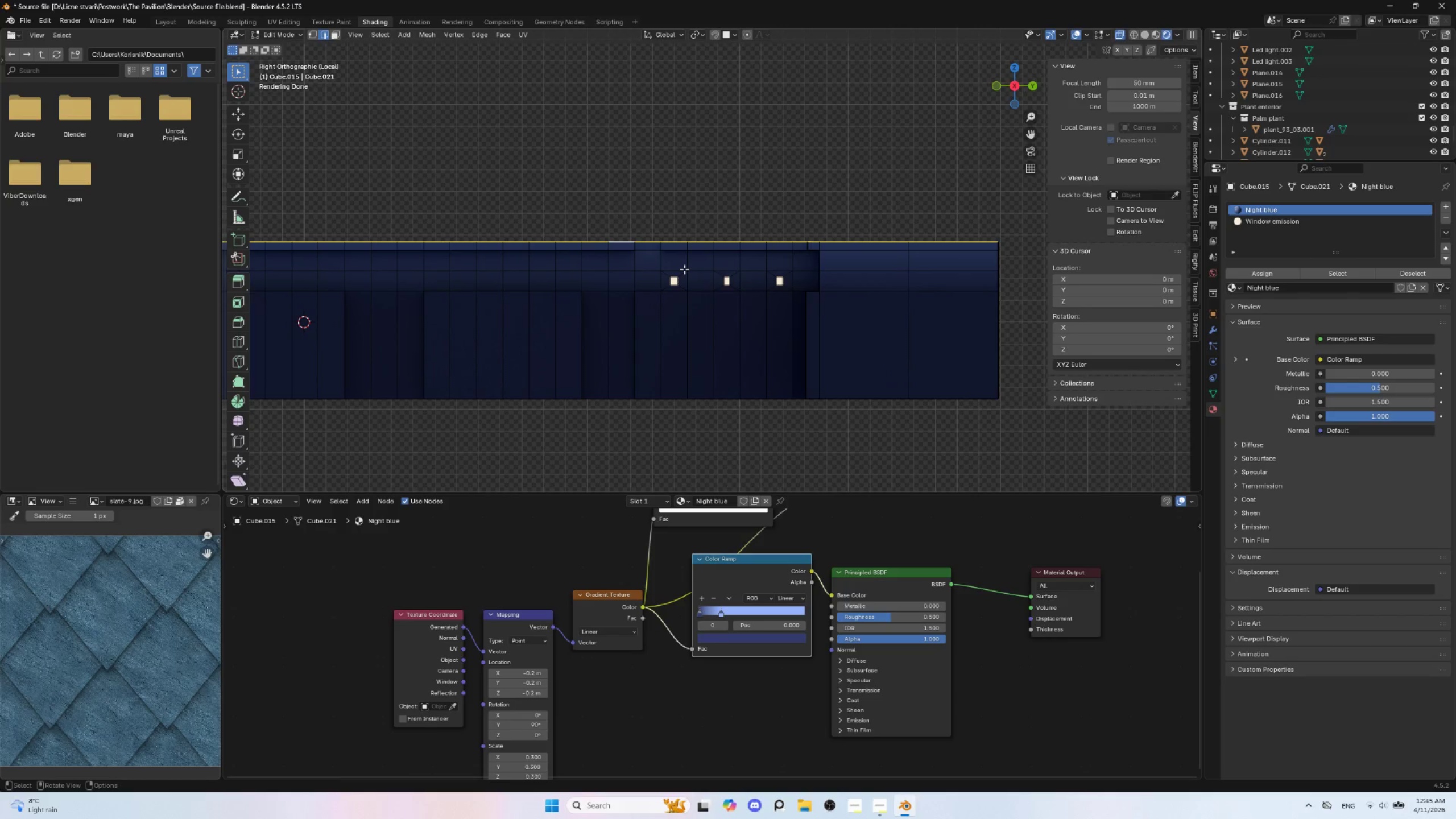 
type(gz)
 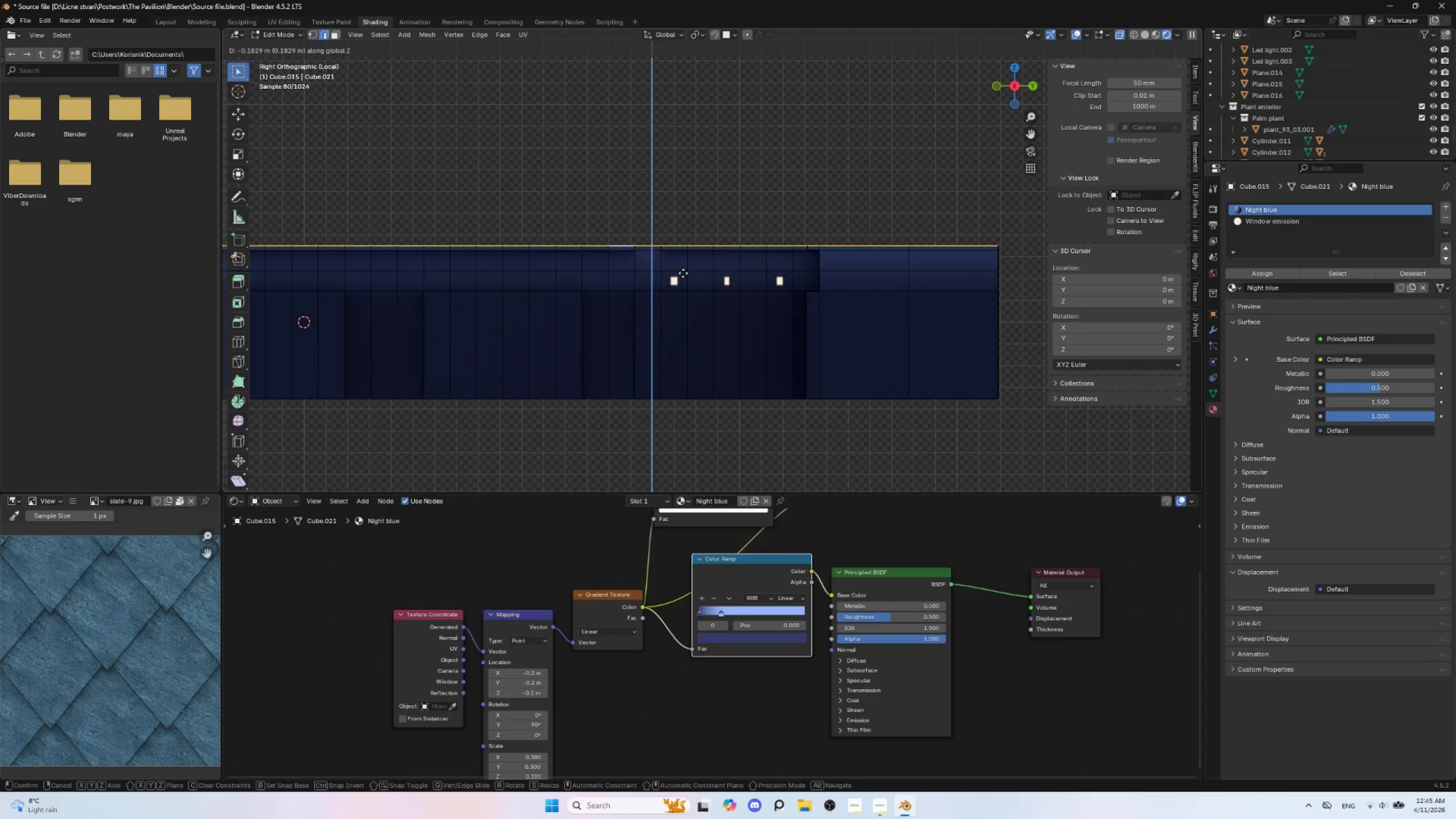 
left_click([682, 273])
 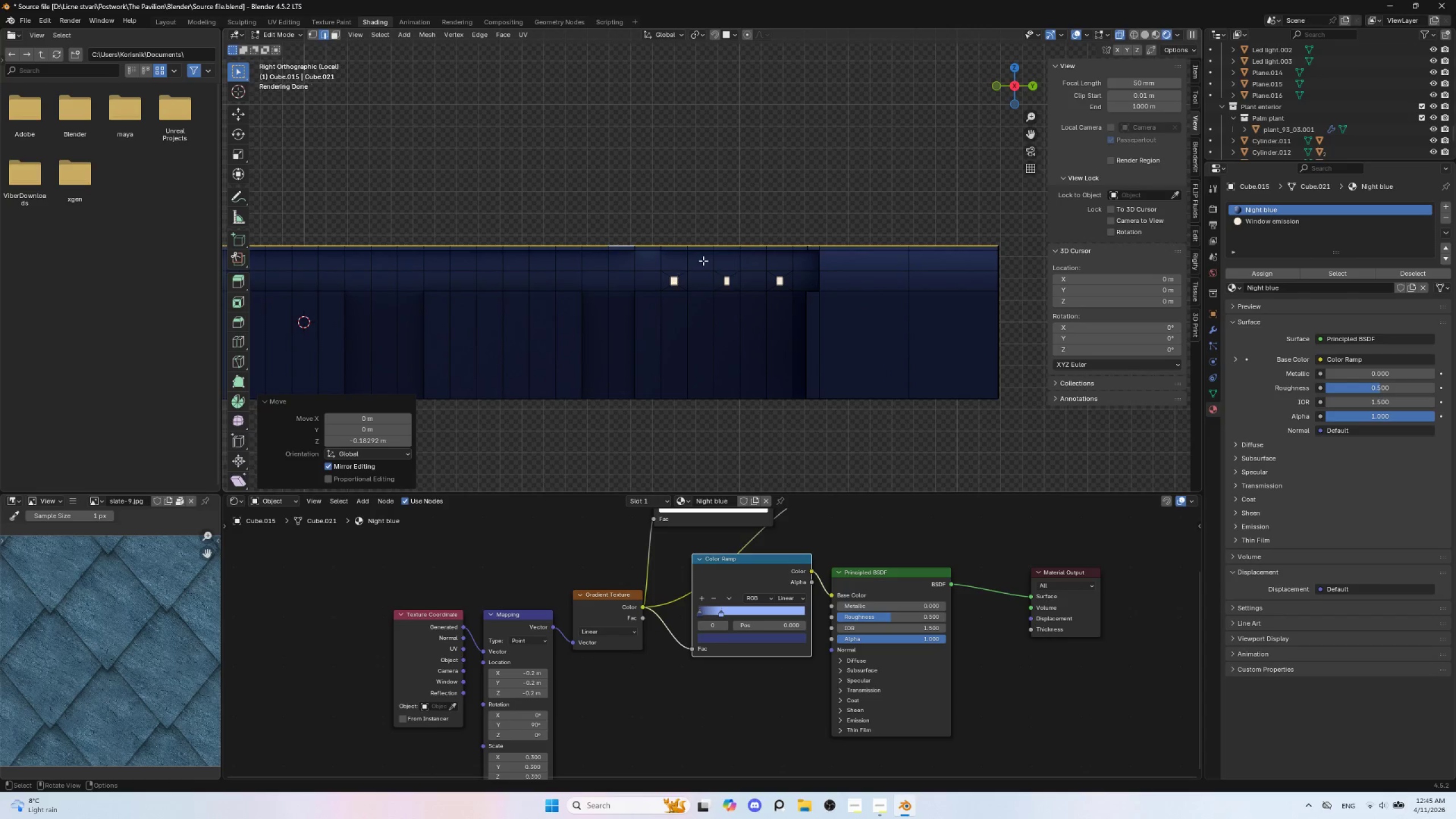 
key(Tab)
 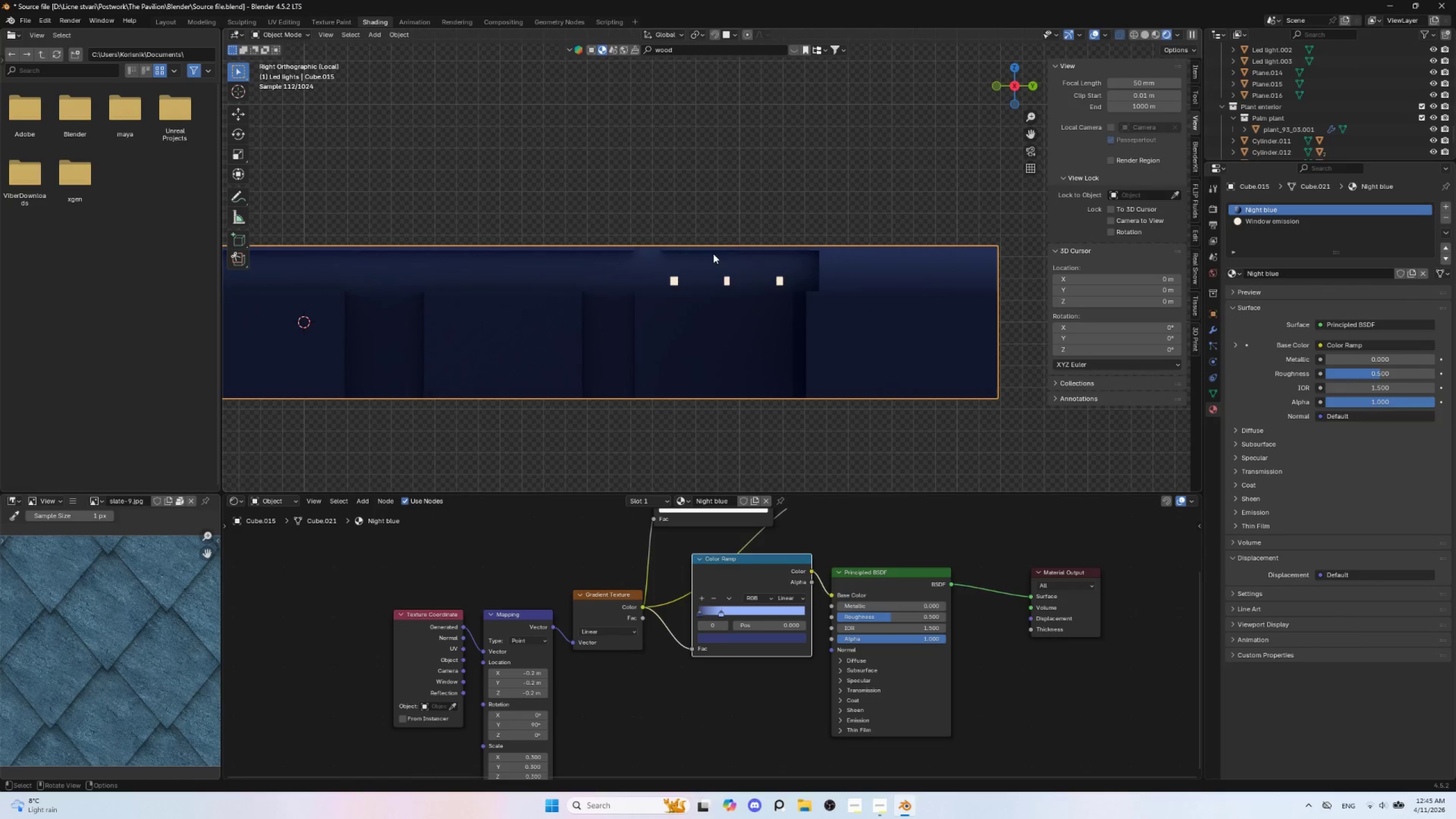 
key(Insert)
 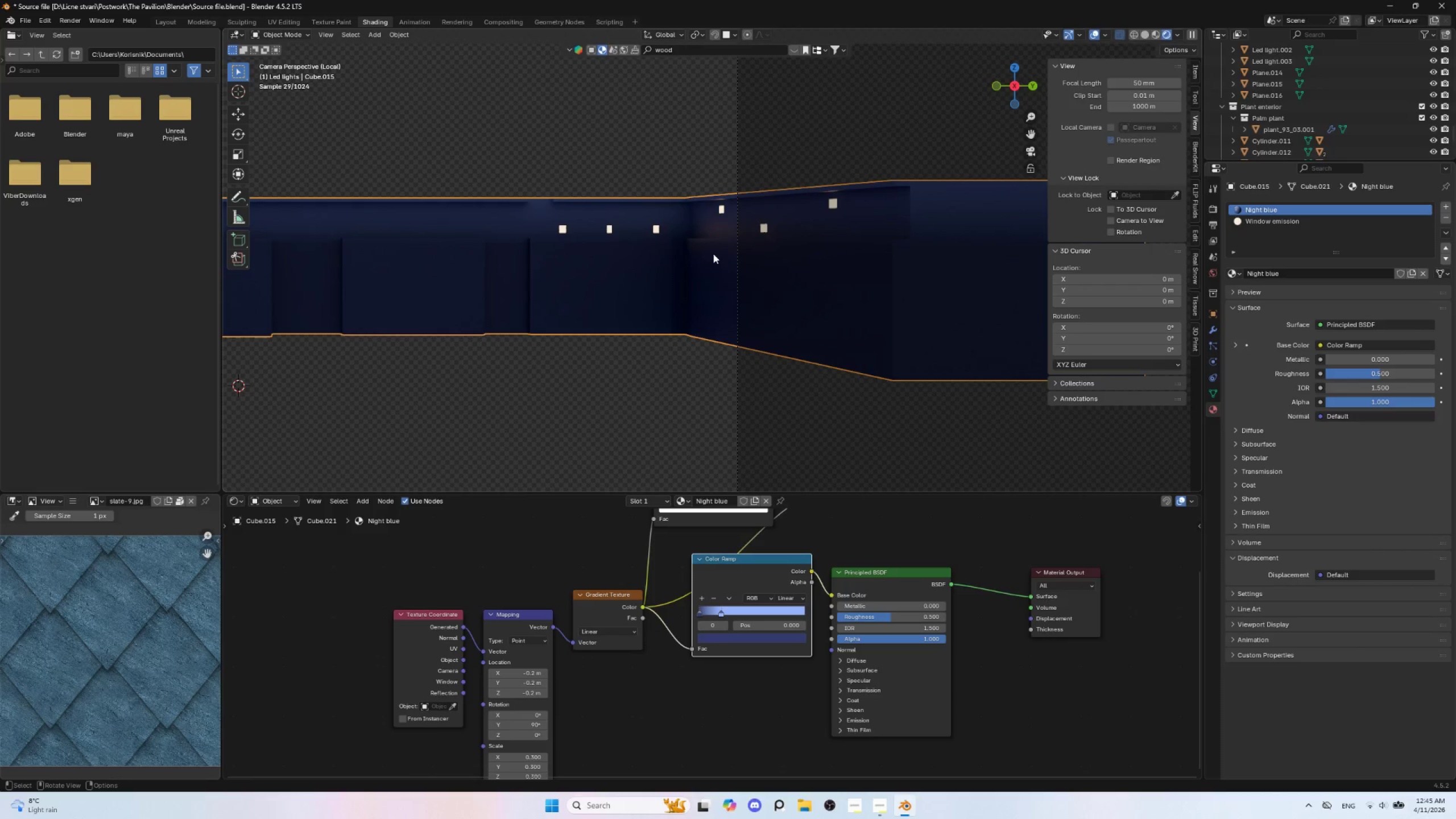 
scroll: coordinate [715, 257], scroll_direction: down, amount: 4.0
 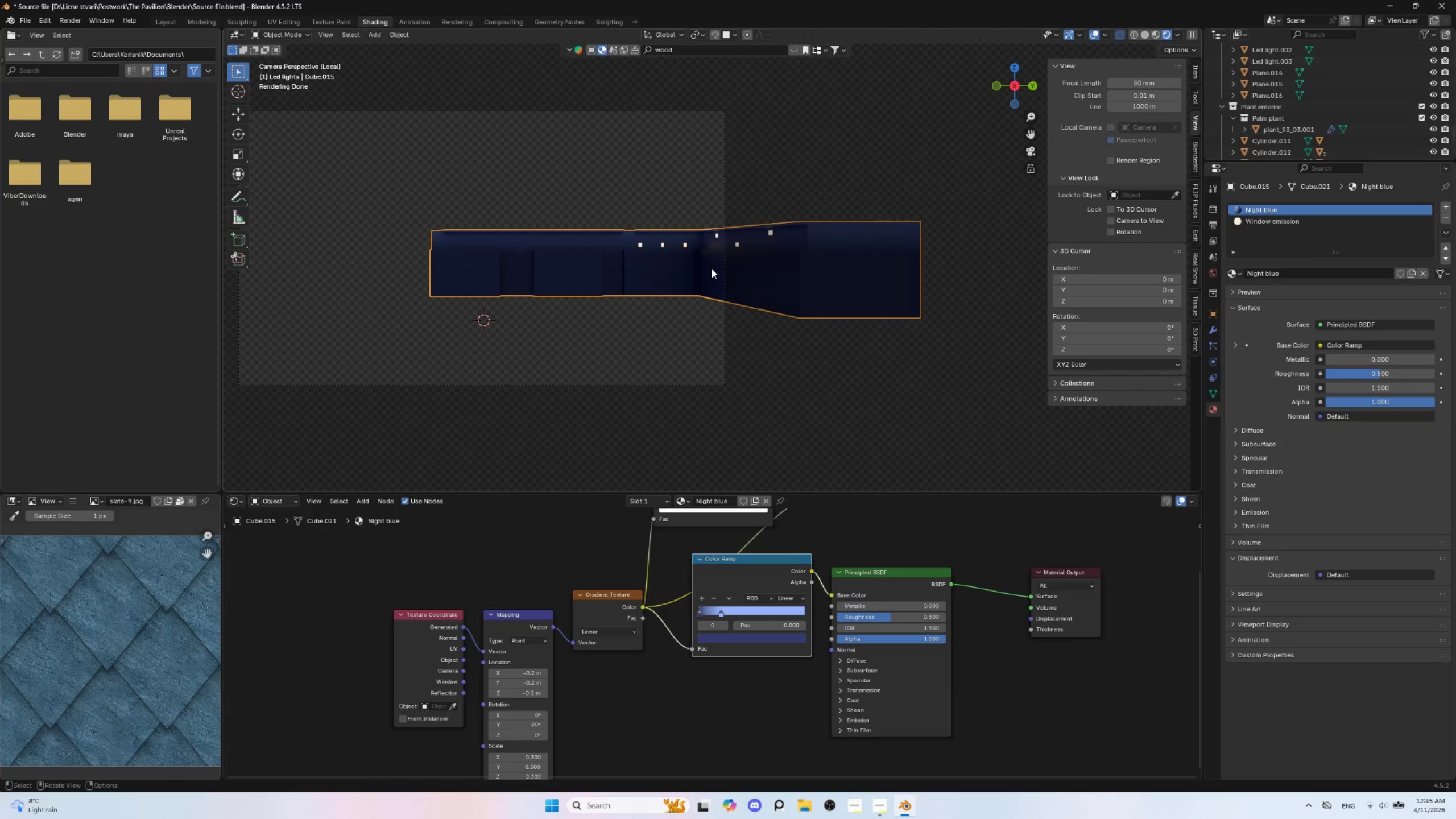 
key(Insert)
 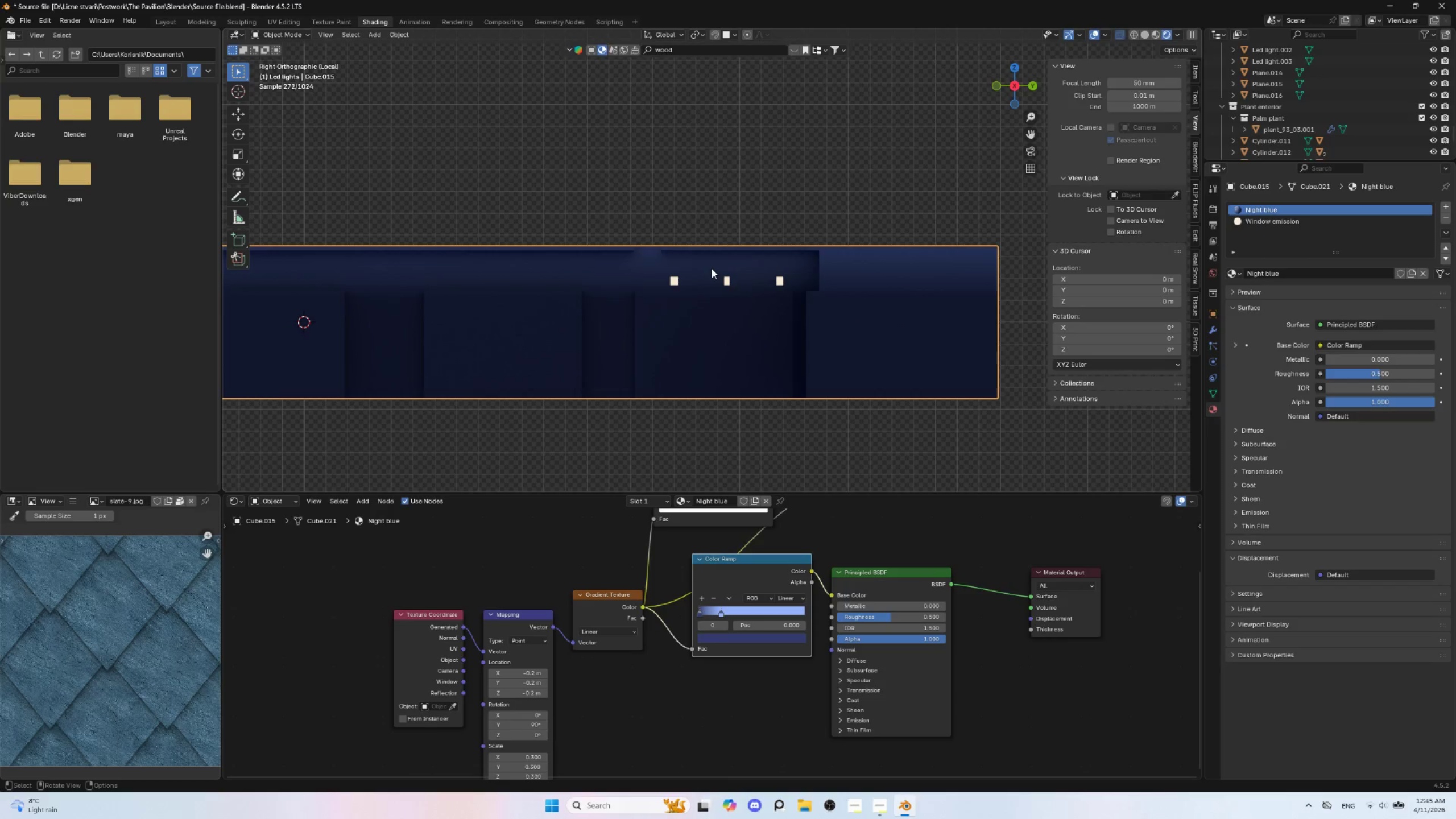 
key(NumpadDivide)
 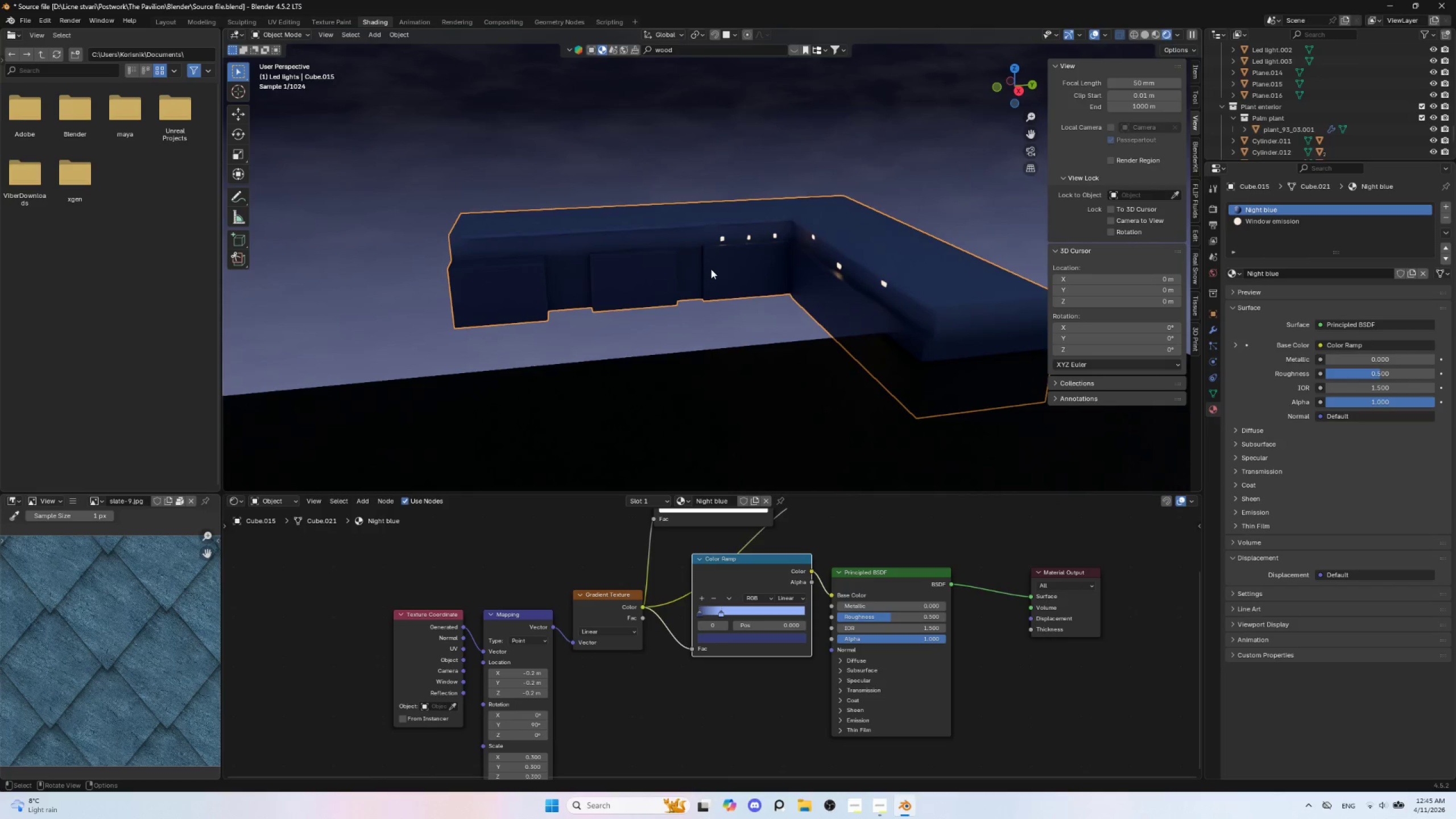 
key(Insert)
 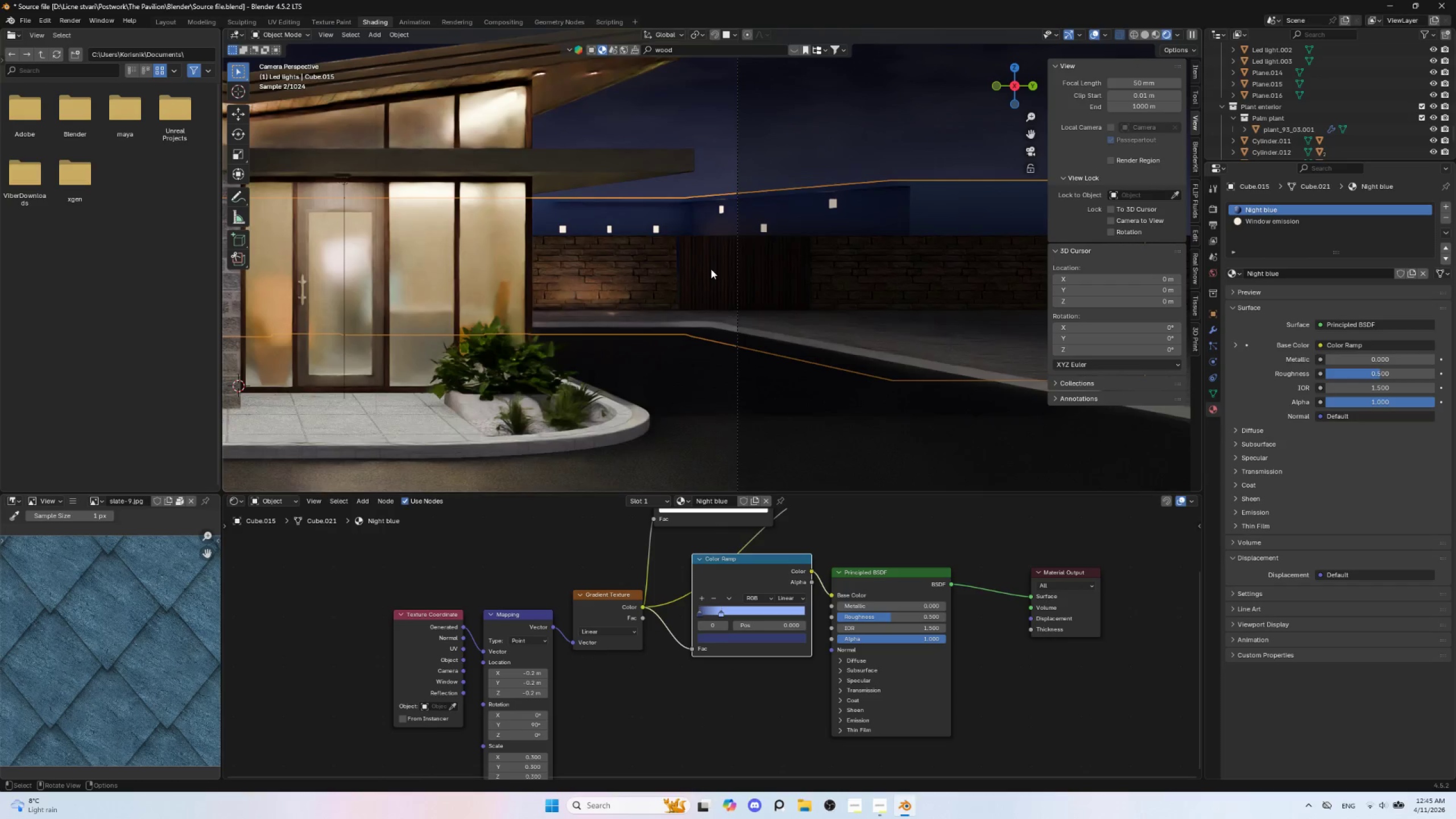 
scroll: coordinate [710, 280], scroll_direction: down, amount: 4.0
 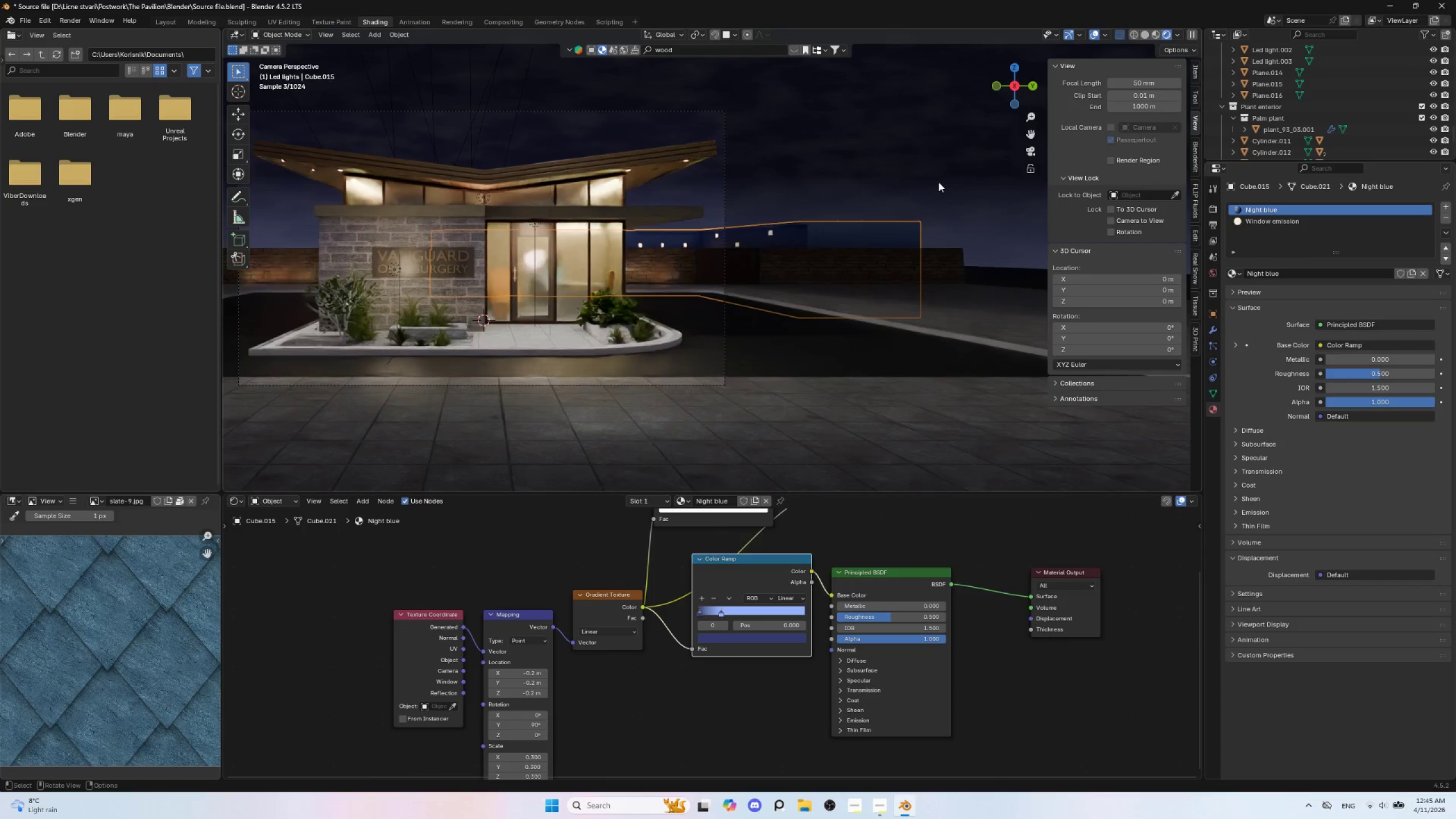 
left_click([940, 181])
 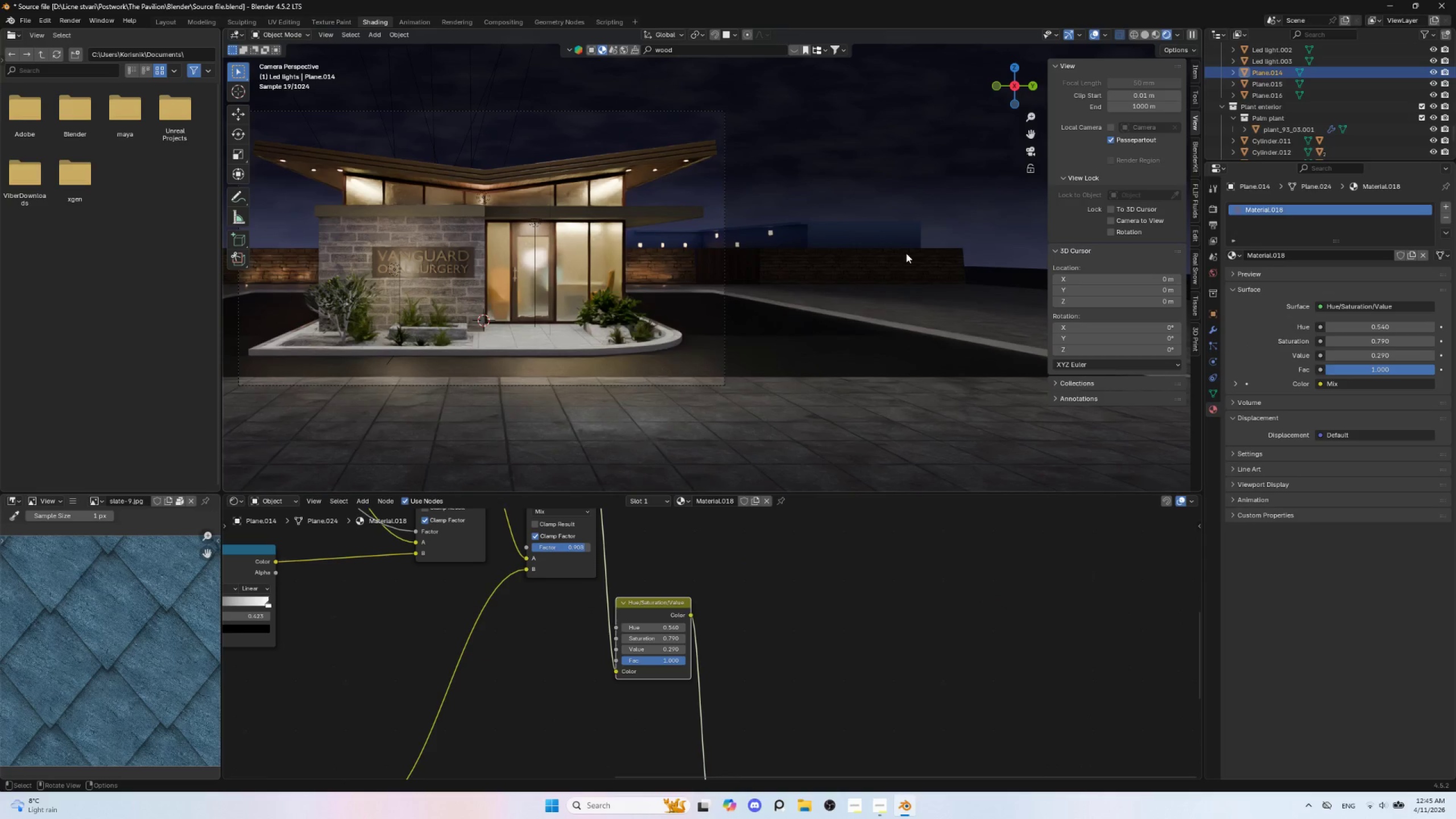 
hold_key(key=ShiftLeft, duration=0.88)
 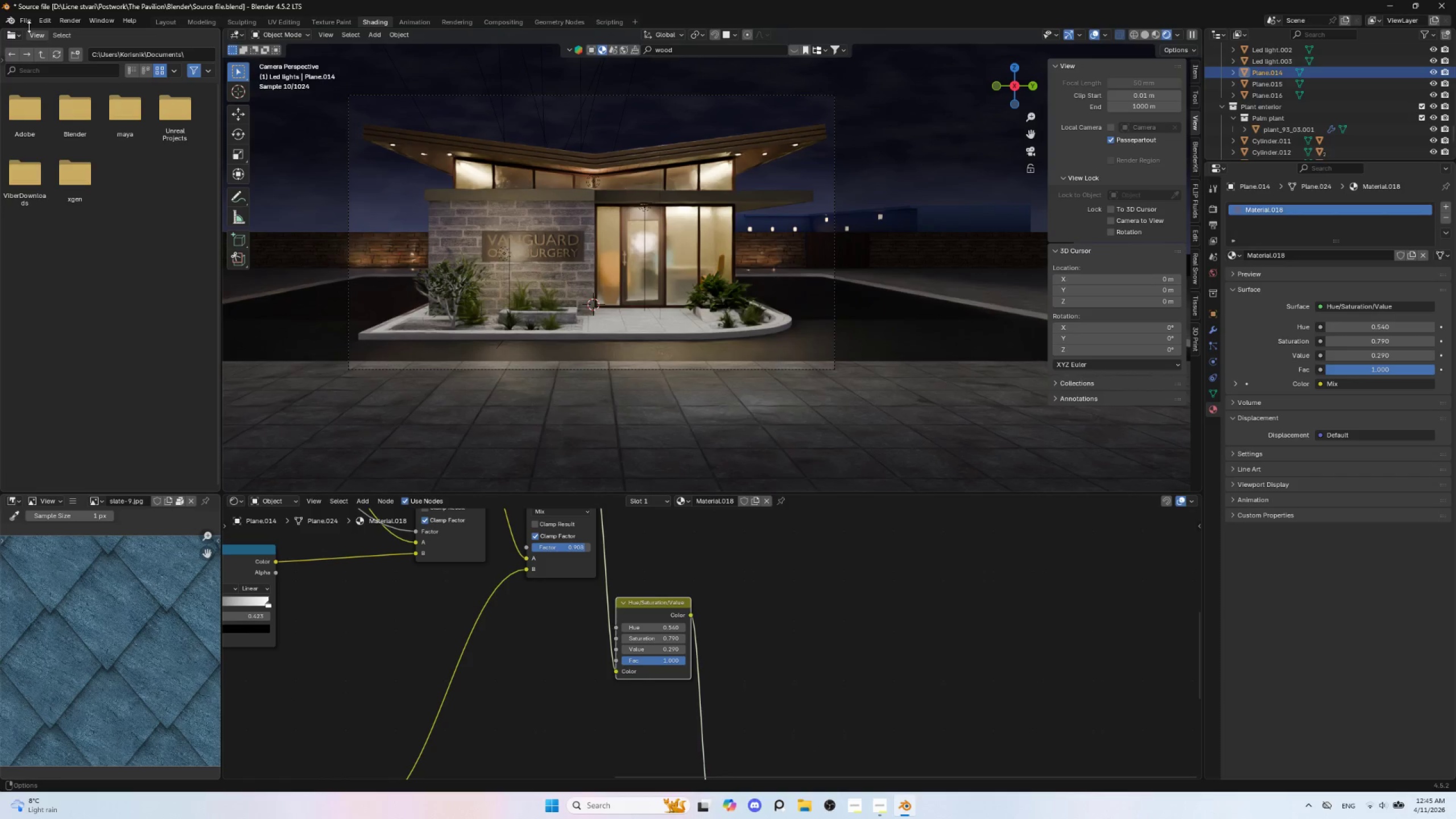 
left_click([26, 19])
 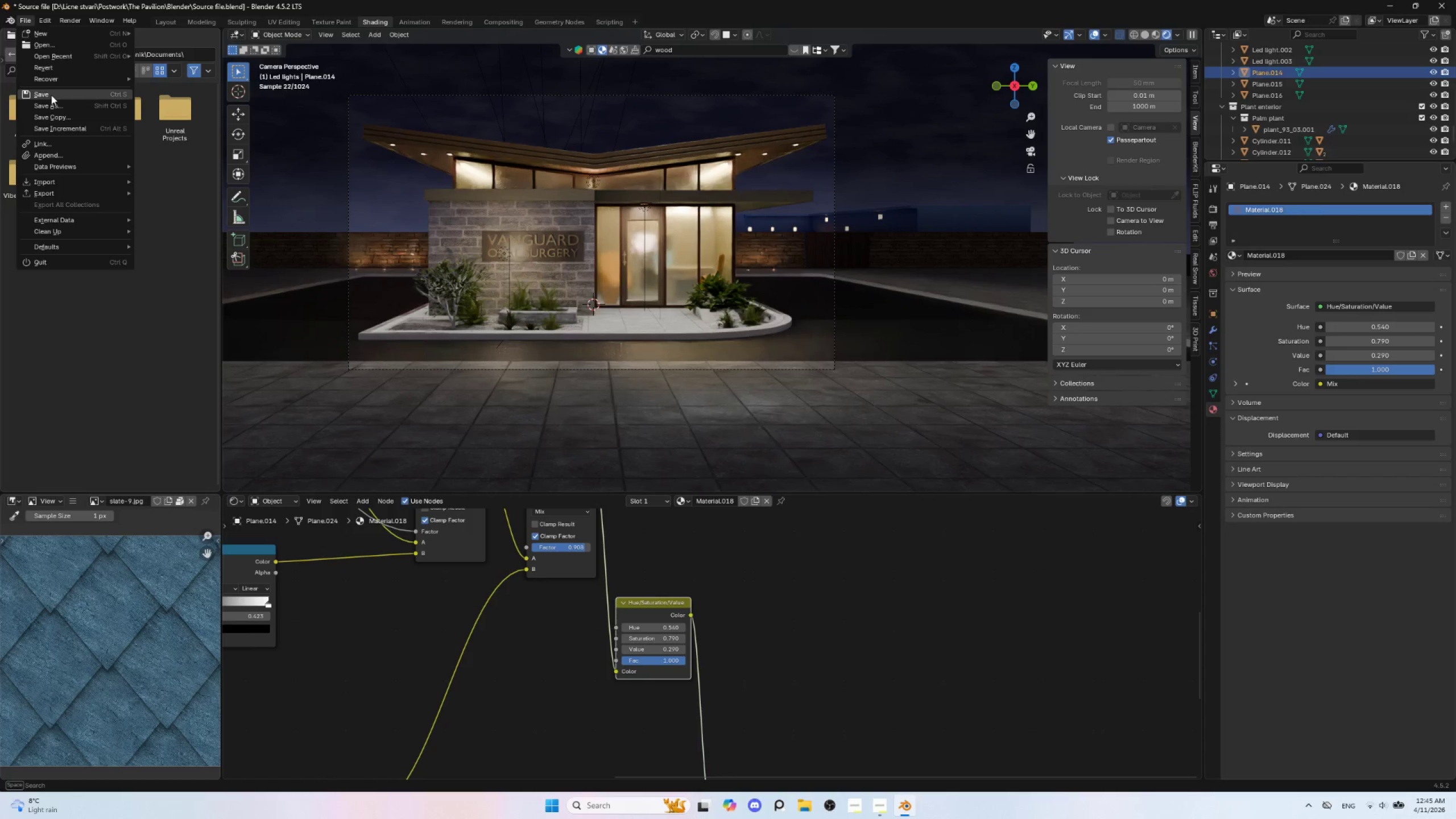 
left_click([51, 95])
 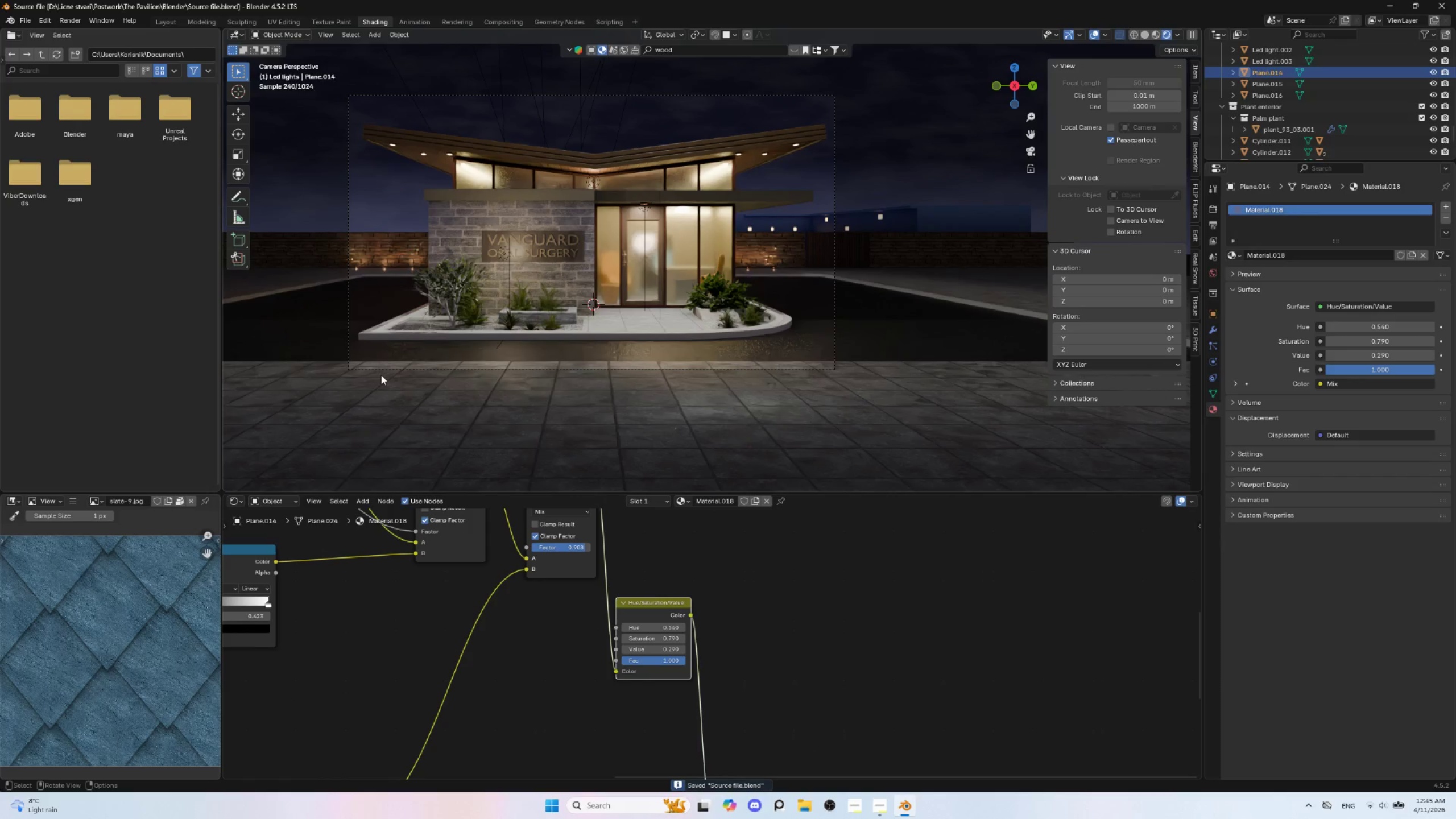 
wait(6.05)
 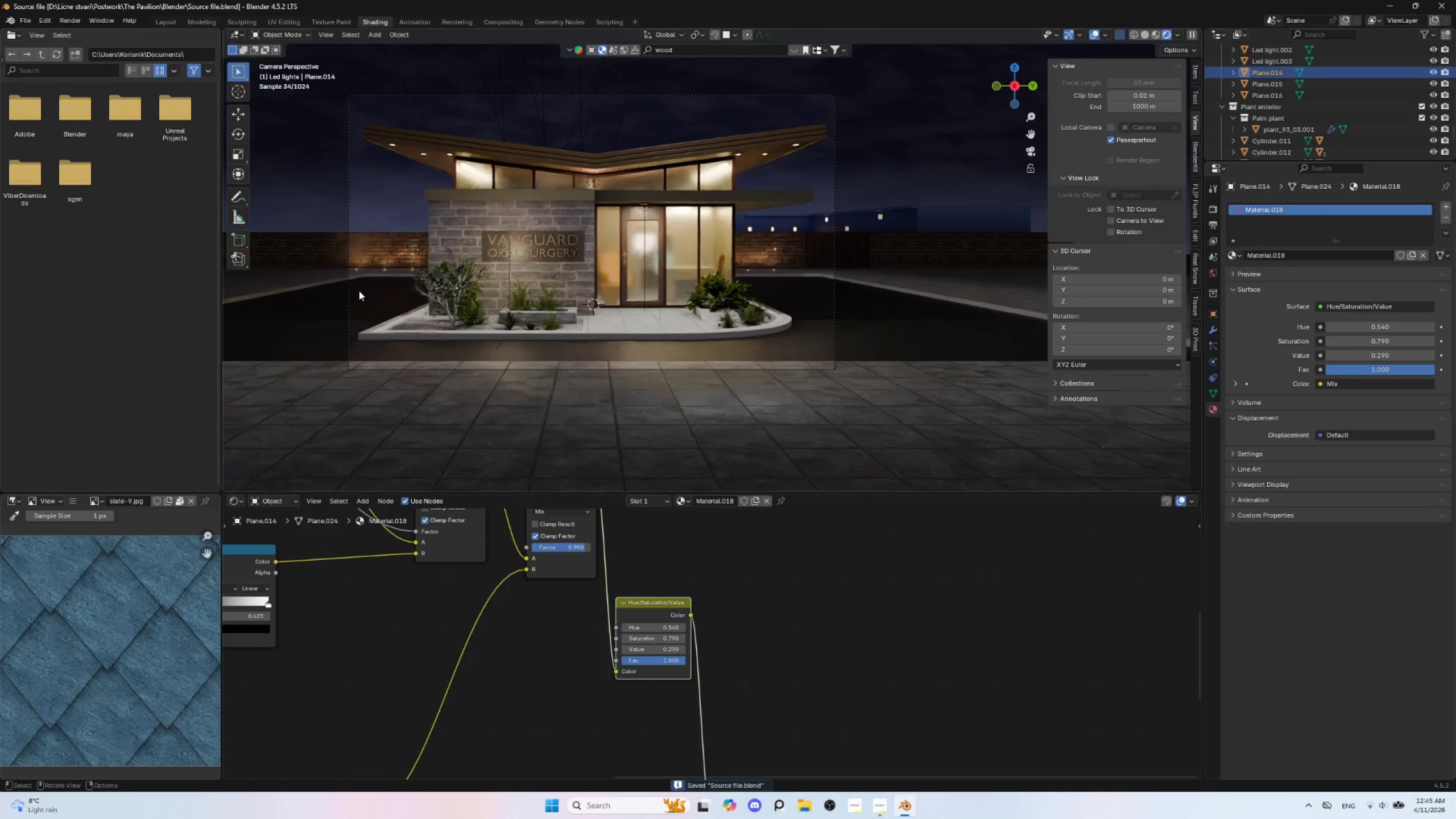 
hold_key(key=ShiftLeft, duration=0.75)
 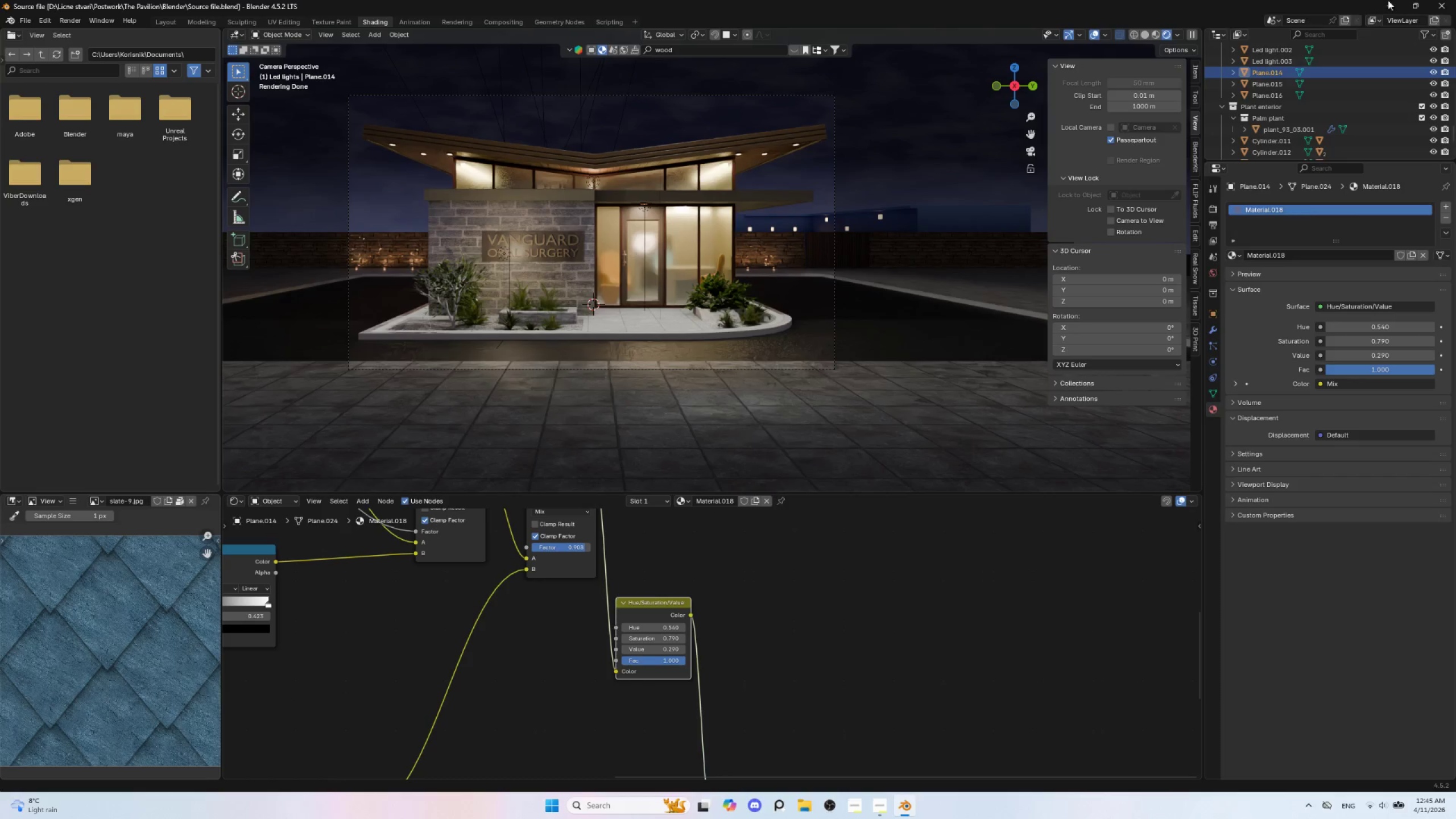 
left_click([1393, 3])
 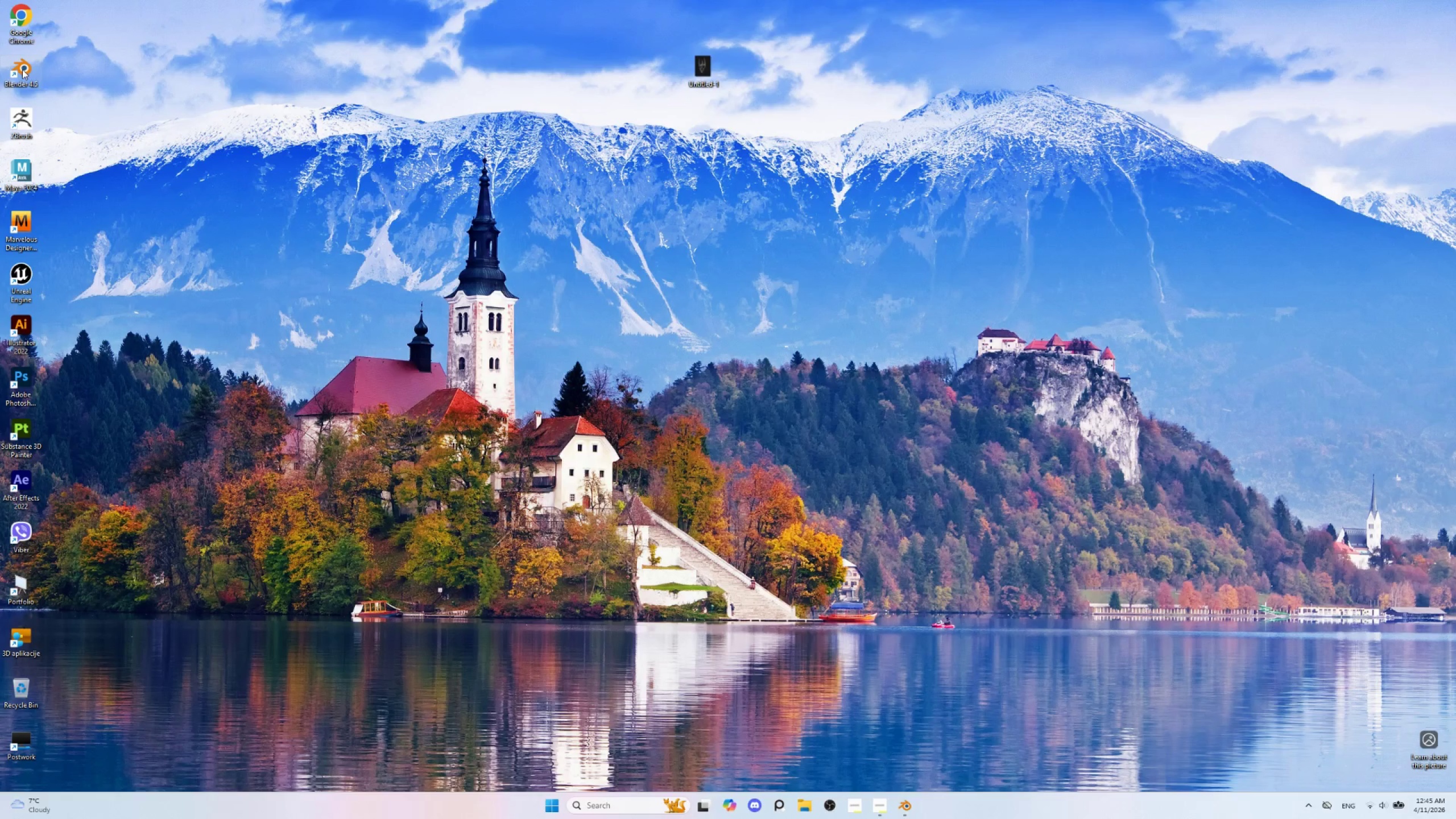 
double_click([18, 68])
 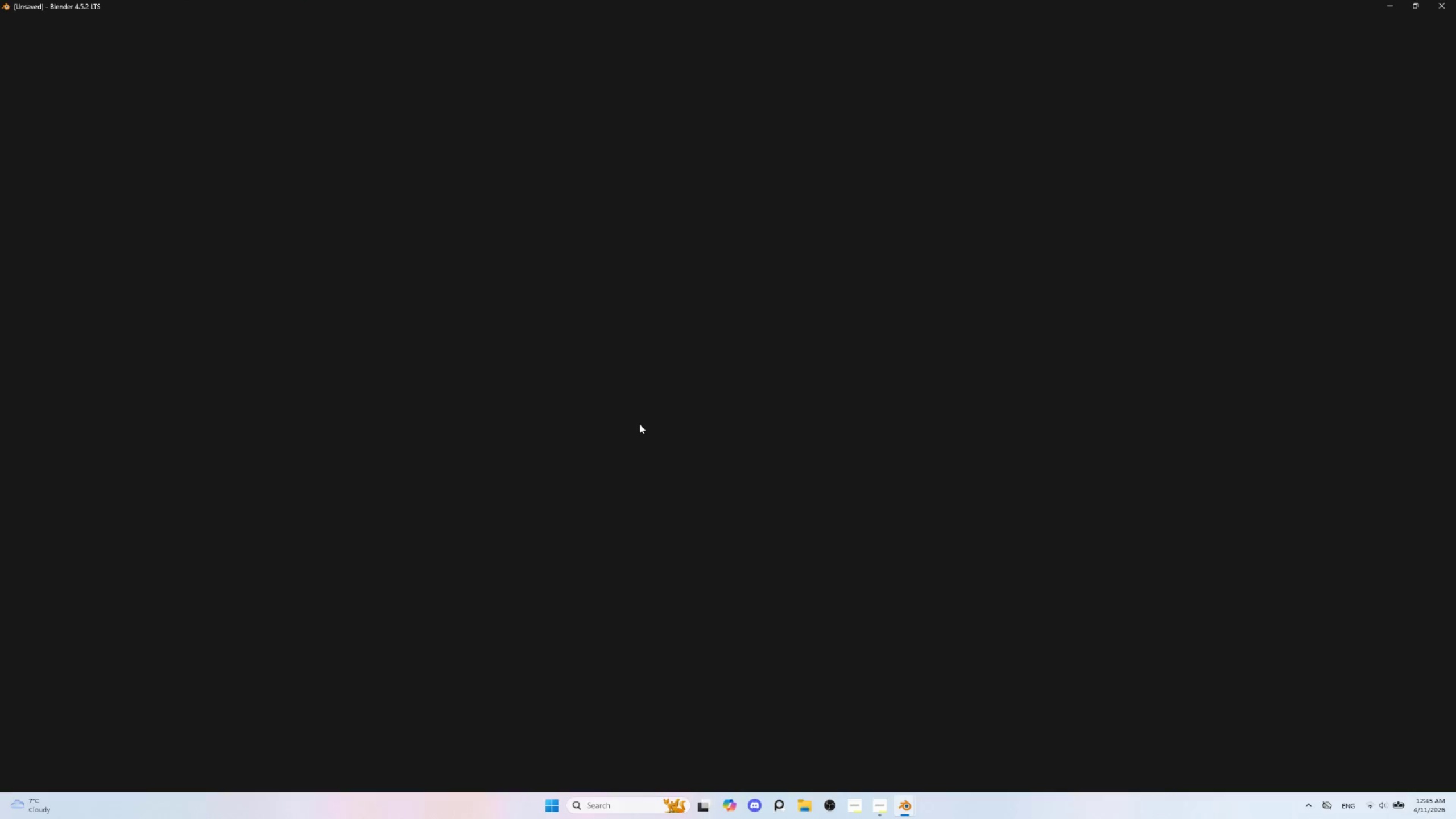 
left_click([481, 391])
 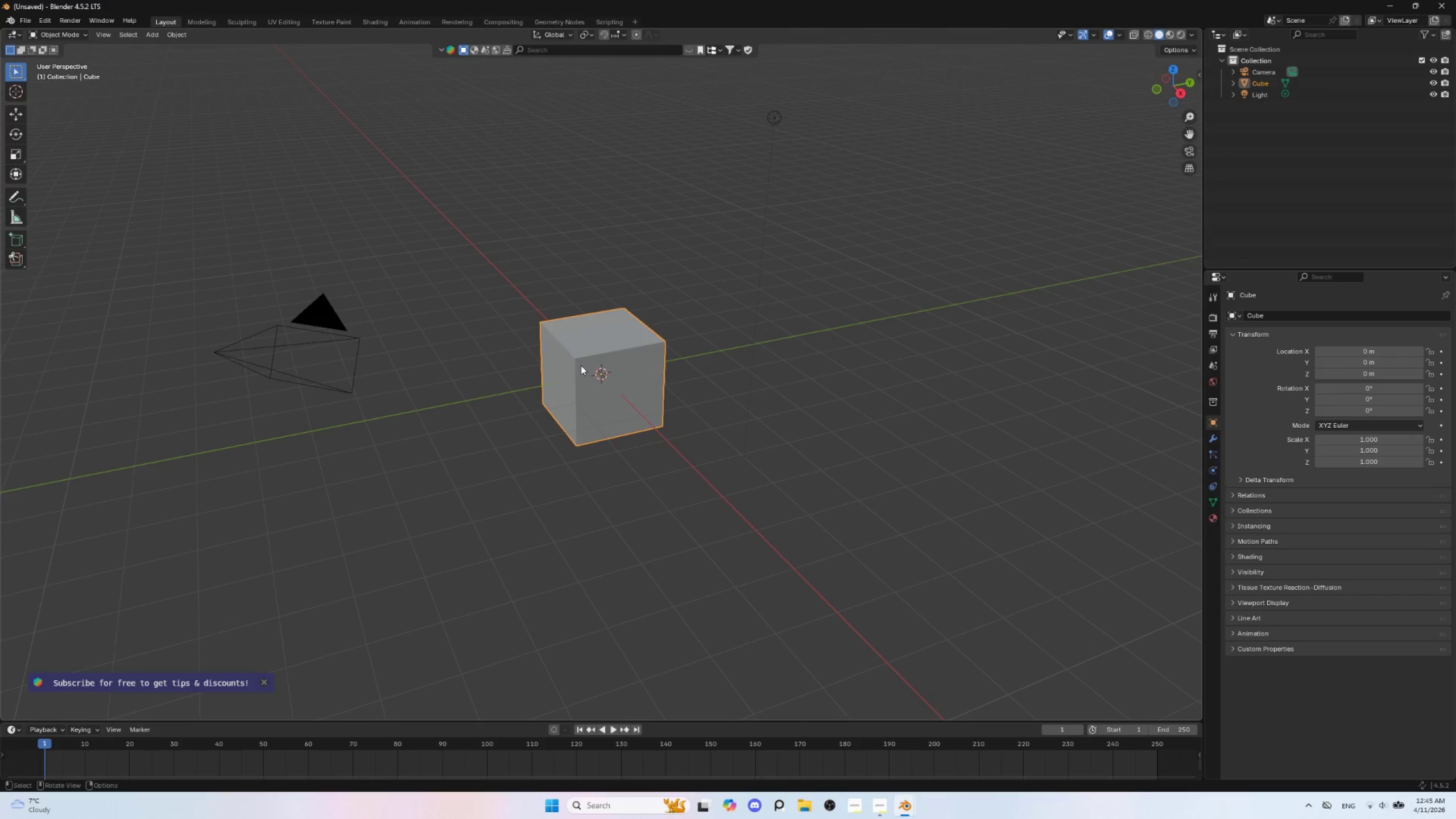 
left_click([581, 365])
 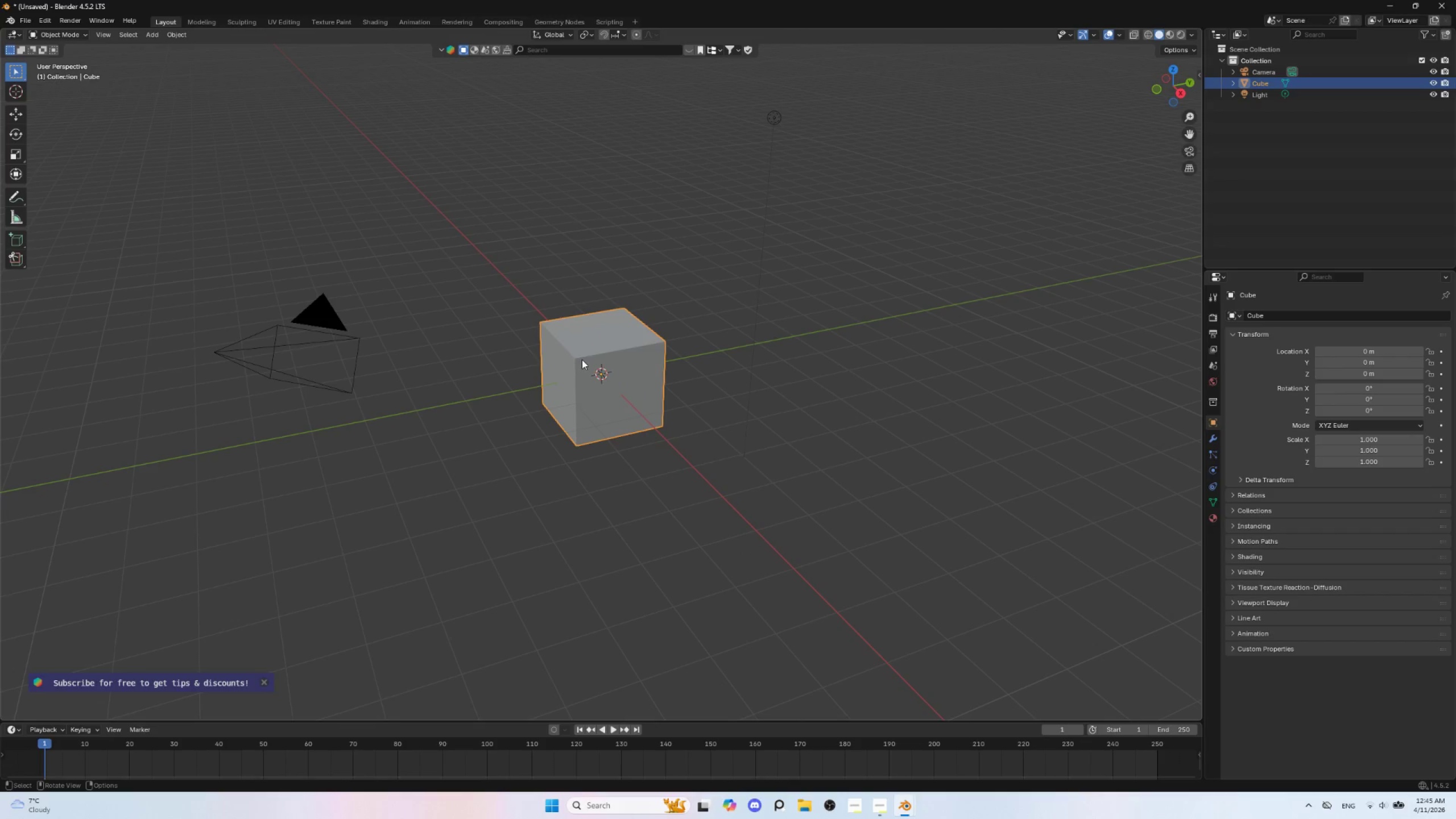 
key(Delete)
 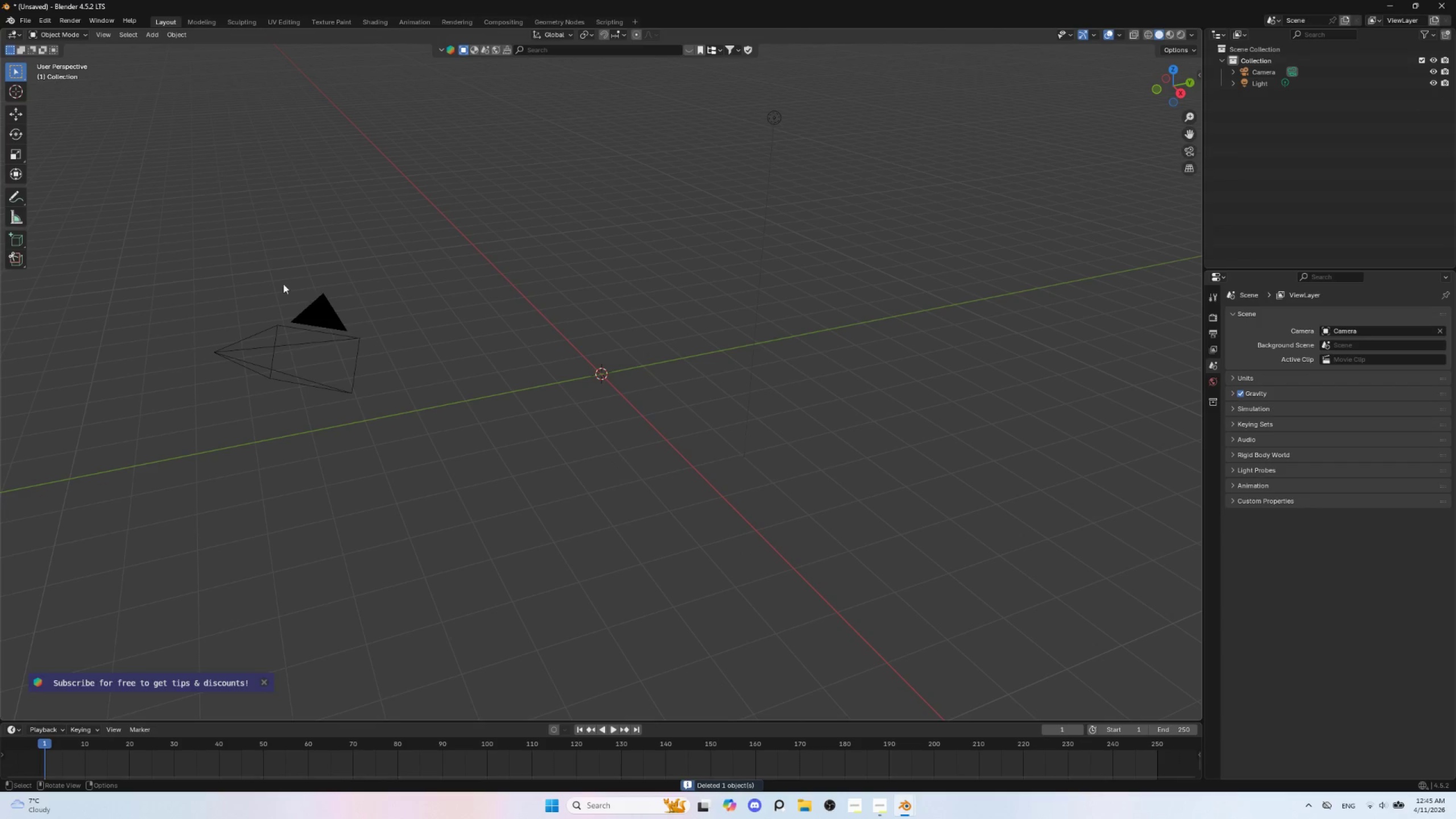 
left_click_drag(start_coordinate=[243, 261], to_coordinate=[376, 364])
 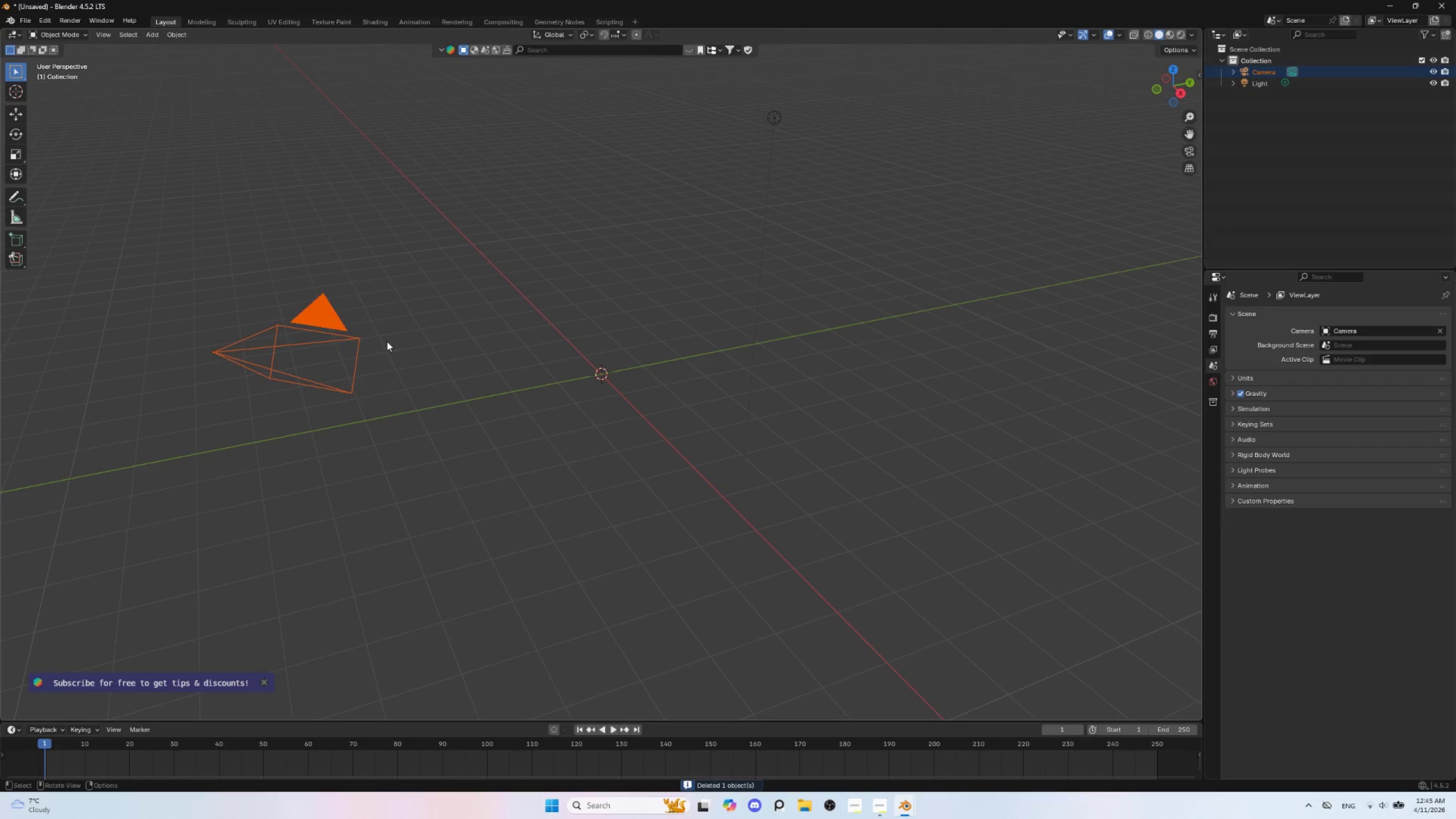 
key(Delete)
 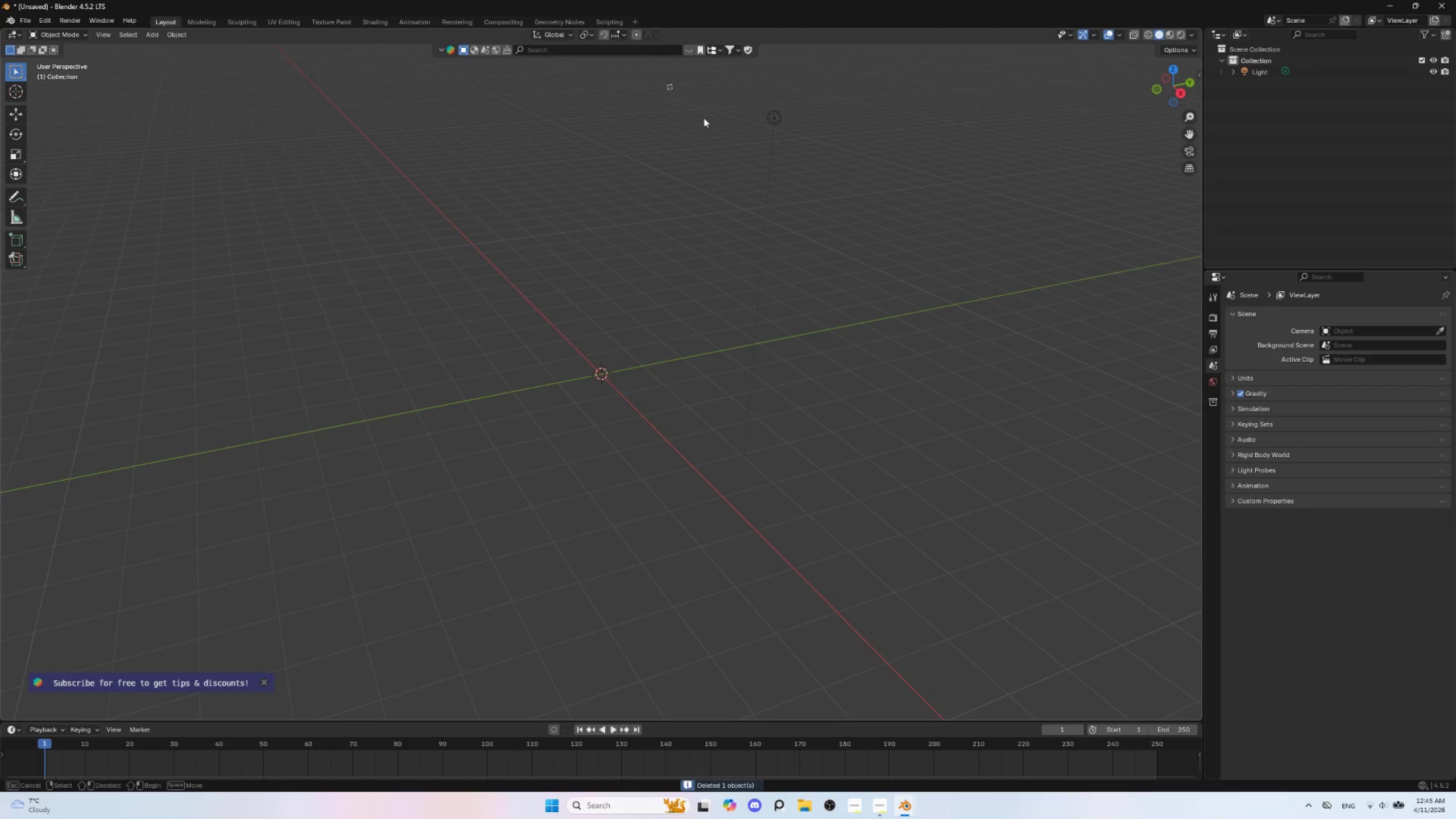 
left_click_drag(start_coordinate=[667, 84], to_coordinate=[835, 212])
 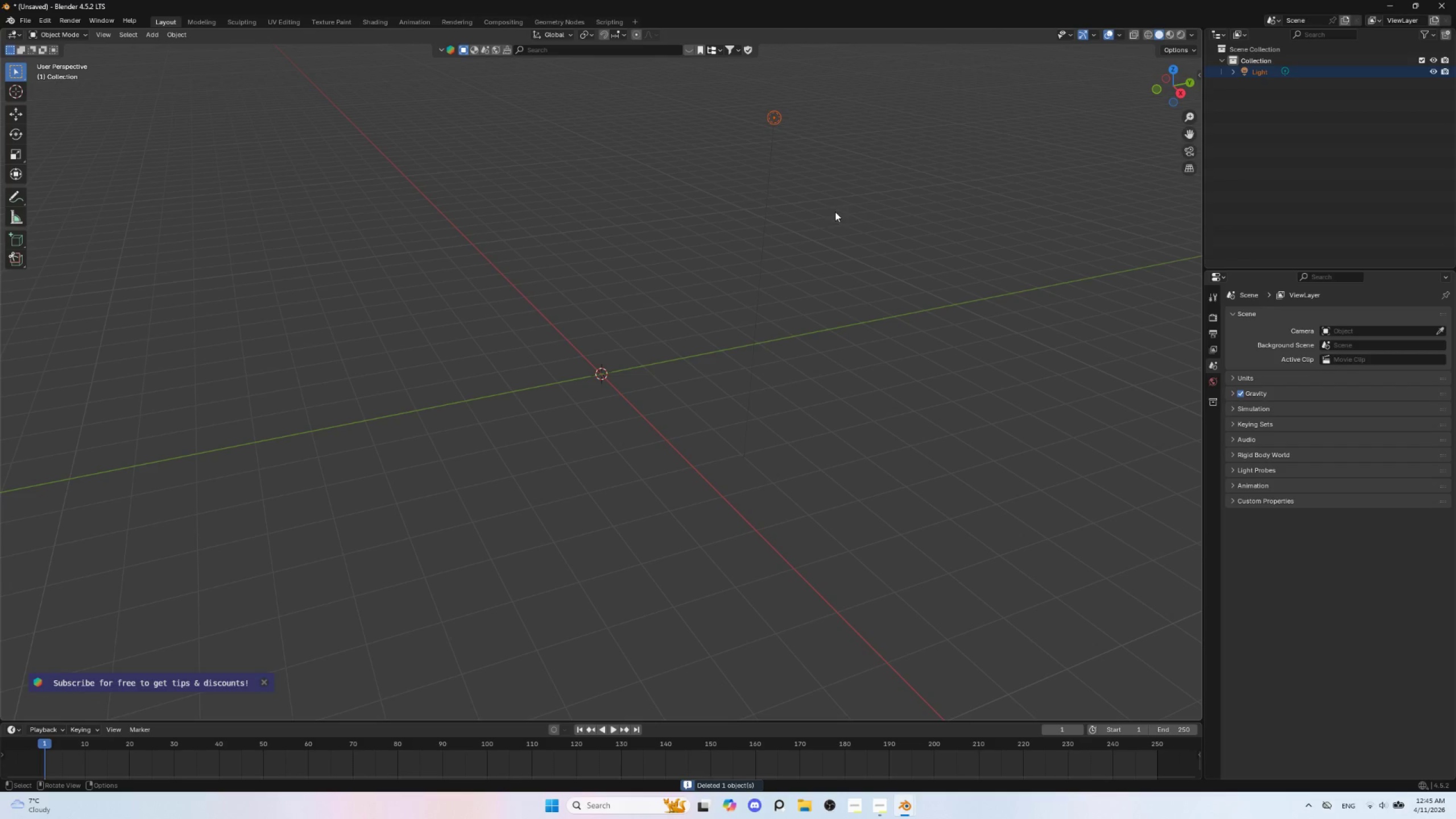 
key(Delete)
 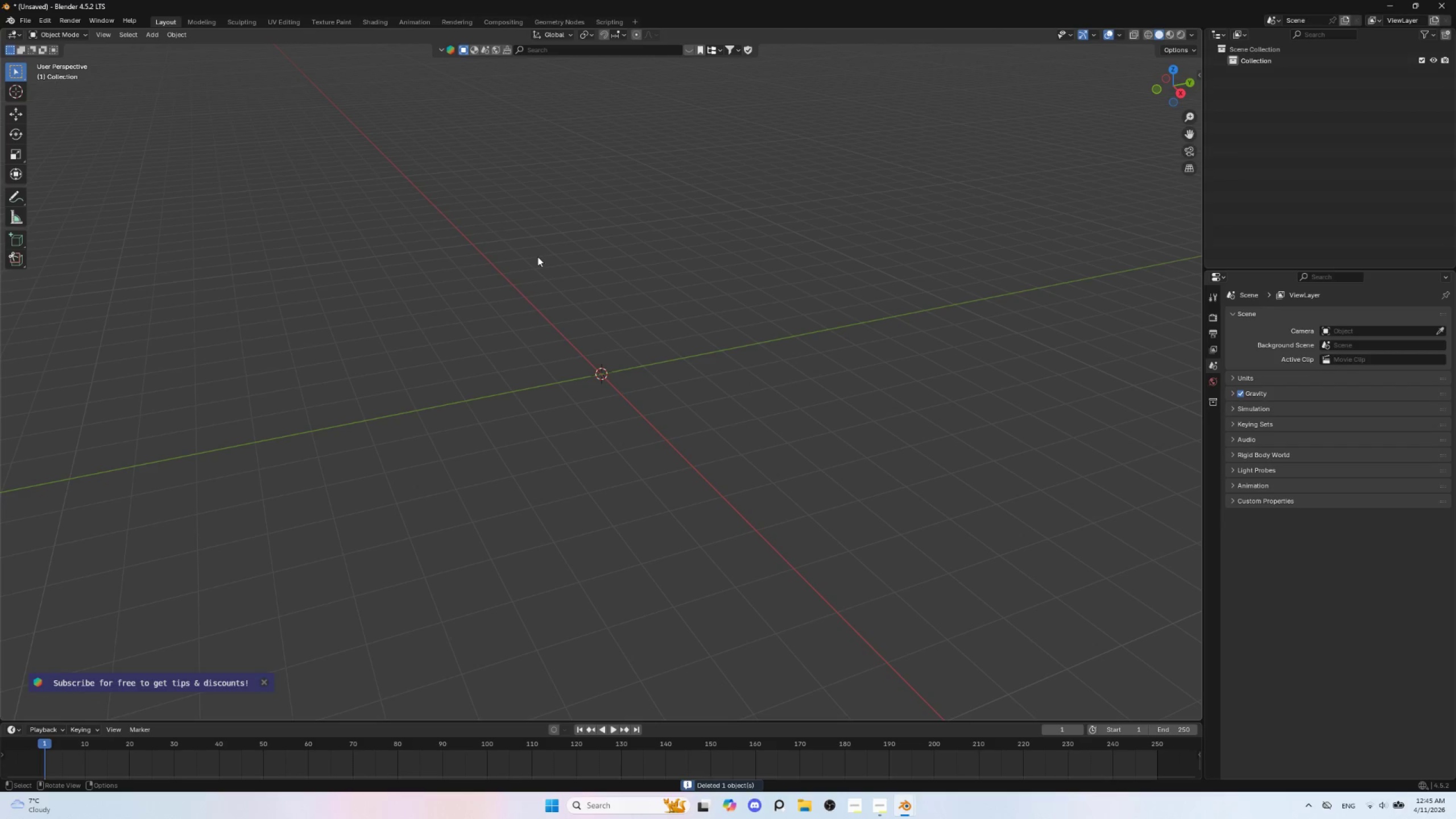 
key(Shift+A)
 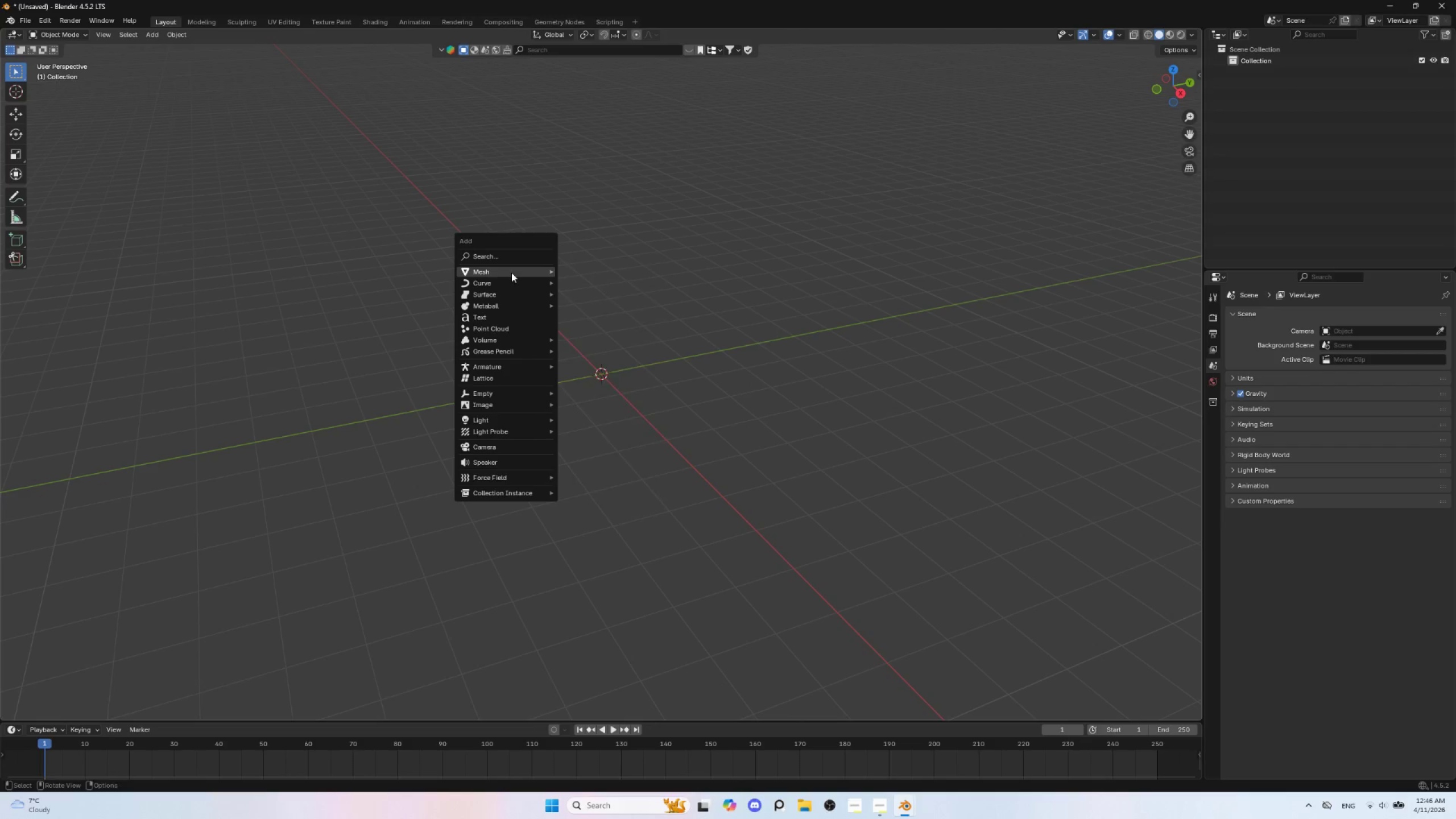 
wait(8.98)
 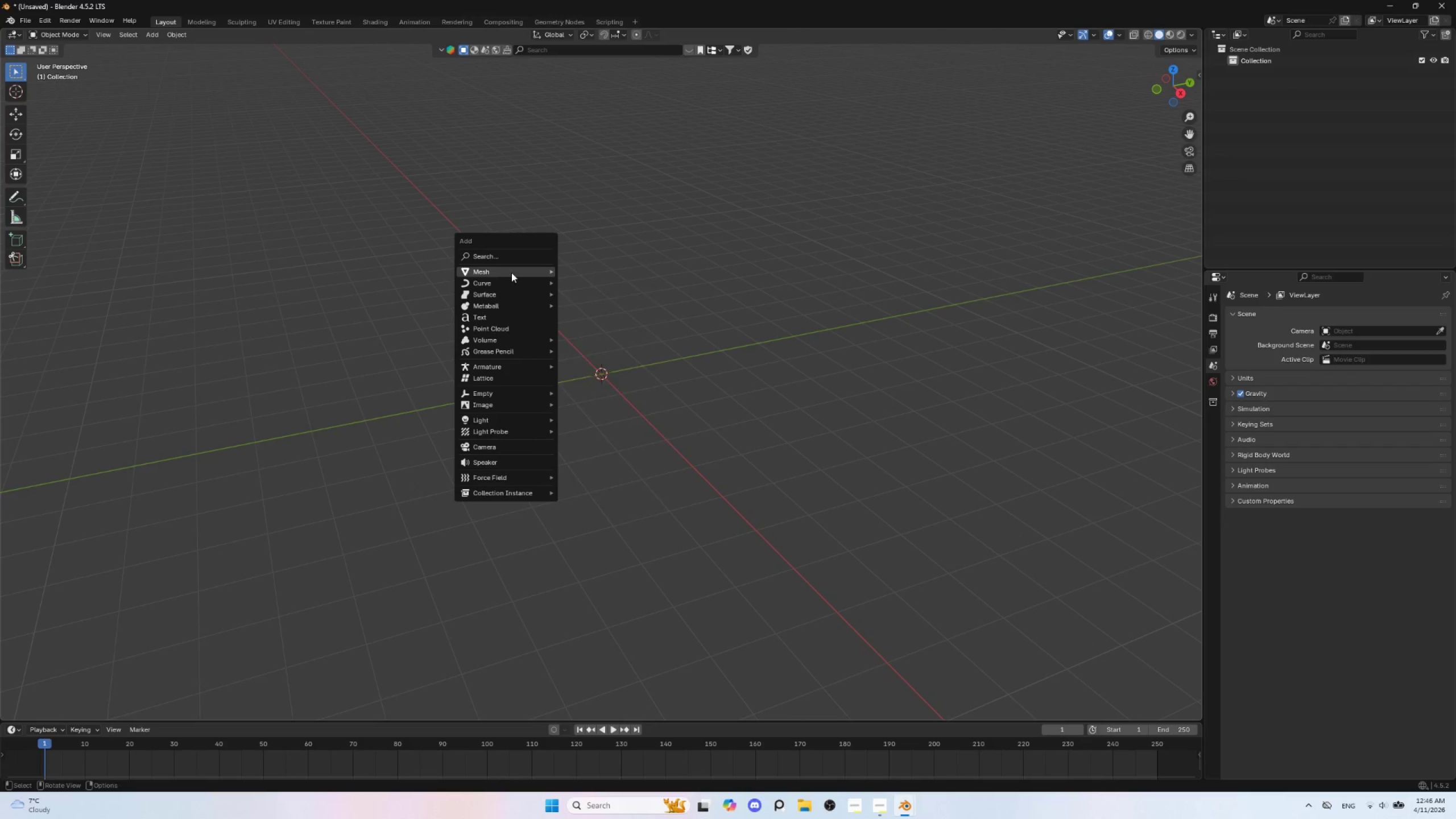 
left_click([602, 461])
 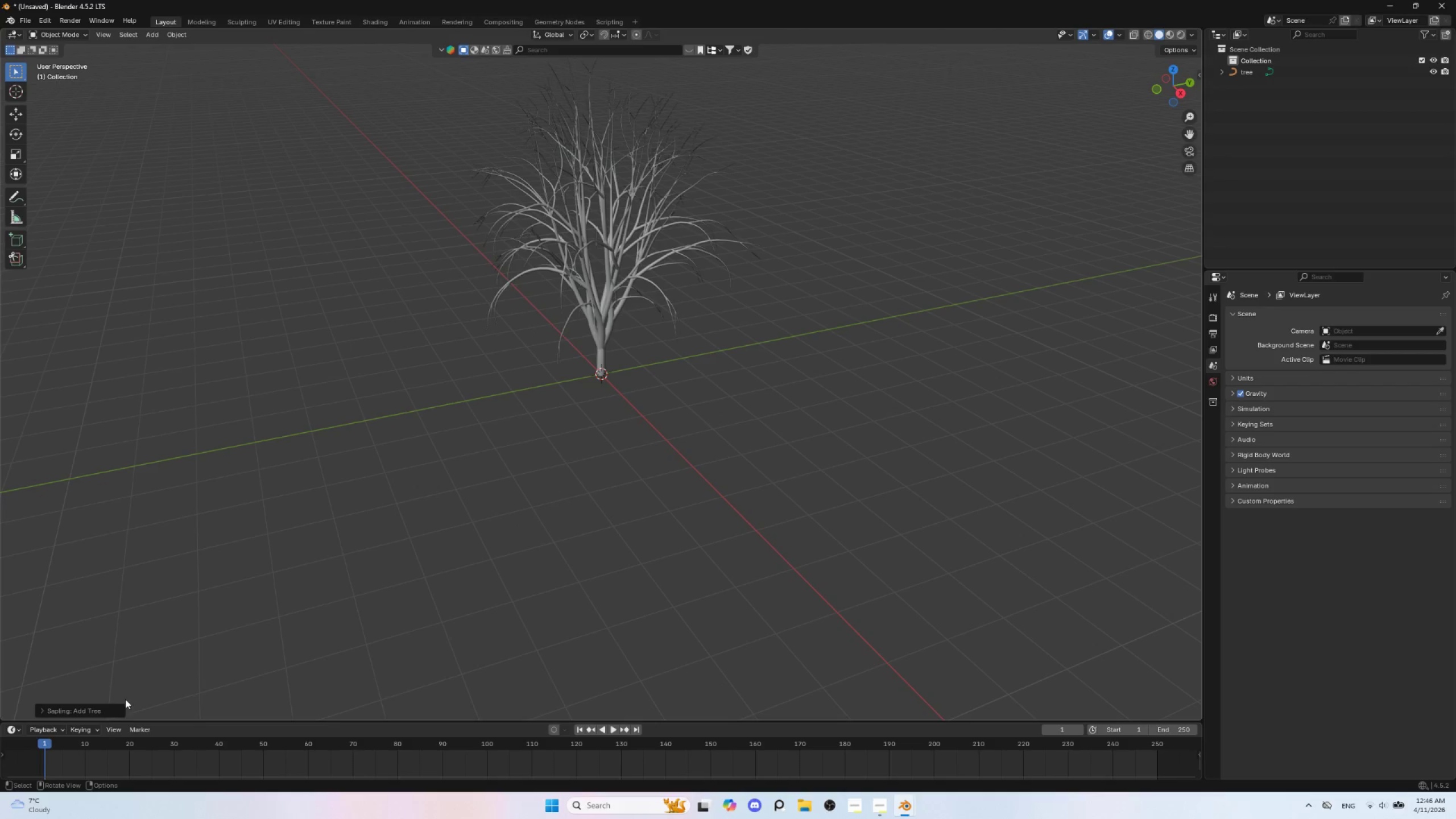 
left_click([55, 709])
 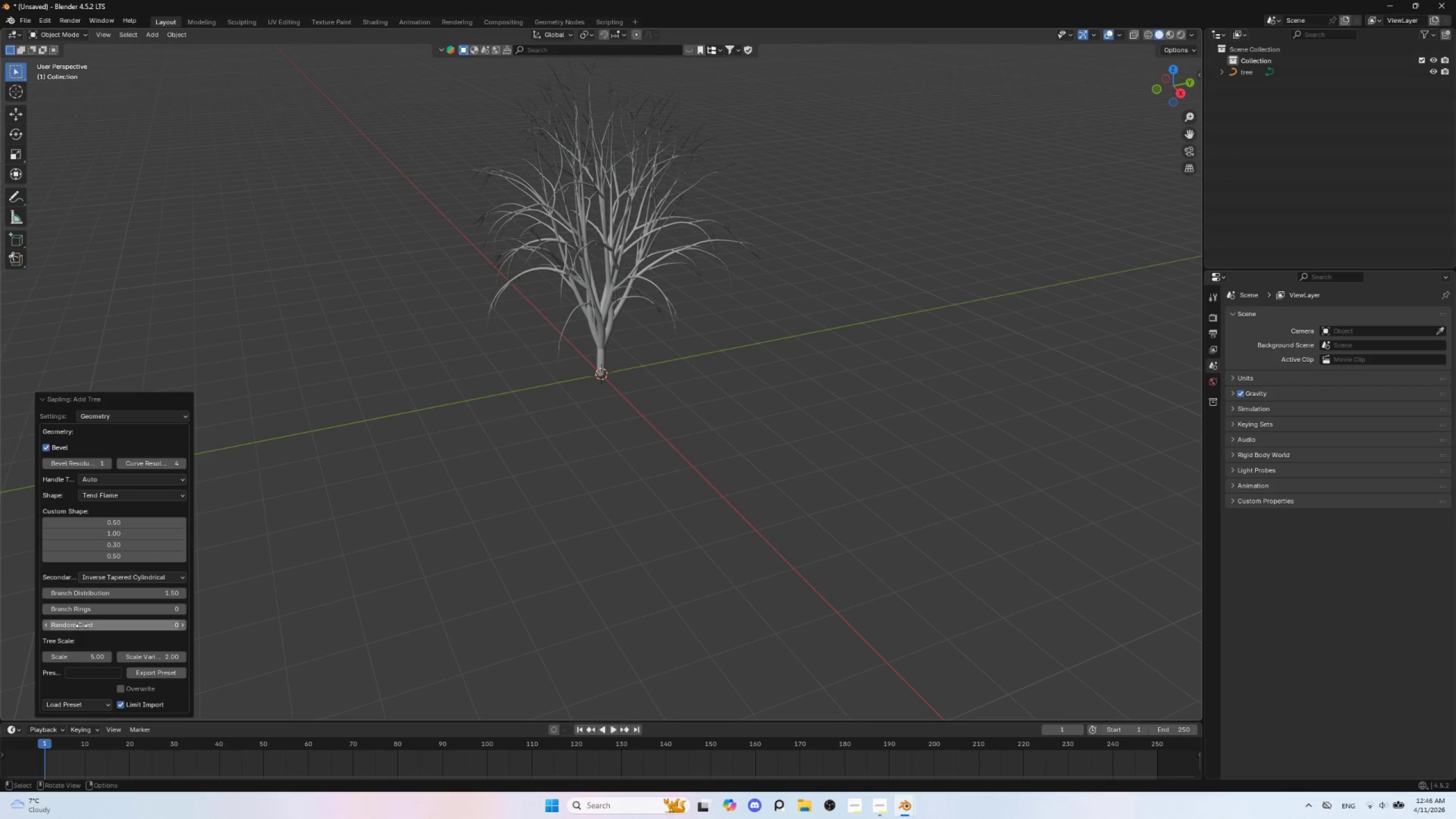 
scroll: coordinate [74, 653], scroll_direction: down, amount: 6.0
 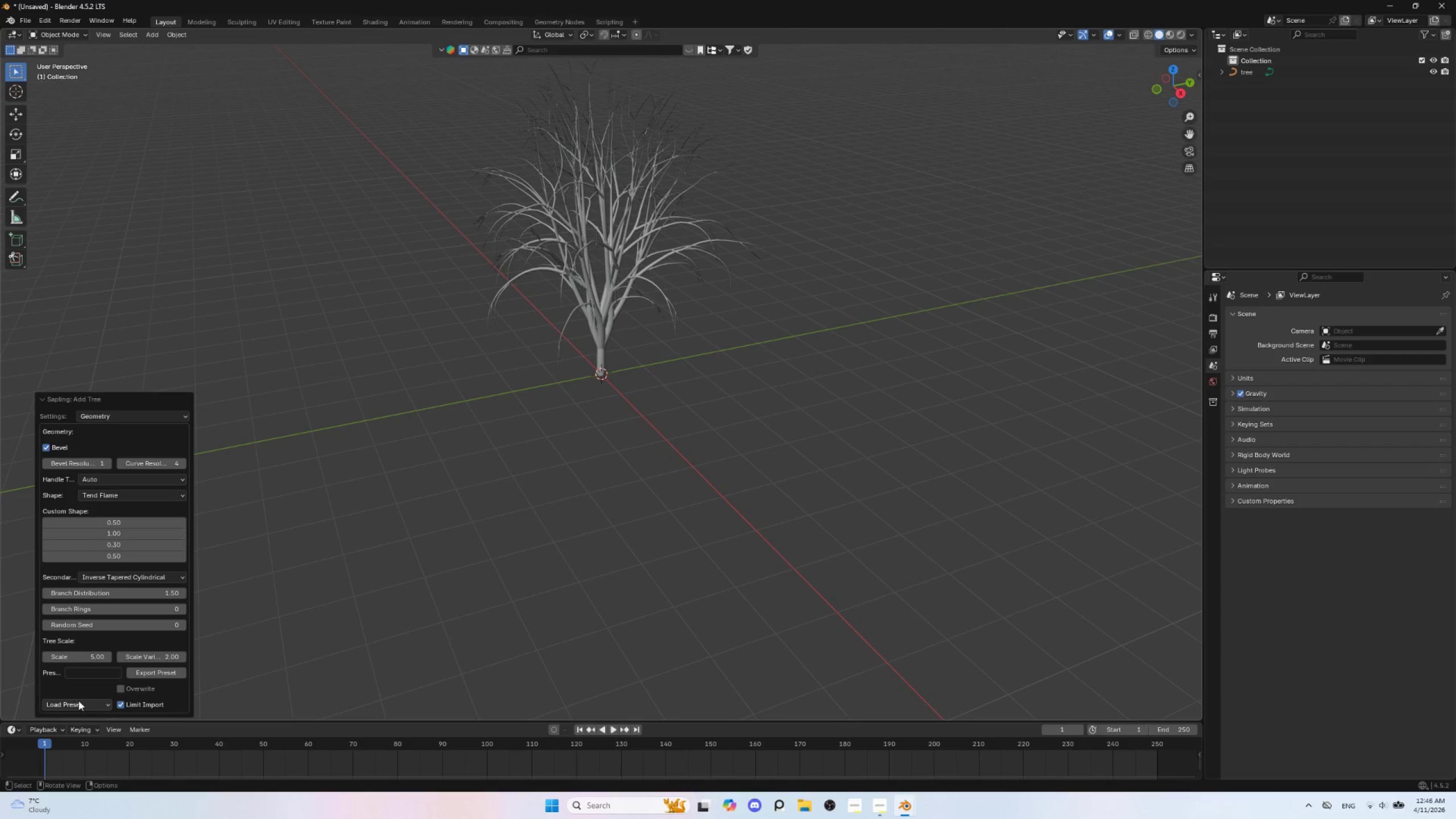 
left_click([81, 706])
 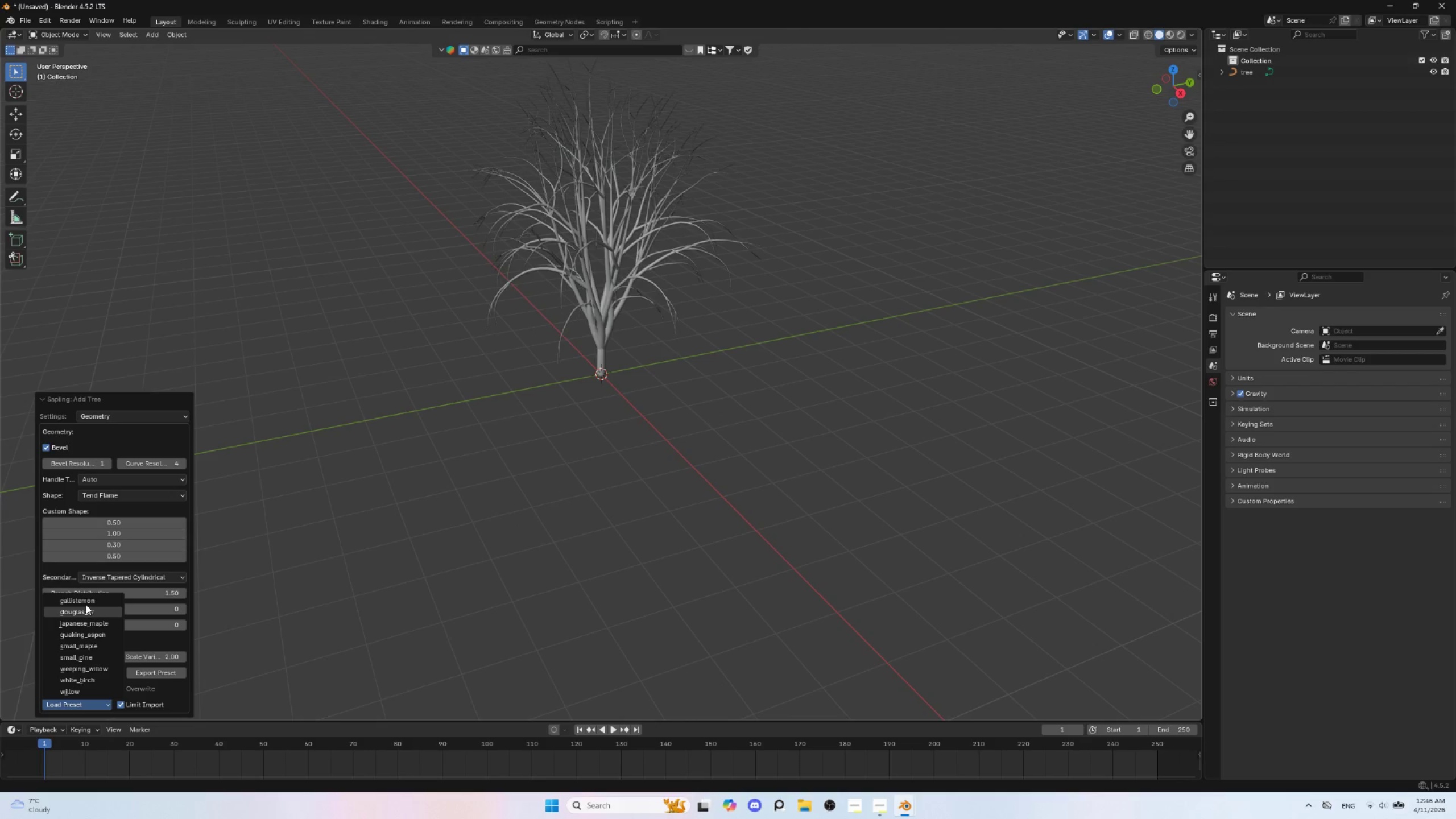 
left_click([86, 602])
 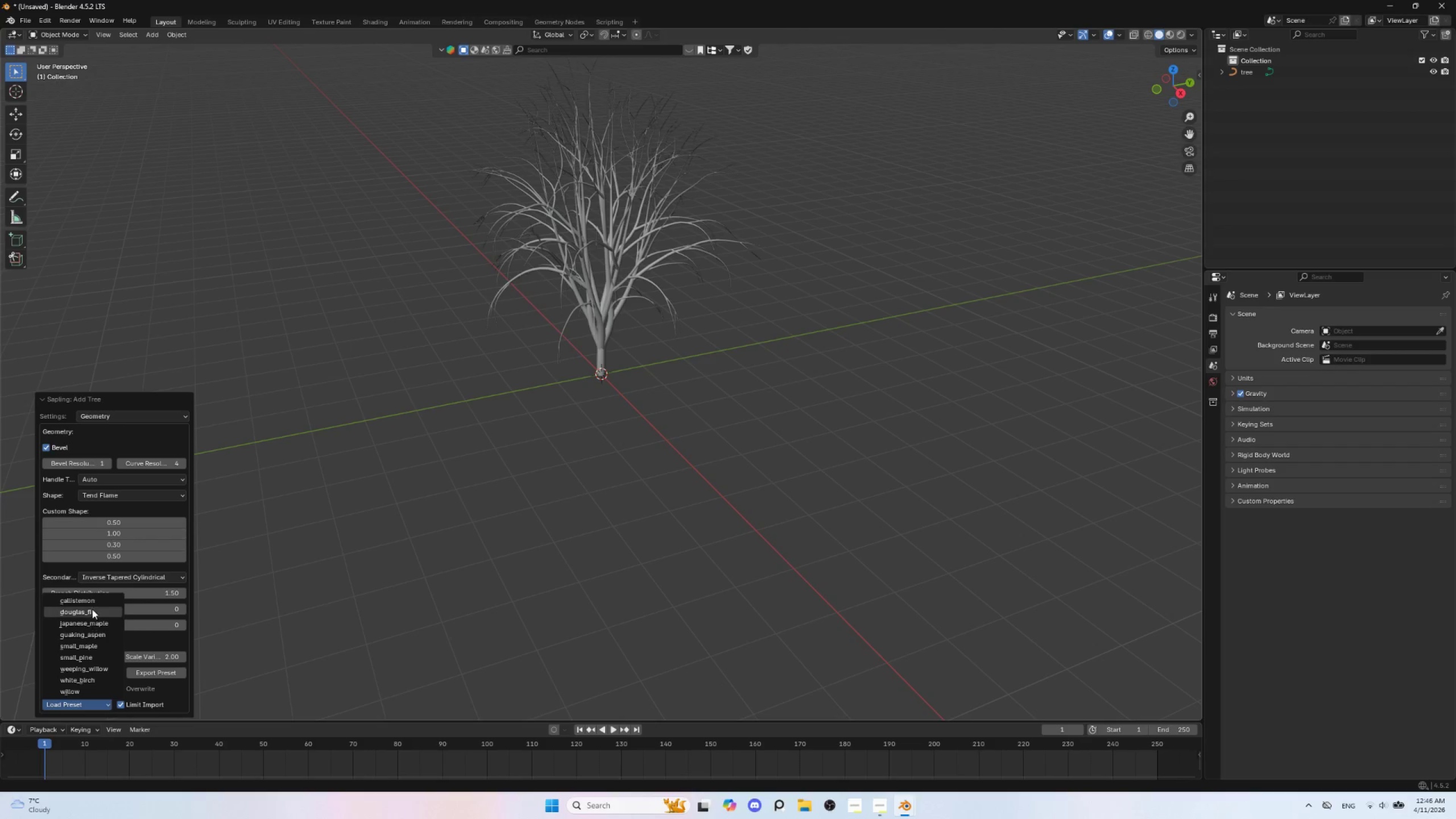 
left_click([92, 611])
 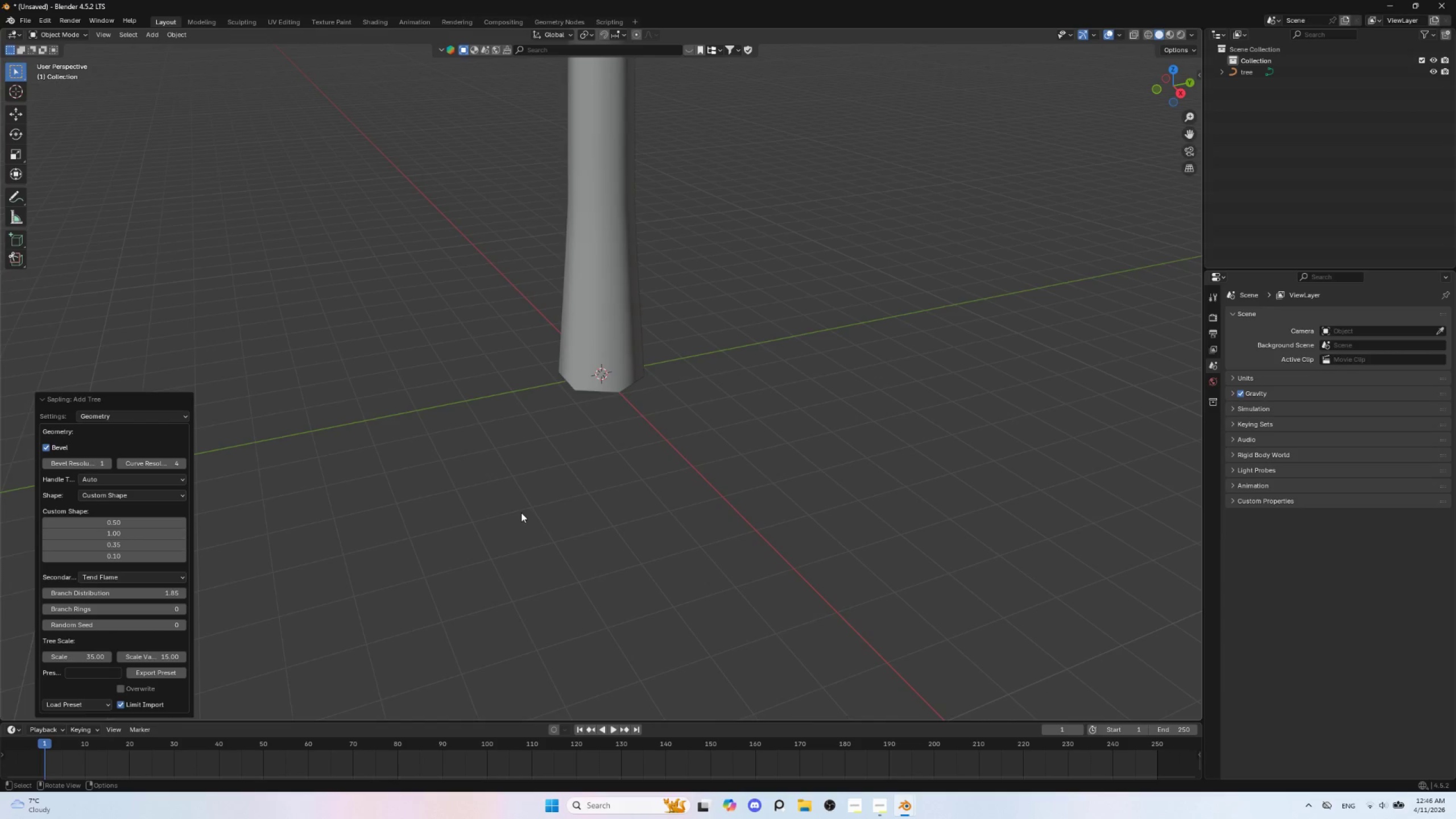 
hold_key(key=ShiftLeft, duration=0.55)
 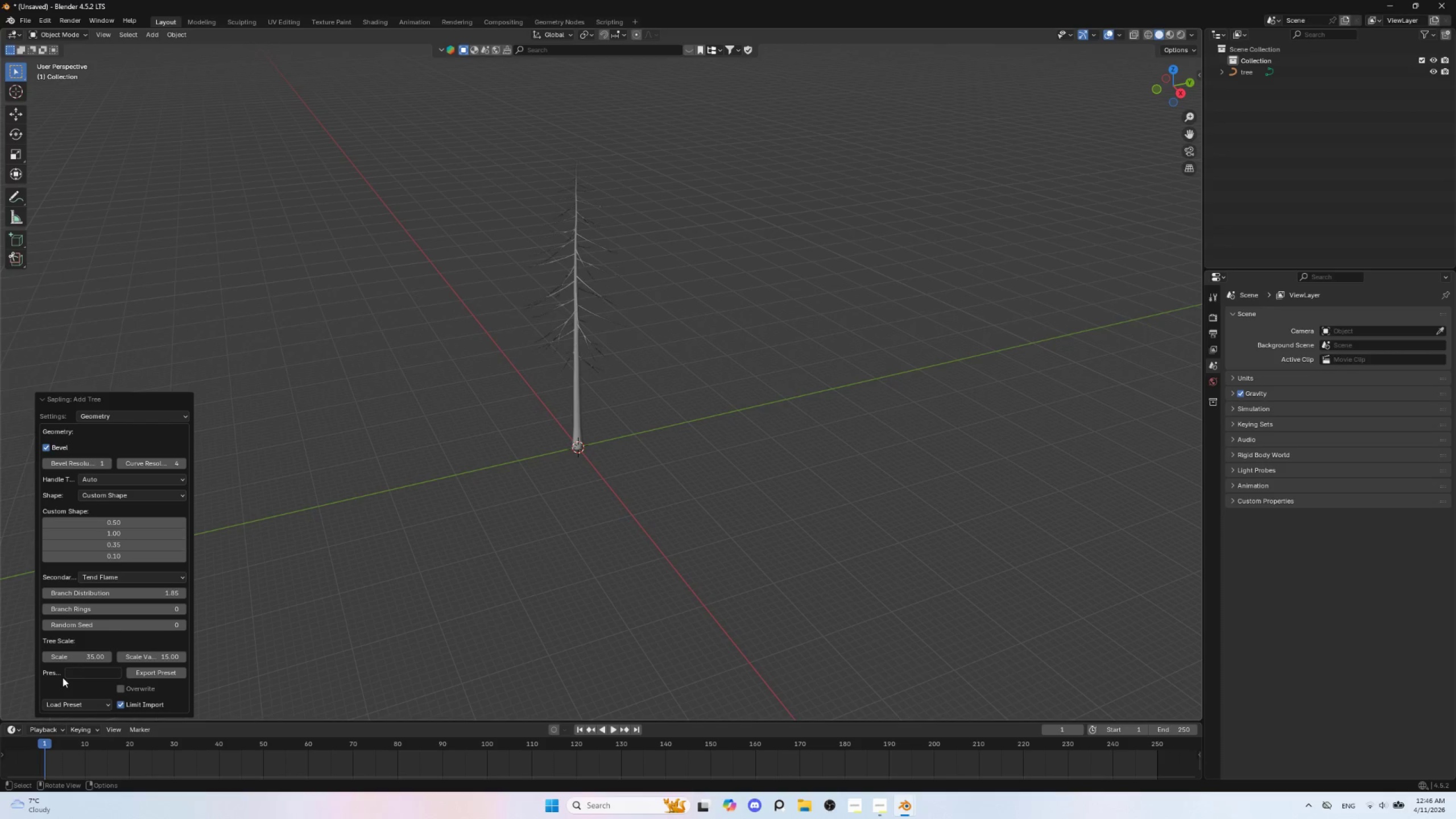 
scroll: coordinate [619, 436], scroll_direction: down, amount: 11.0
 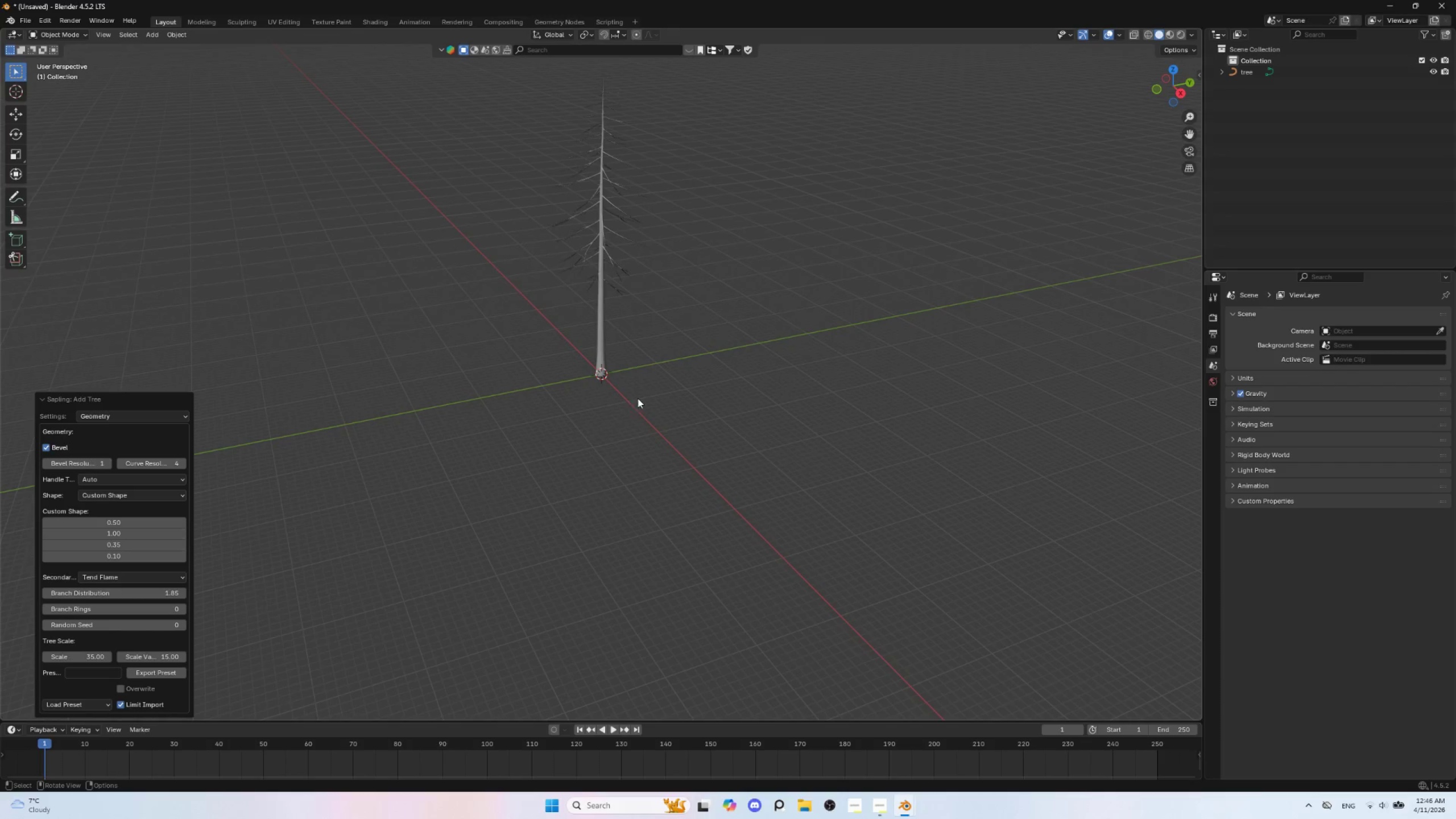 
left_click([70, 704])
 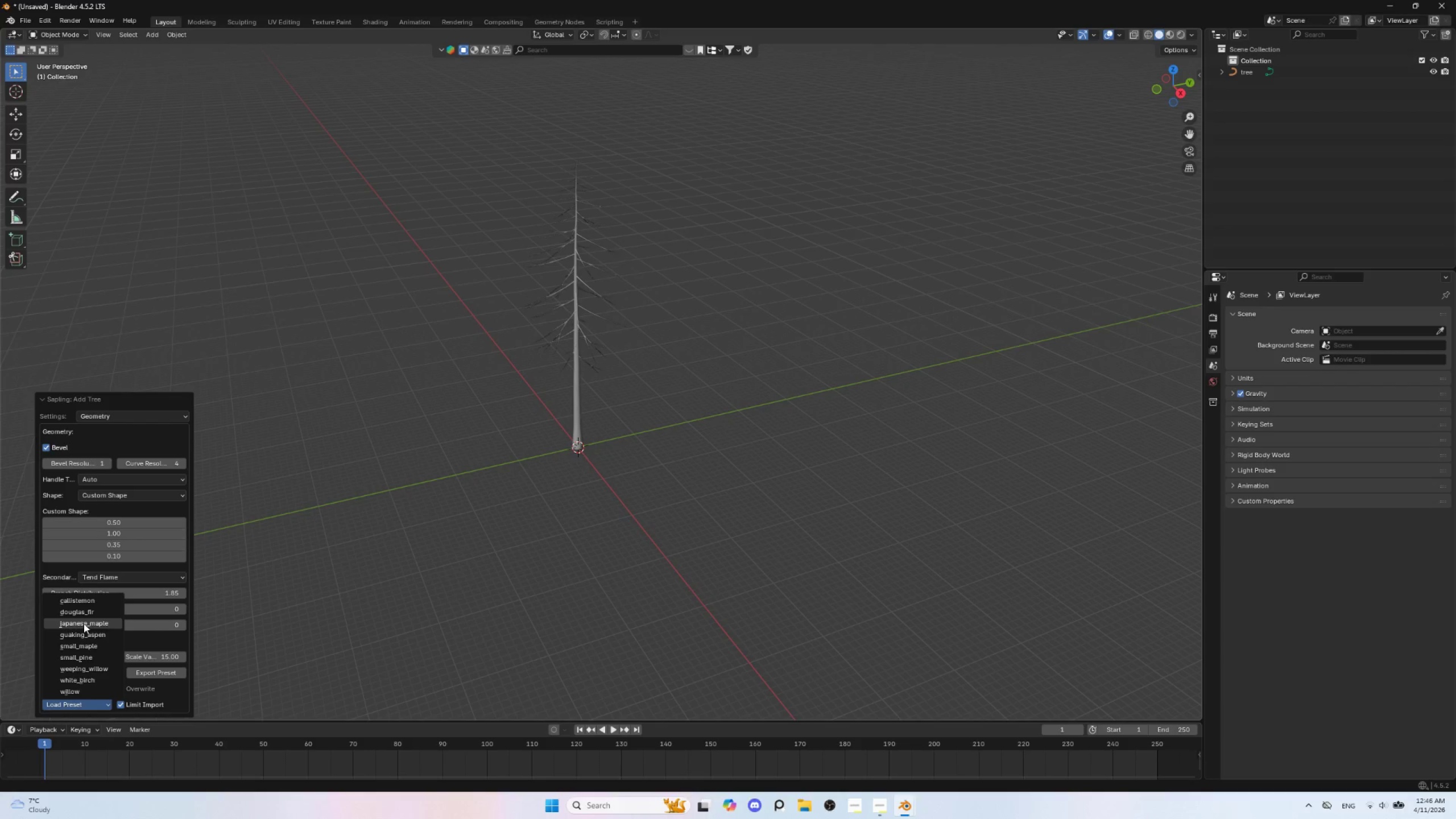 
left_click([84, 623])
 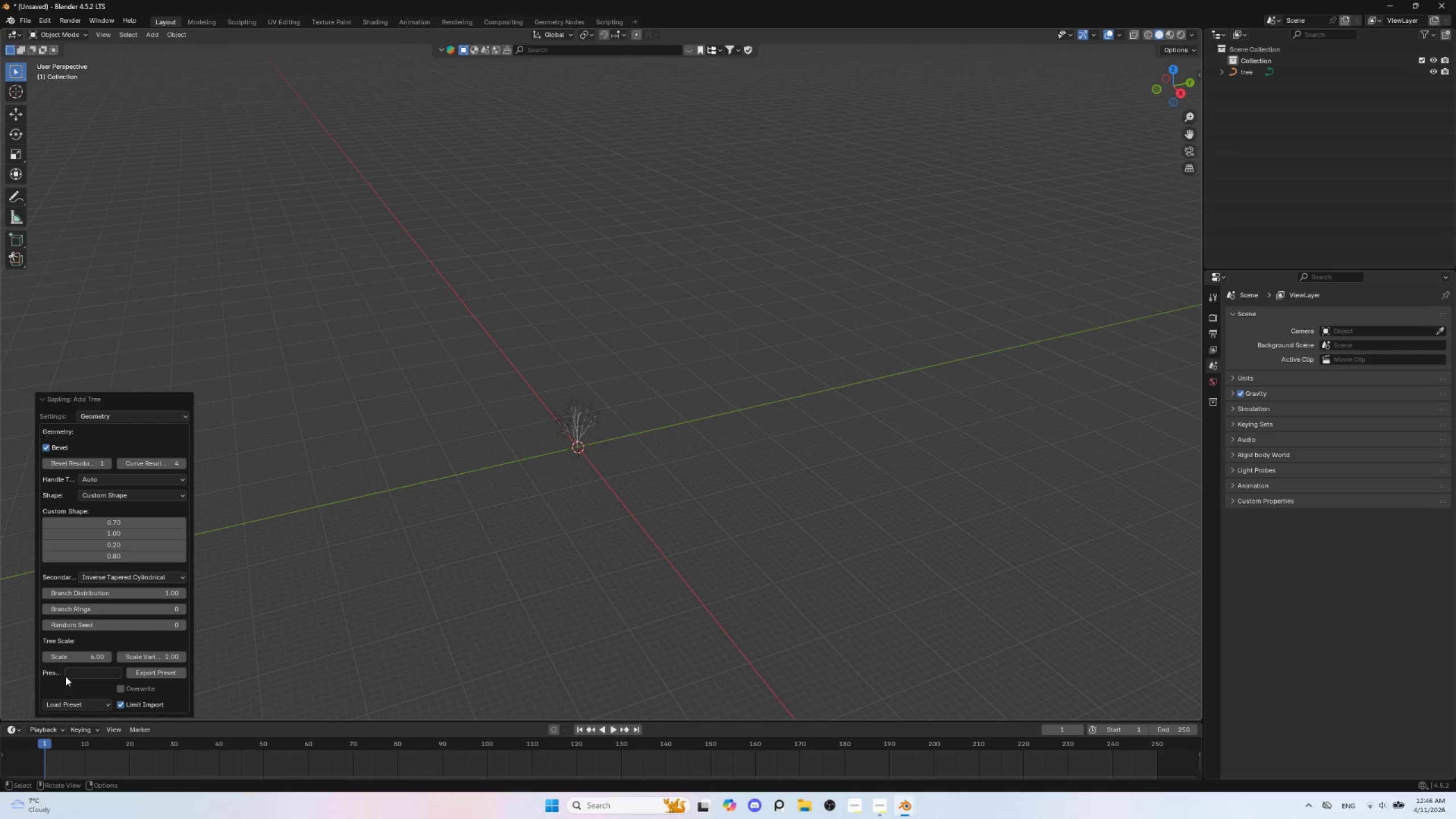 
left_click([70, 706])
 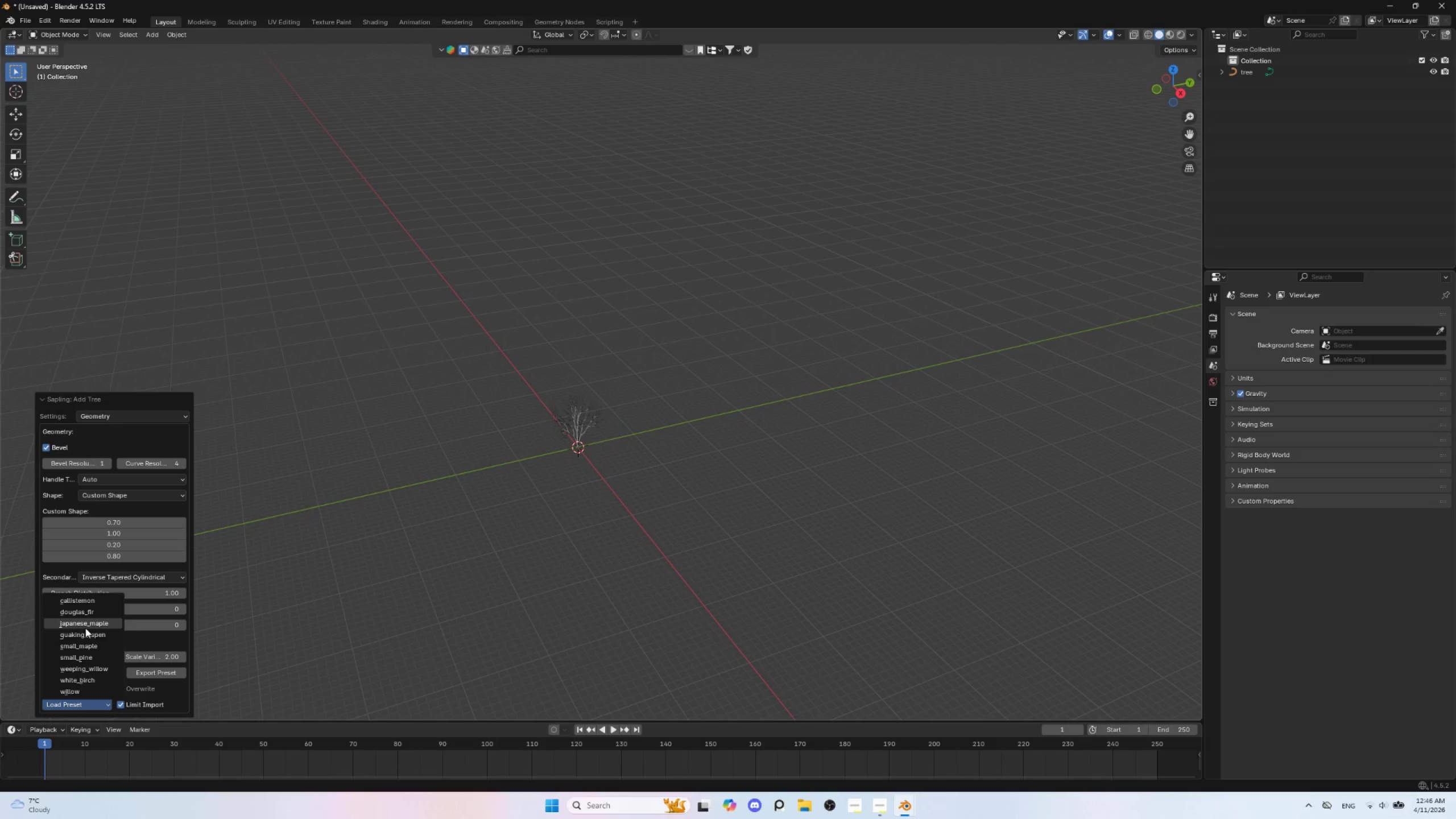 
left_click([85, 636])
 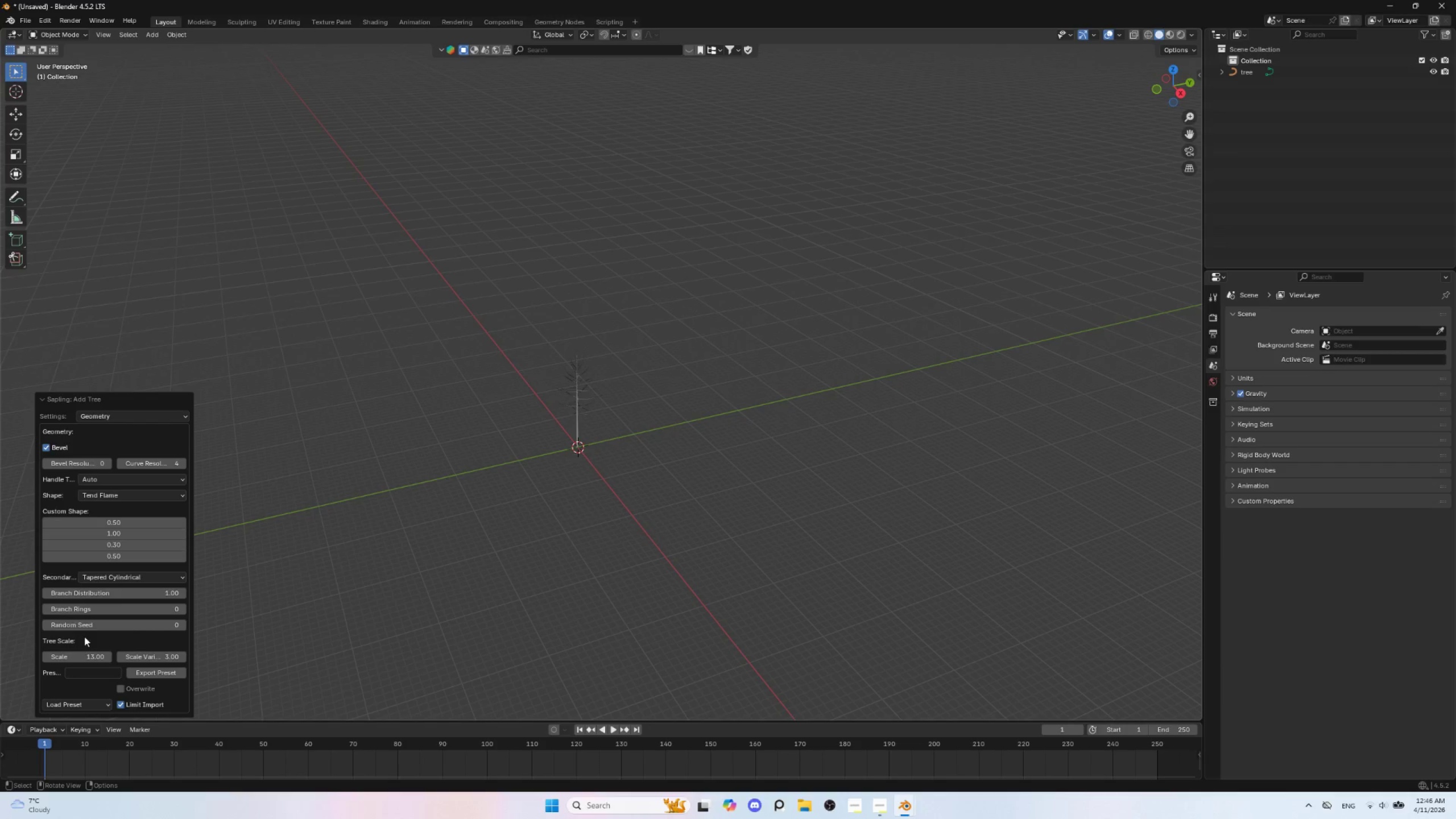 
scroll: coordinate [589, 487], scroll_direction: up, amount: 5.0
 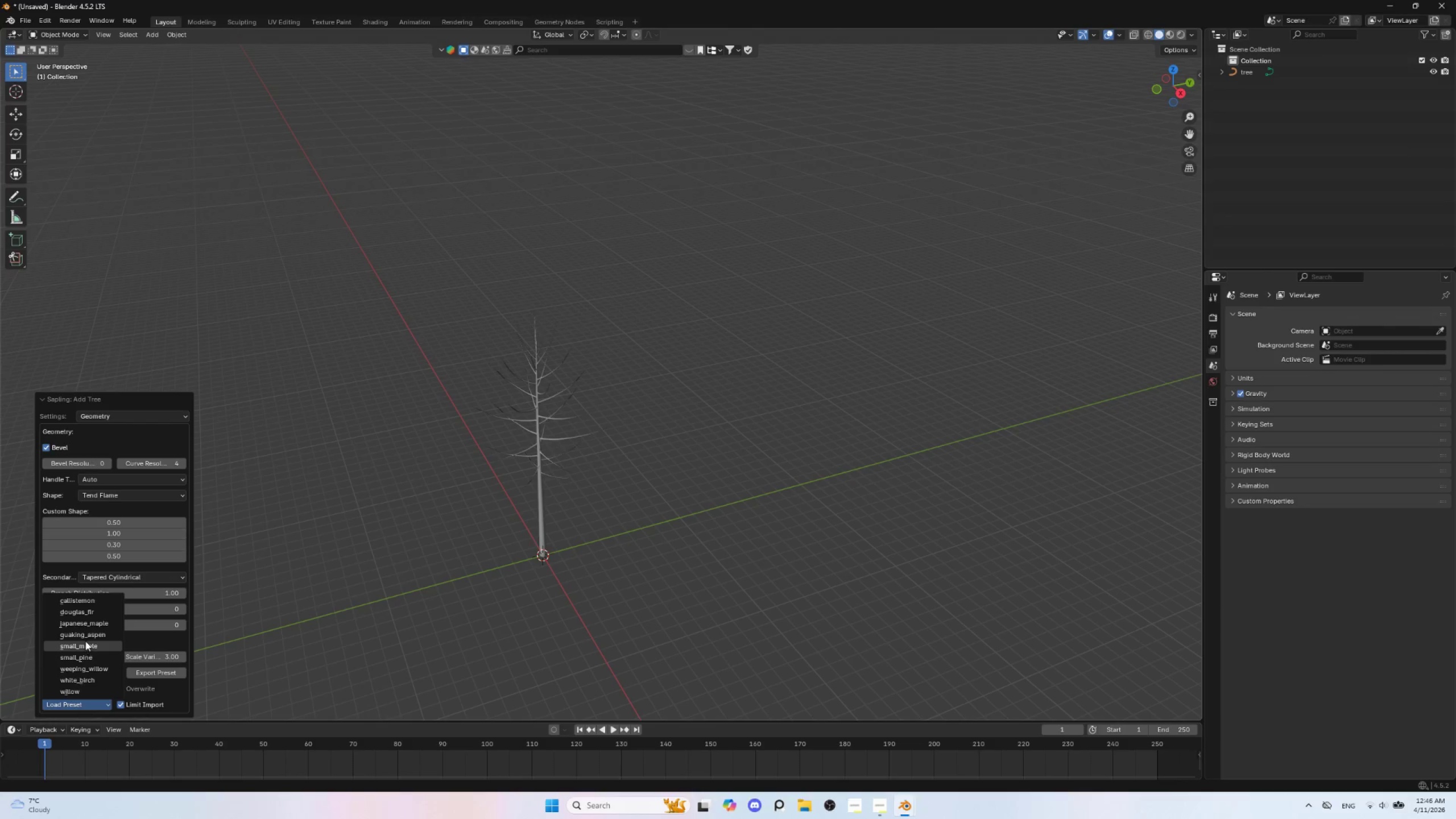 
left_click([85, 646])
 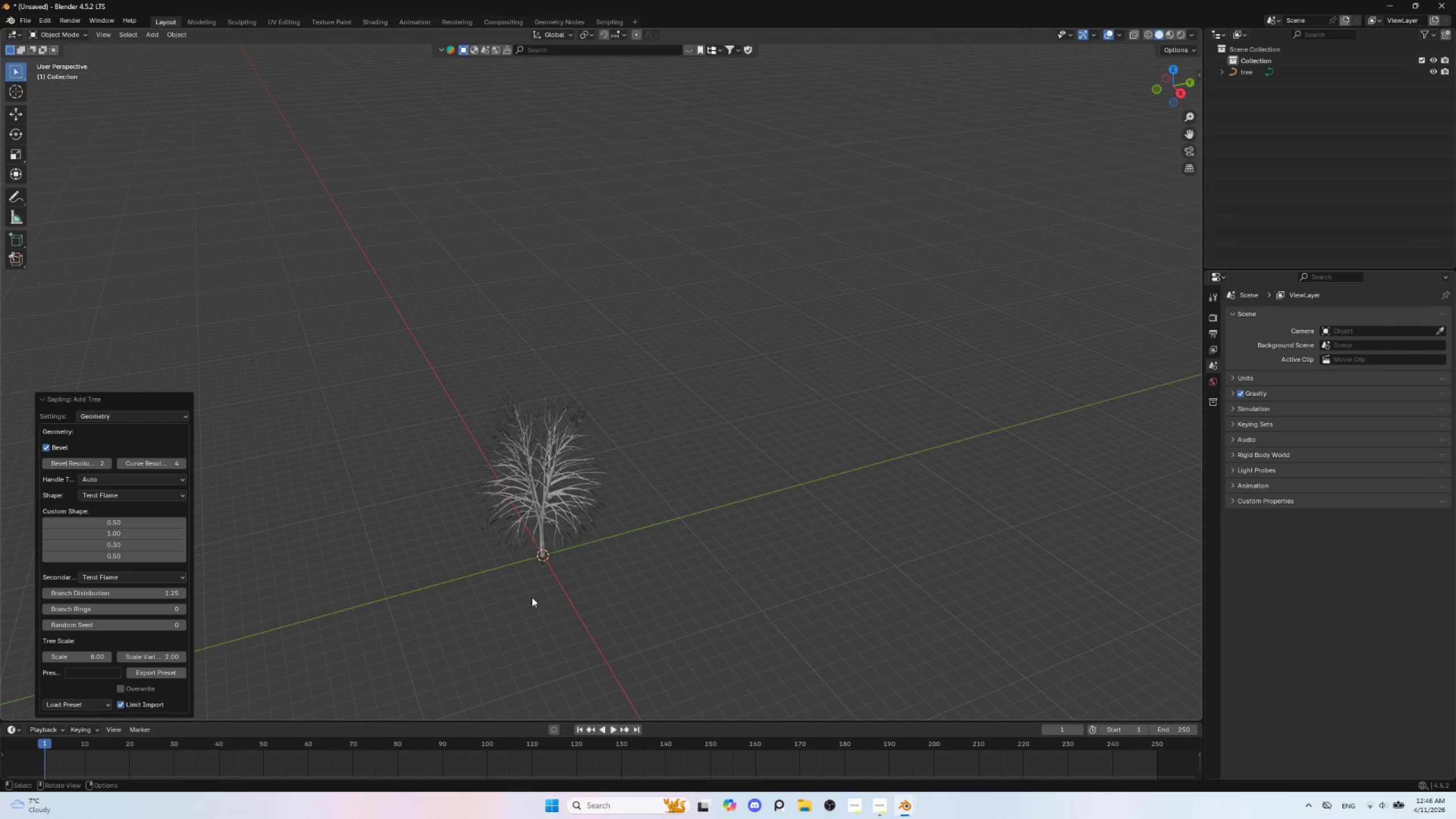 
scroll: coordinate [617, 597], scroll_direction: up, amount: 3.0
 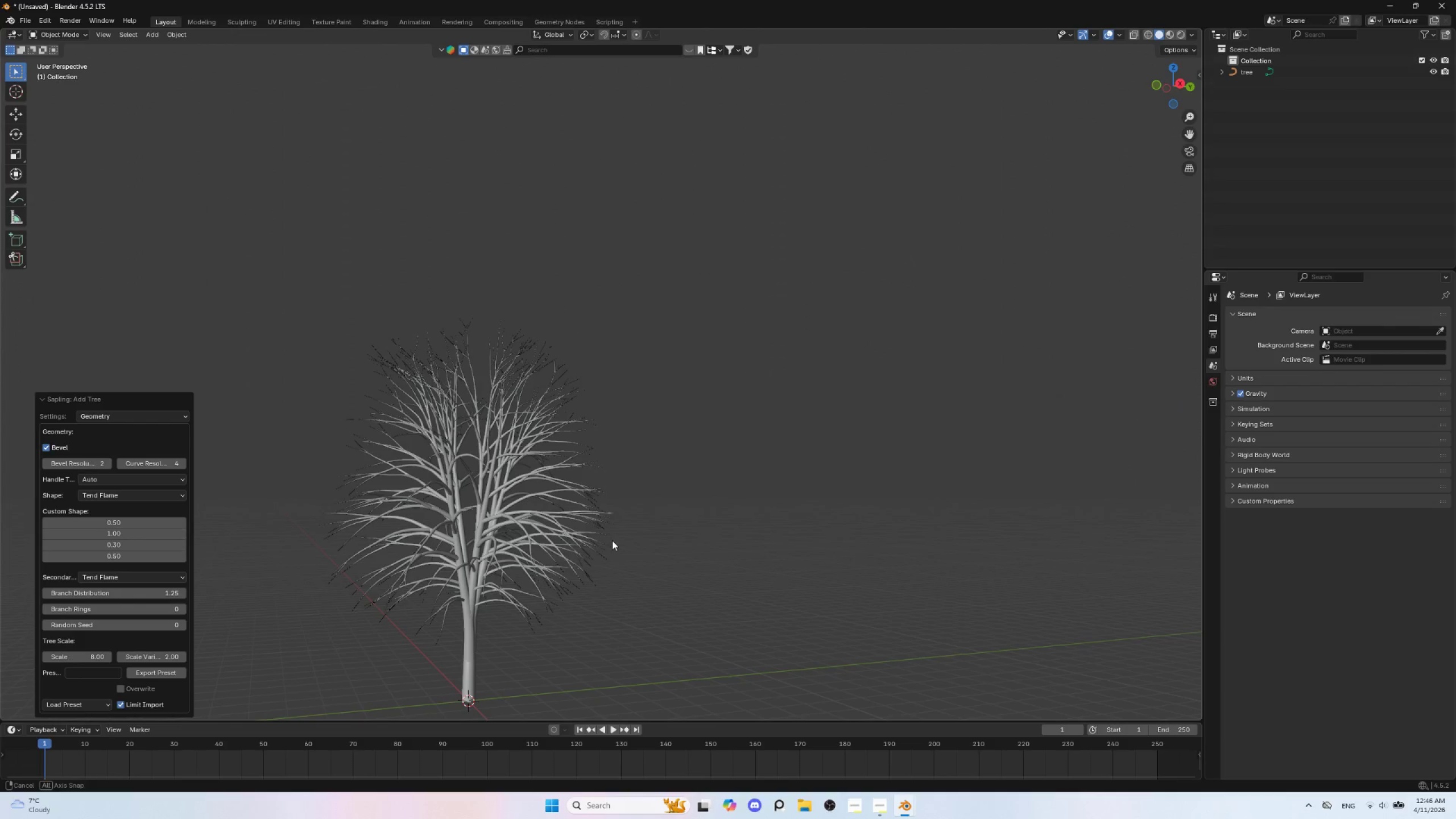 
hold_key(key=AltLeft, duration=0.84)
 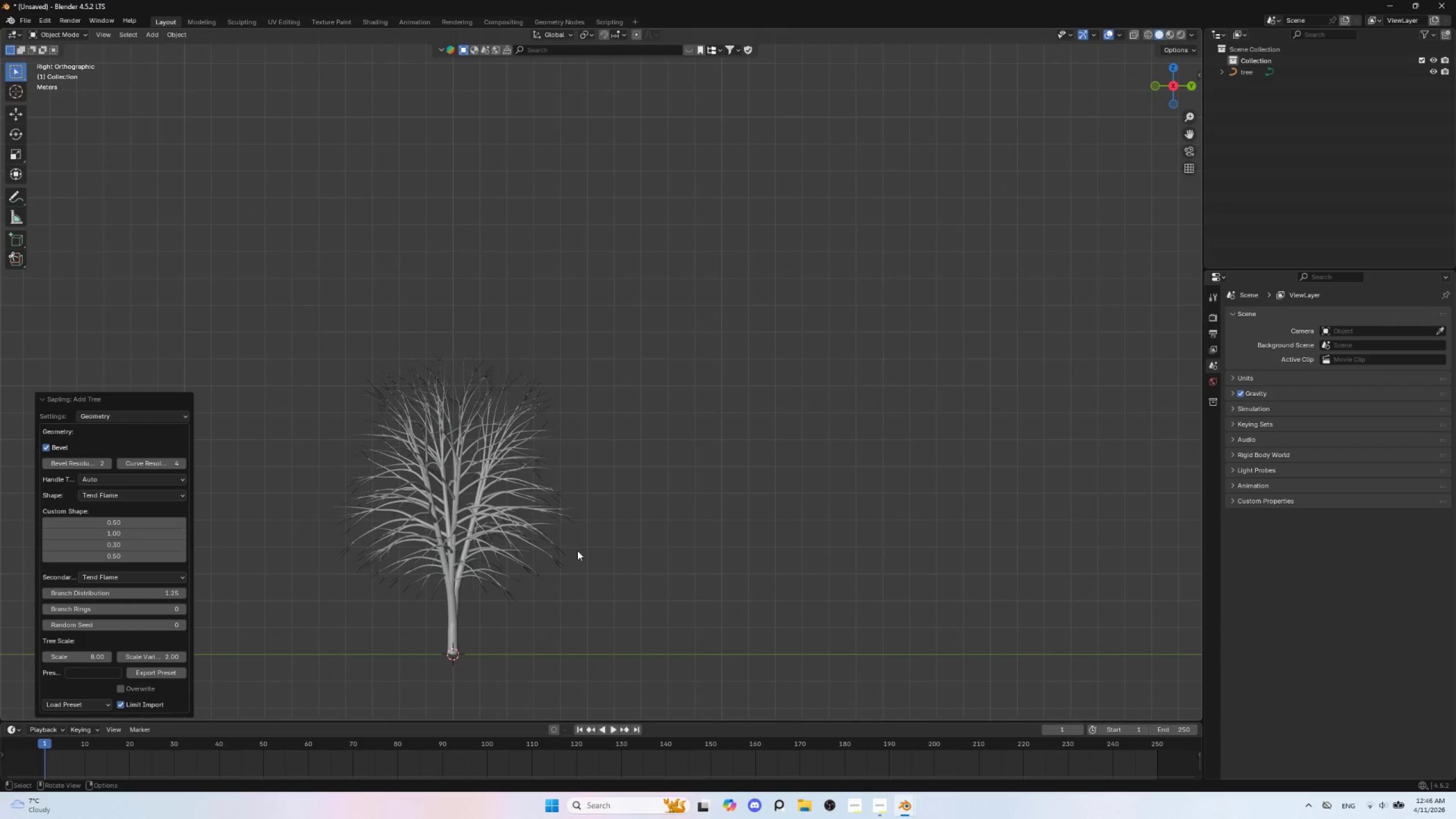 
hold_key(key=ShiftLeft, duration=0.64)
 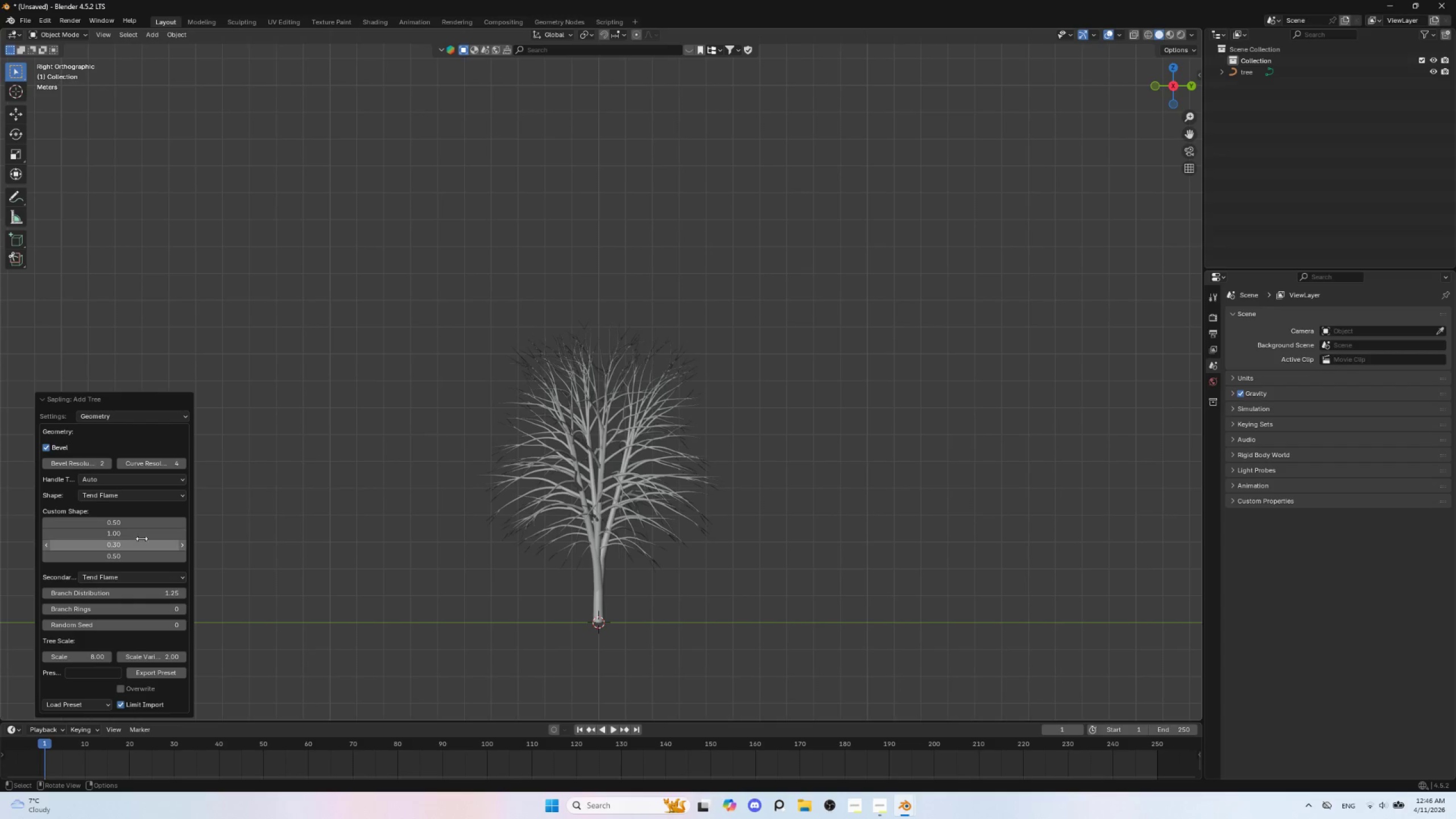 
wait(5.73)
 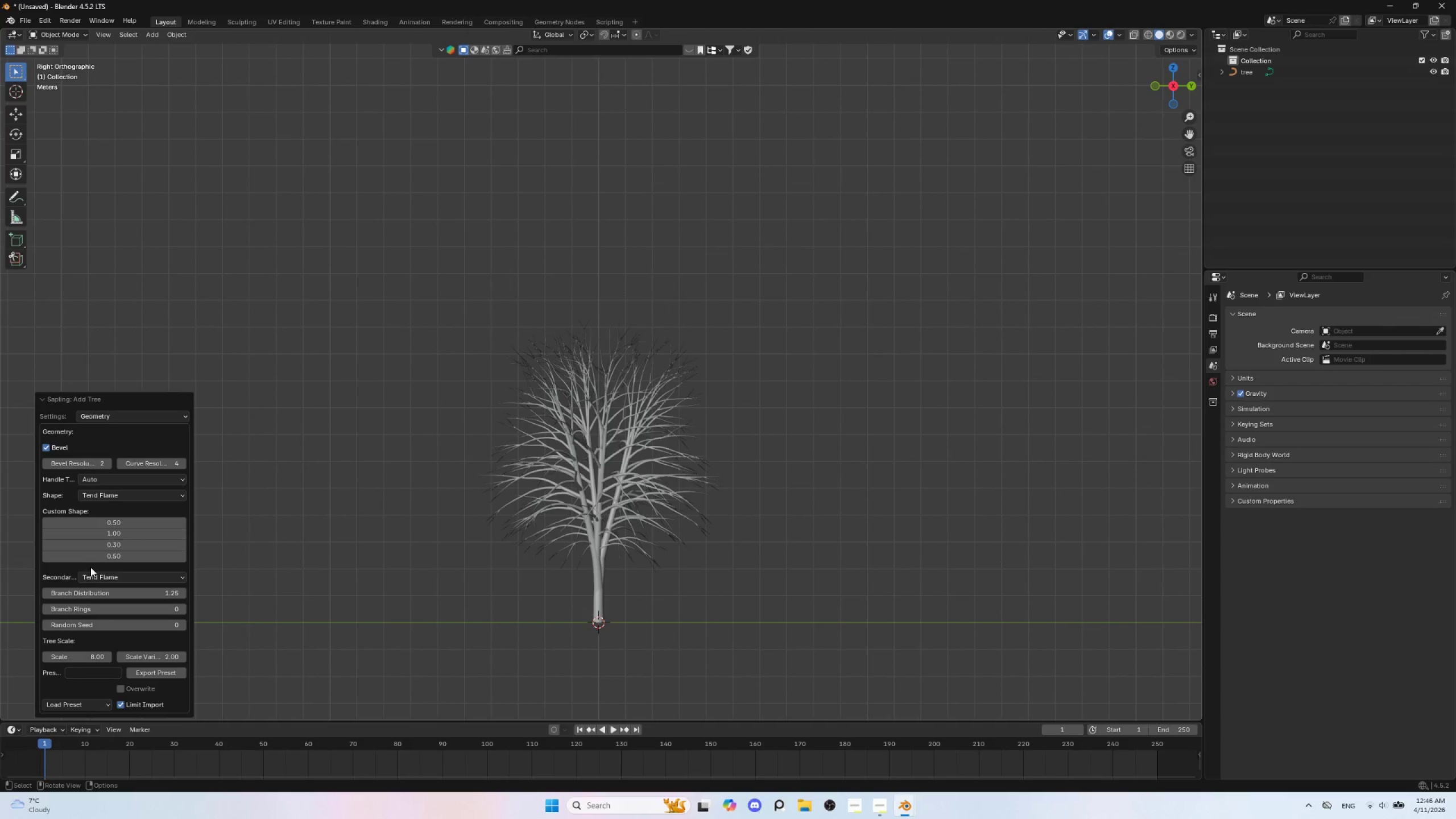 
left_click([105, 418])
 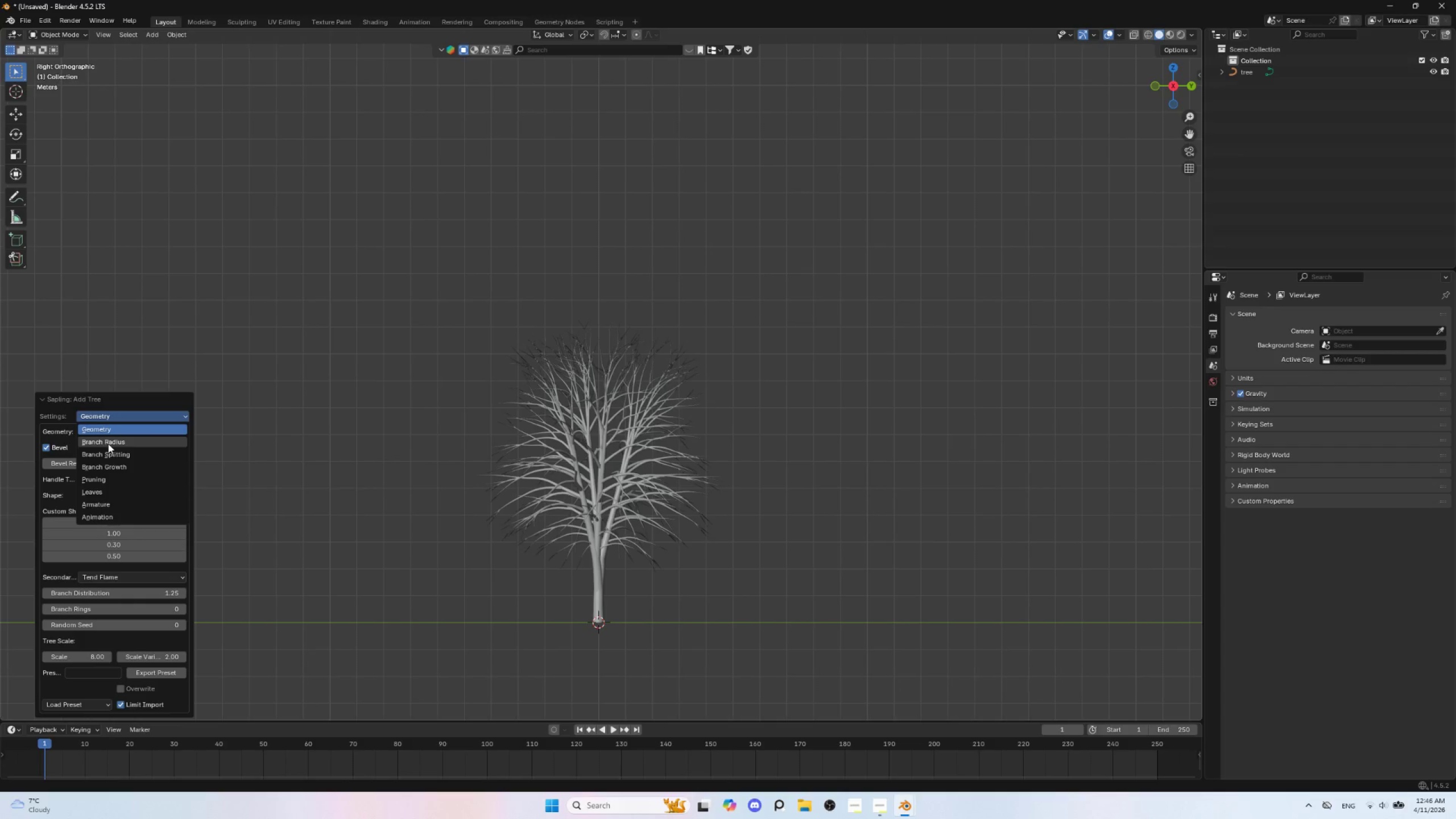 
left_click([108, 444])
 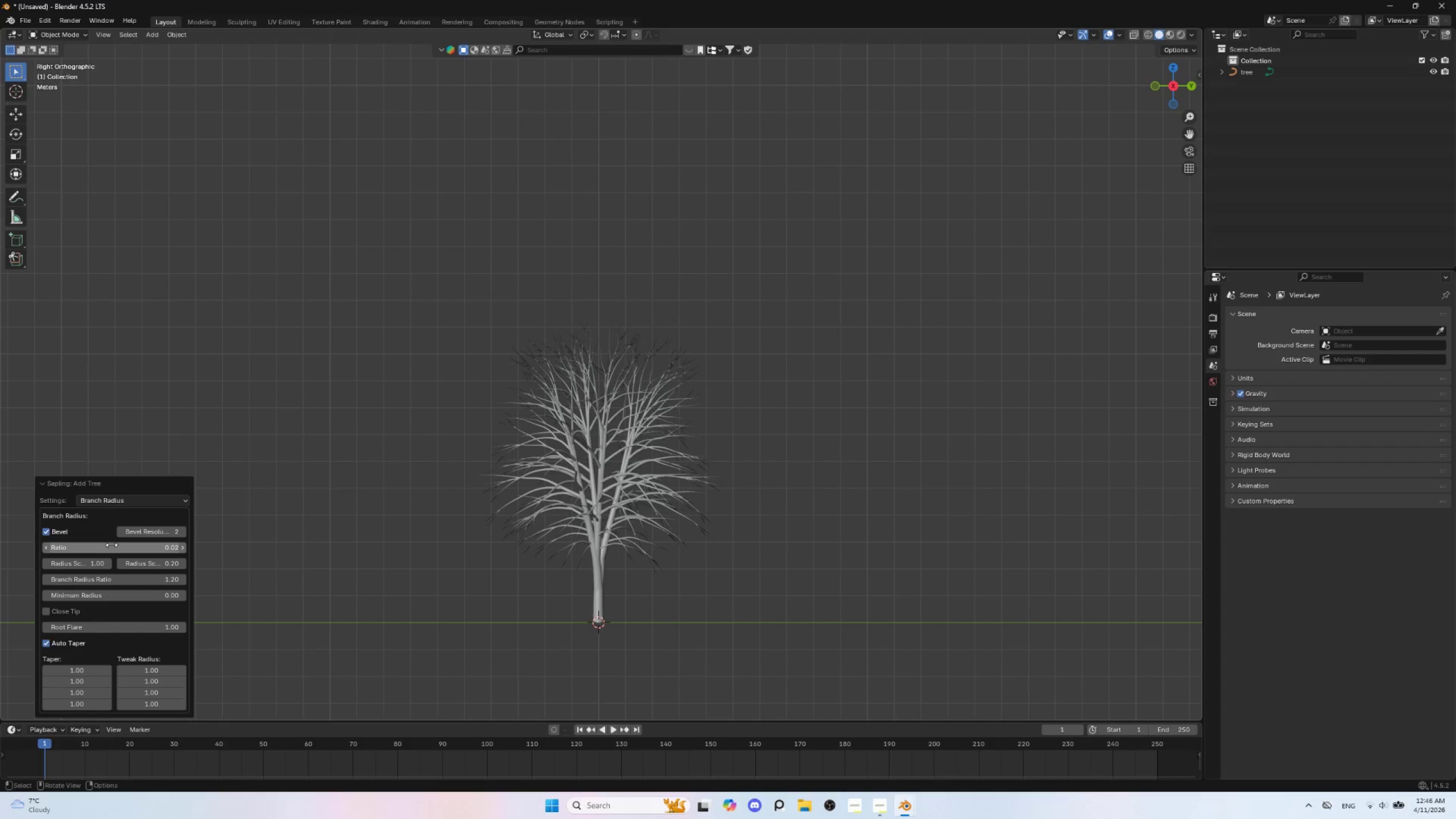 
left_click_drag(start_coordinate=[107, 545], to_coordinate=[1269, 534])
 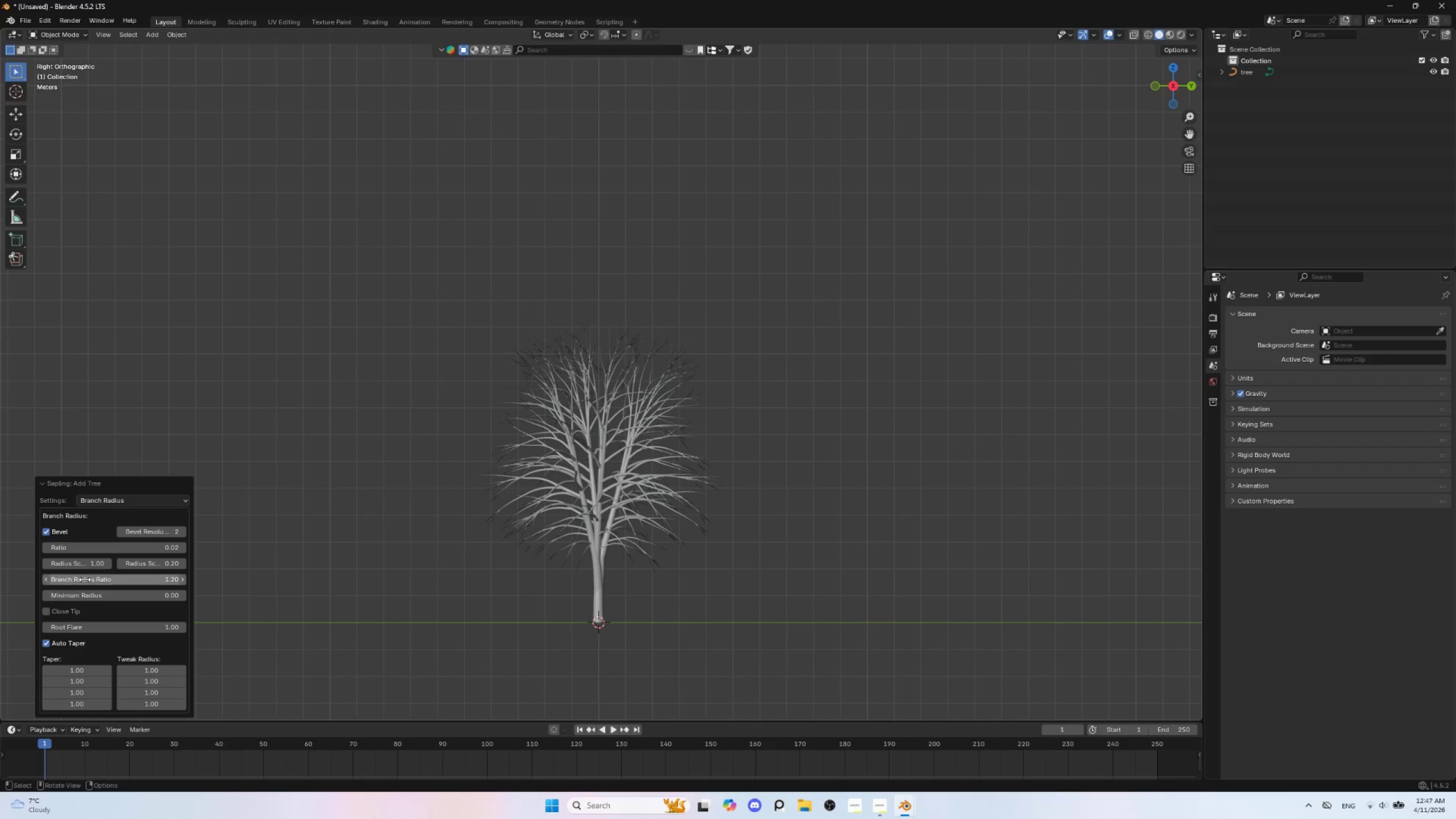 
hold_key(key=ShiftLeft, duration=1.5)
 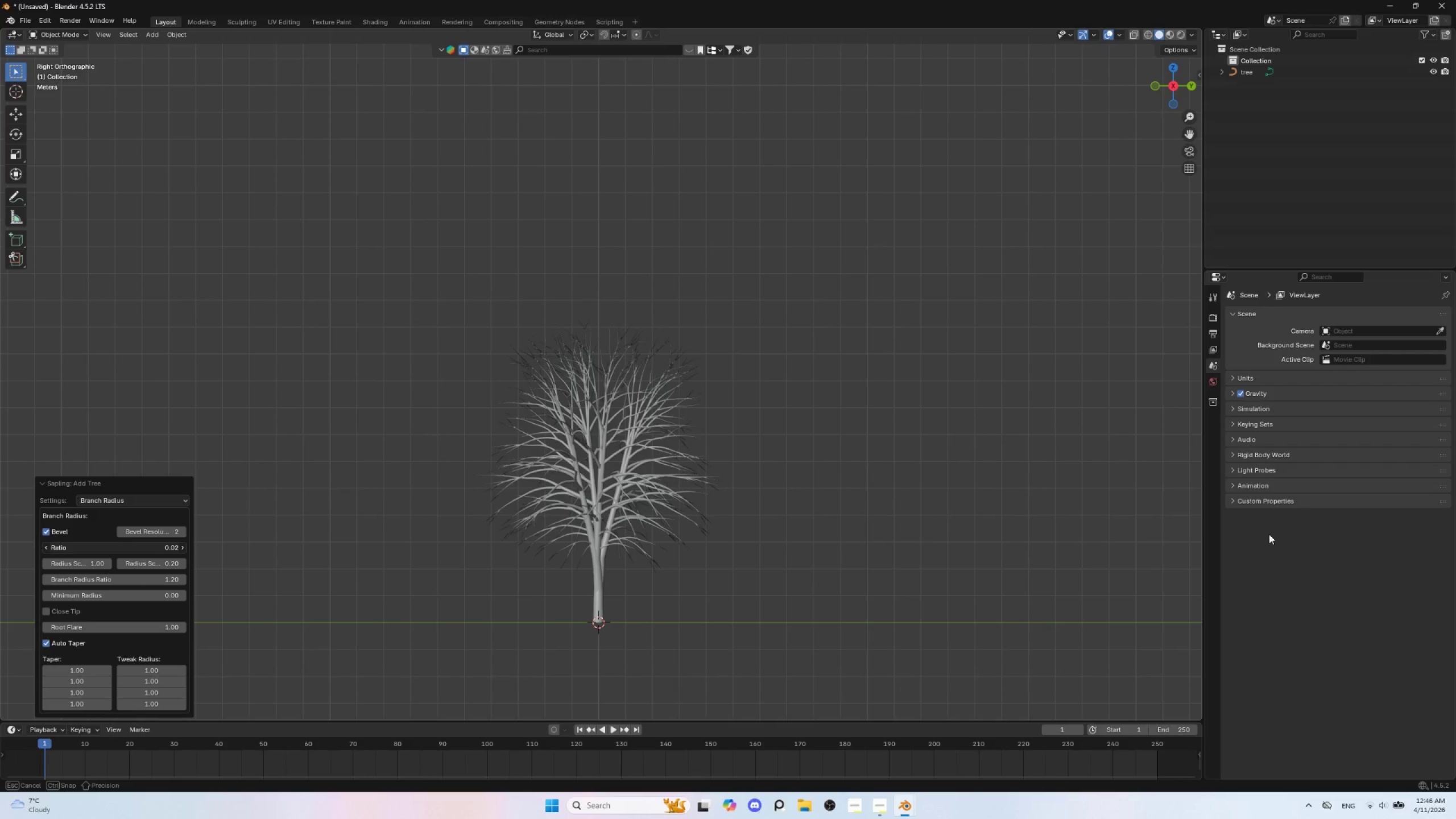 
hold_key(key=ShiftLeft, duration=1.52)
 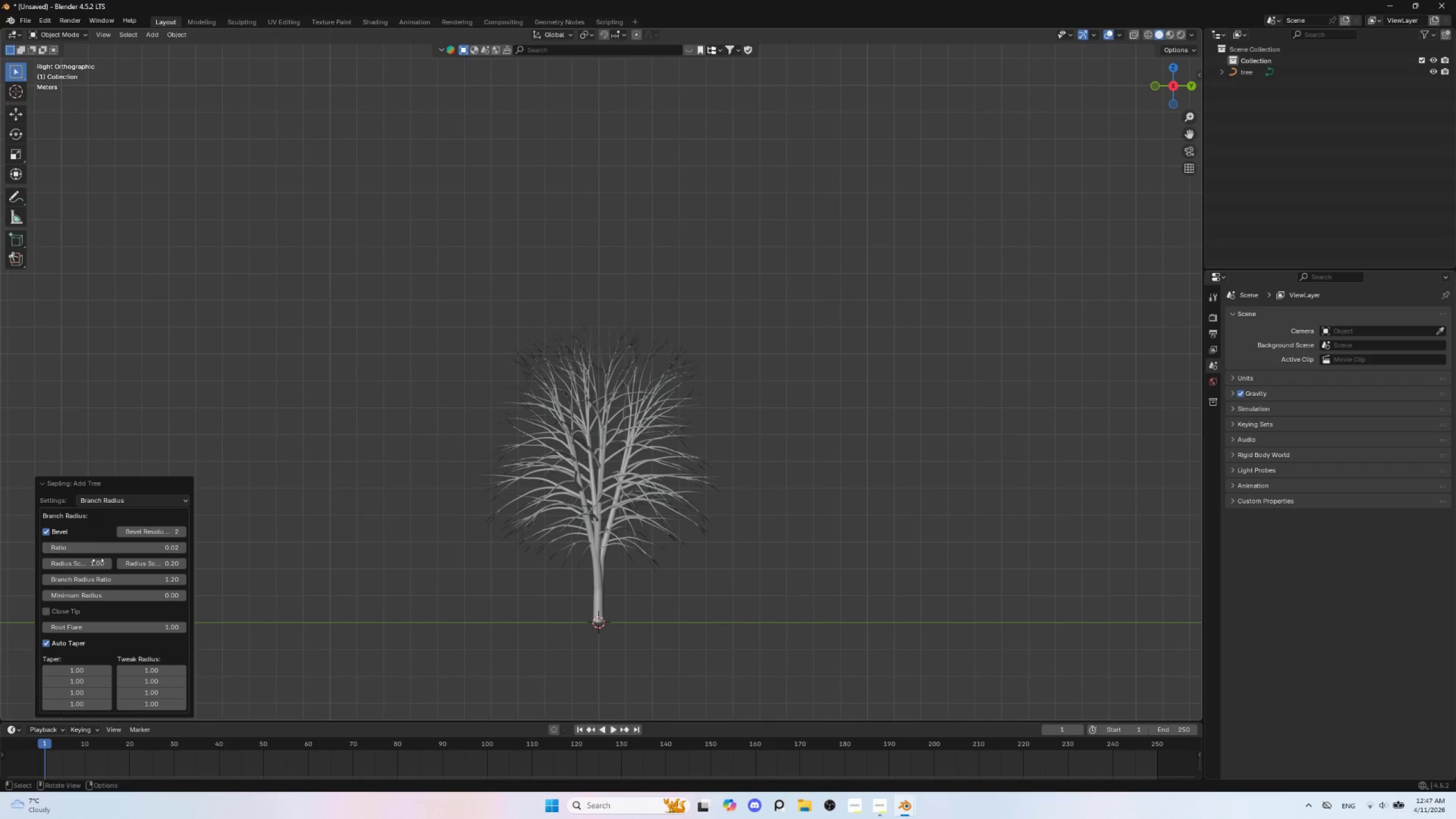 
hold_key(key=ShiftLeft, duration=0.48)
 